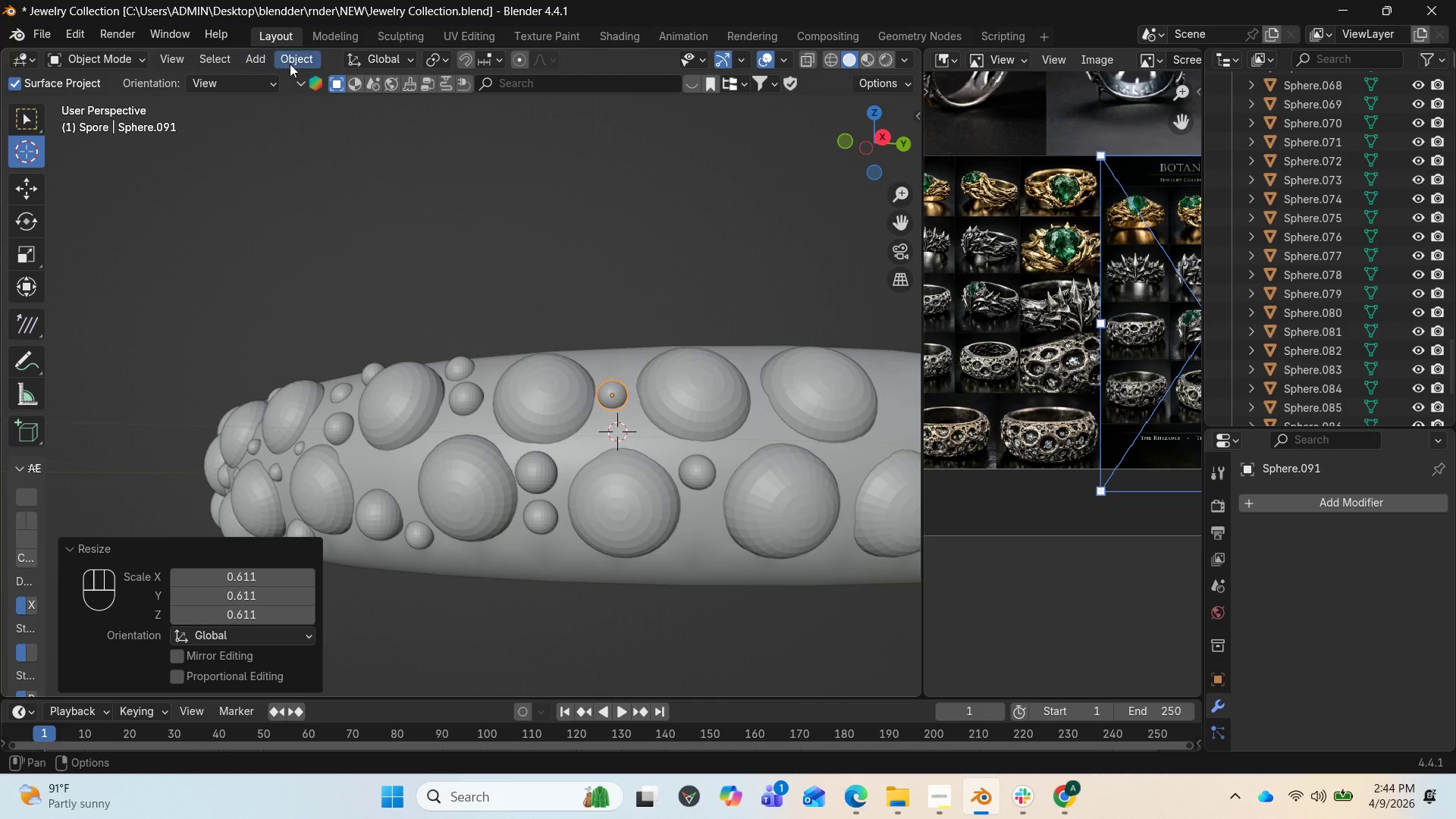 
left_click([265, 55])
 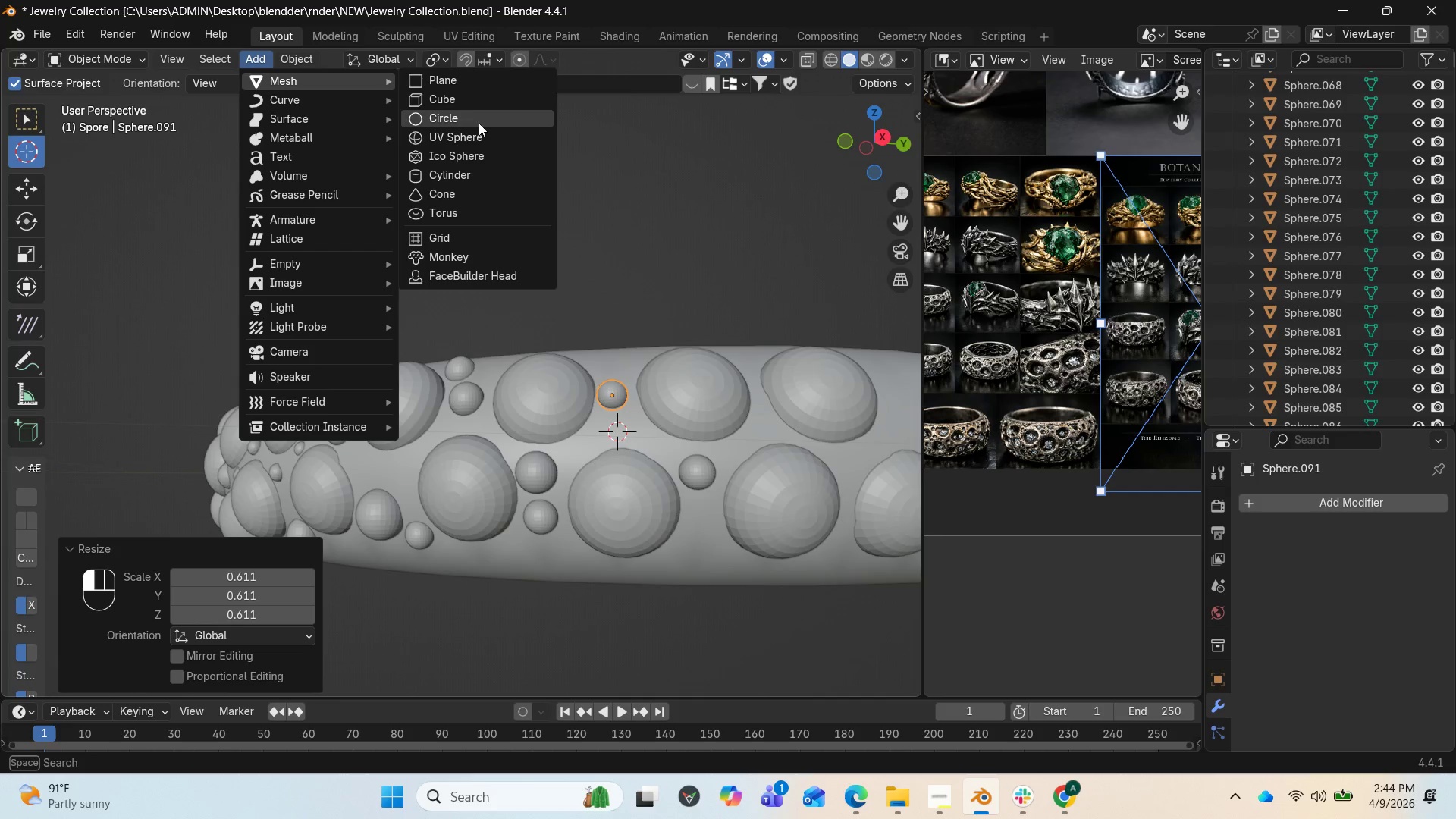 
left_click([483, 137])
 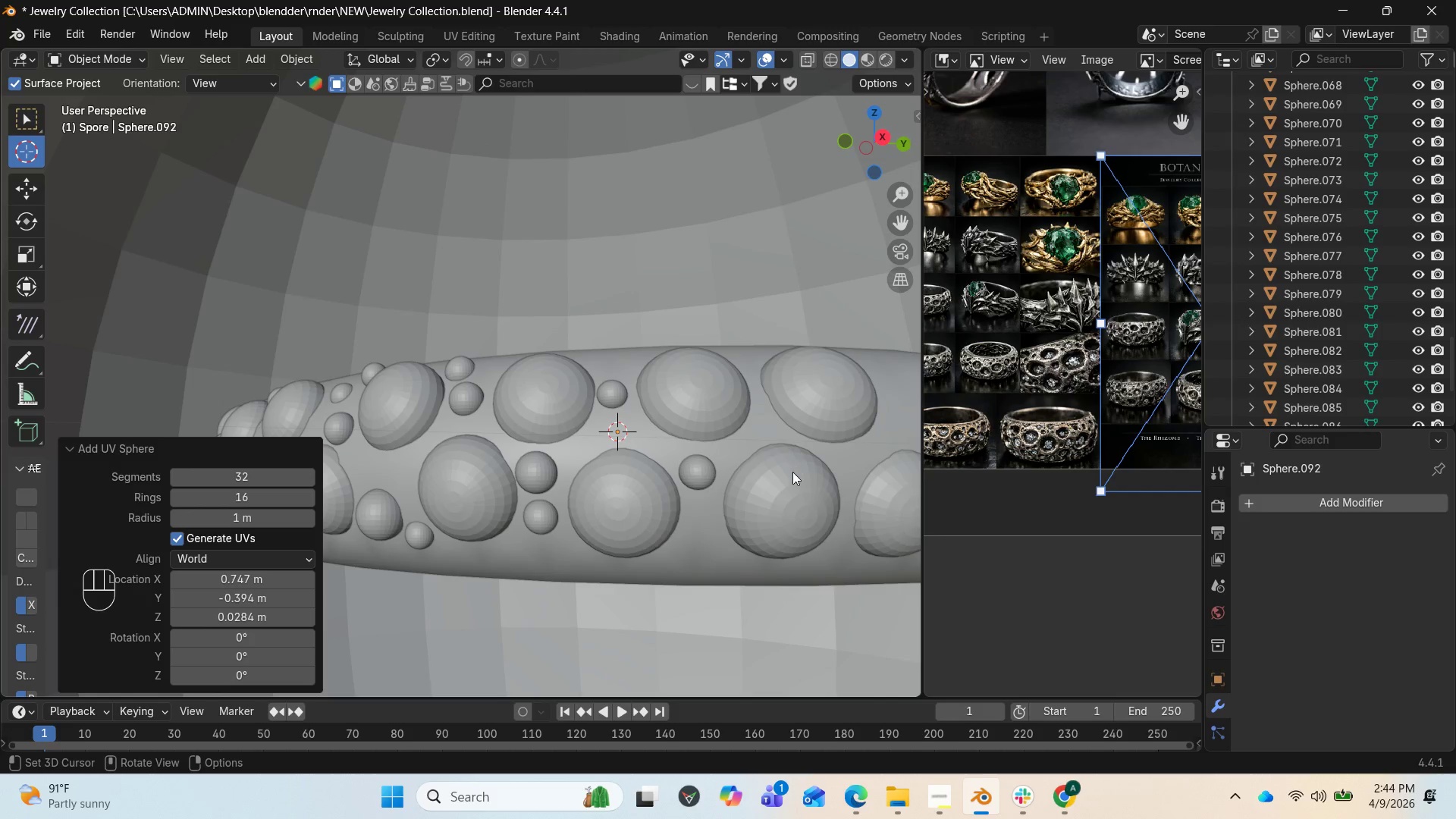 
key(S)
 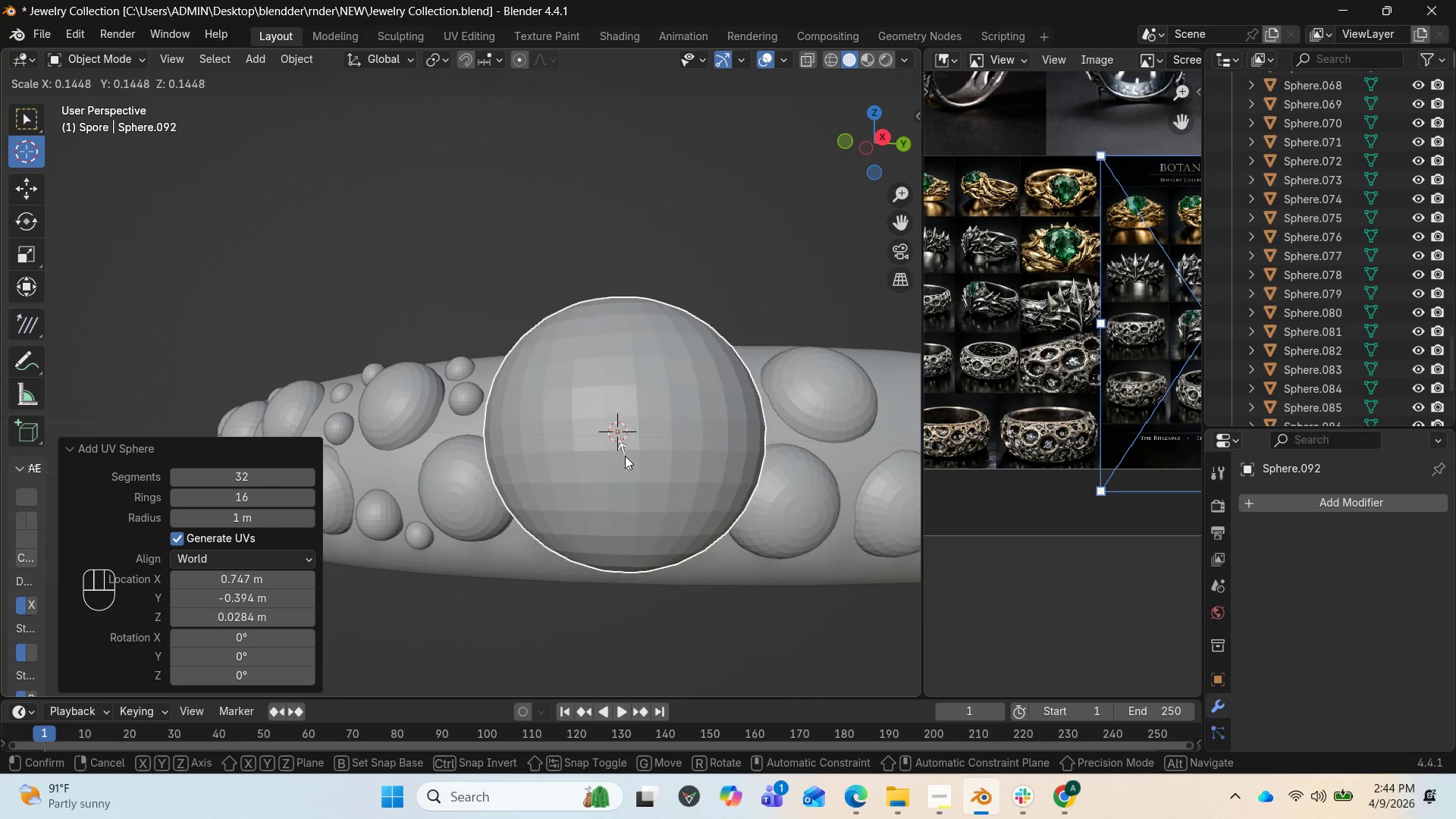 
left_click([616, 436])
 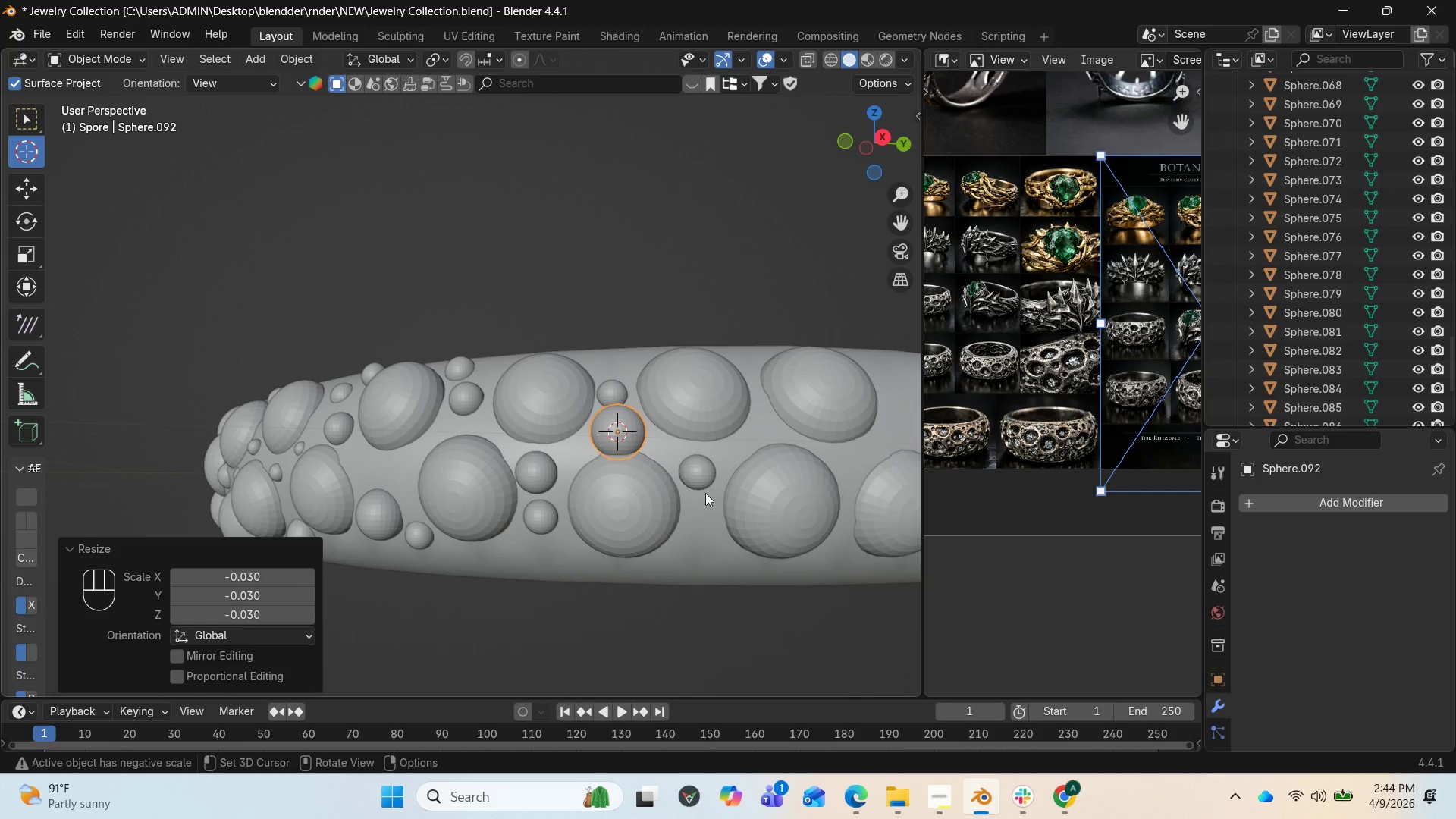 
key(S)
 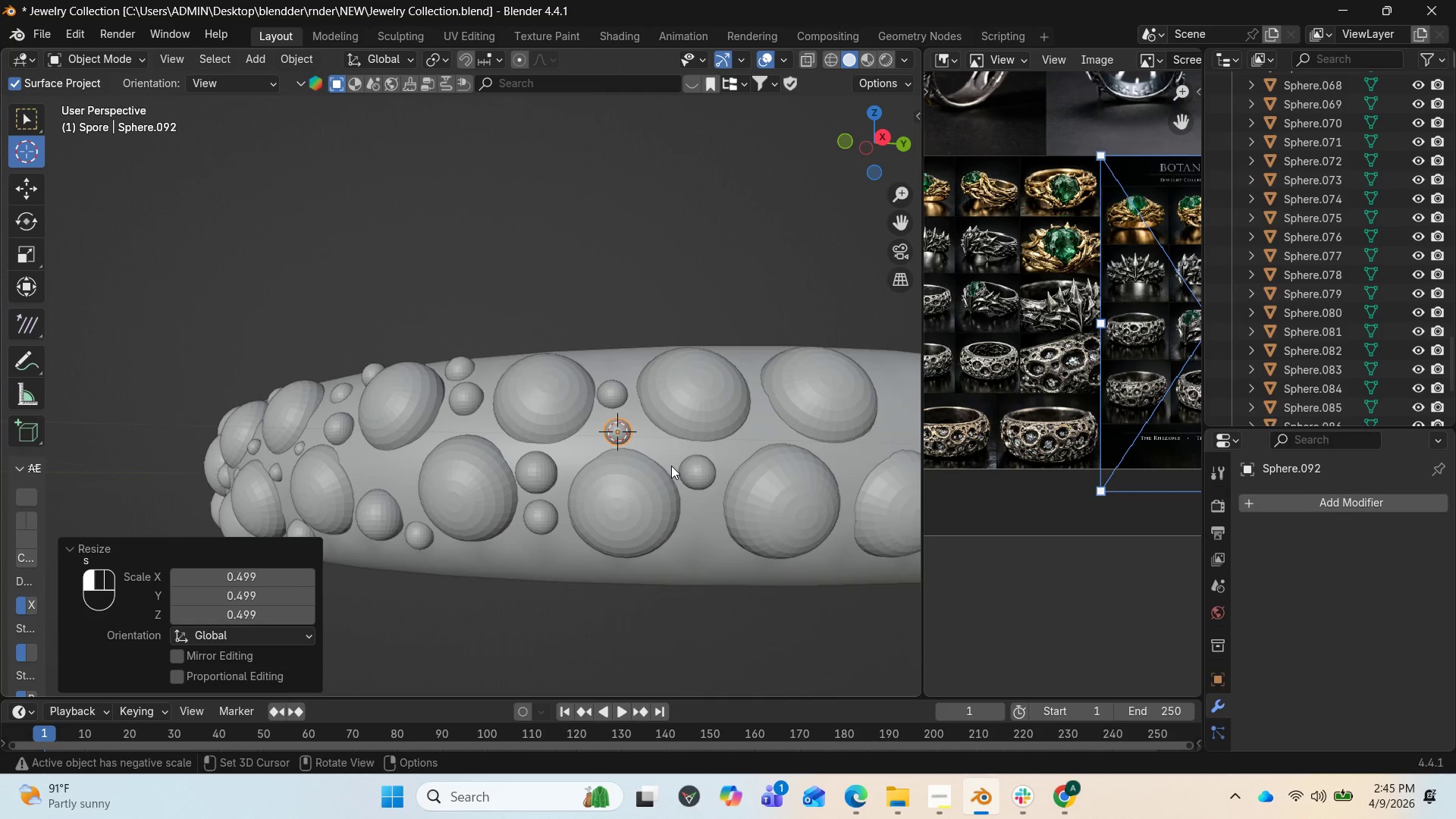 
scroll: coordinate [689, 464], scroll_direction: down, amount: 2.0
 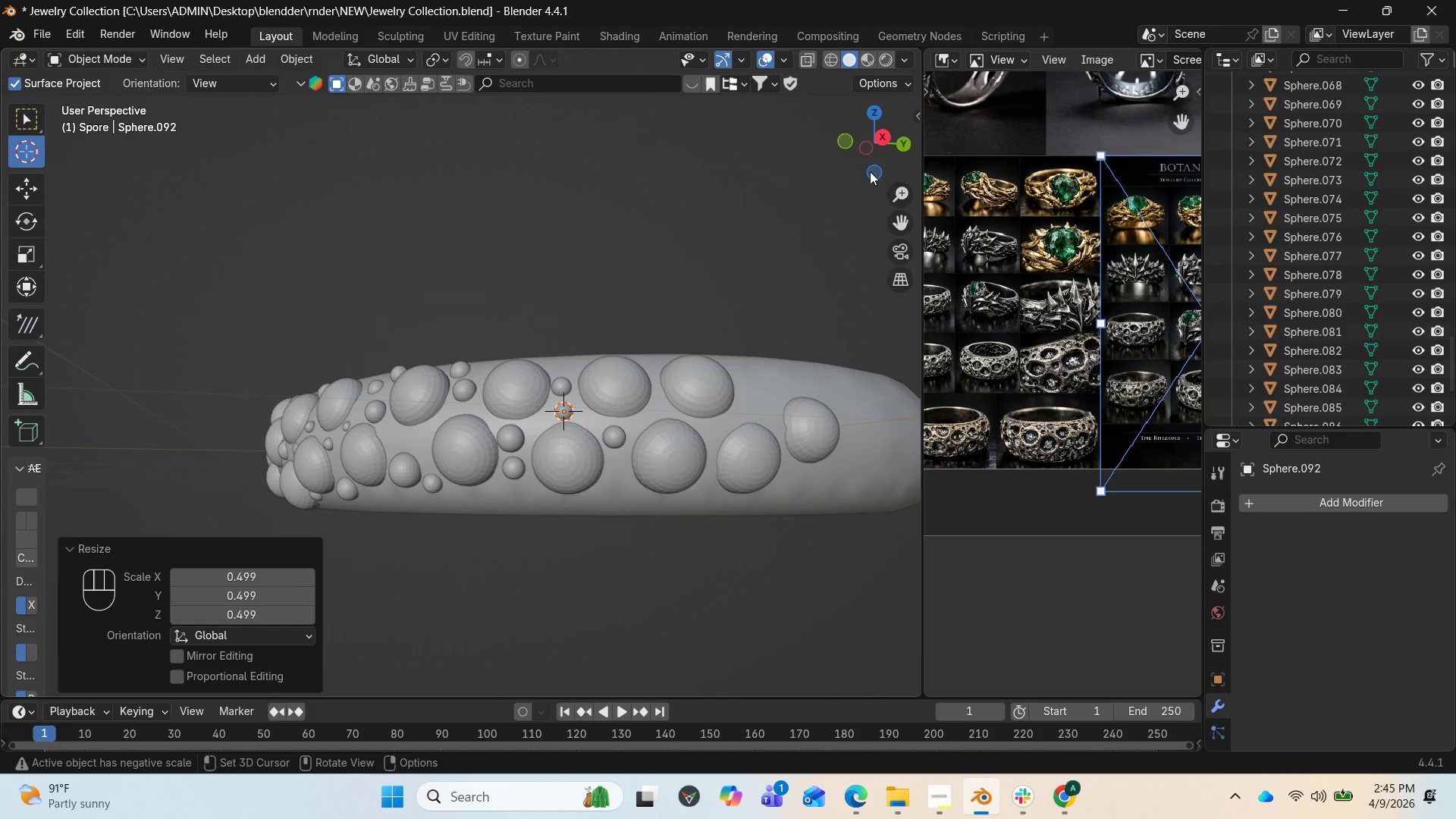 
left_click_drag(start_coordinate=[872, 167], to_coordinate=[871, 133])
 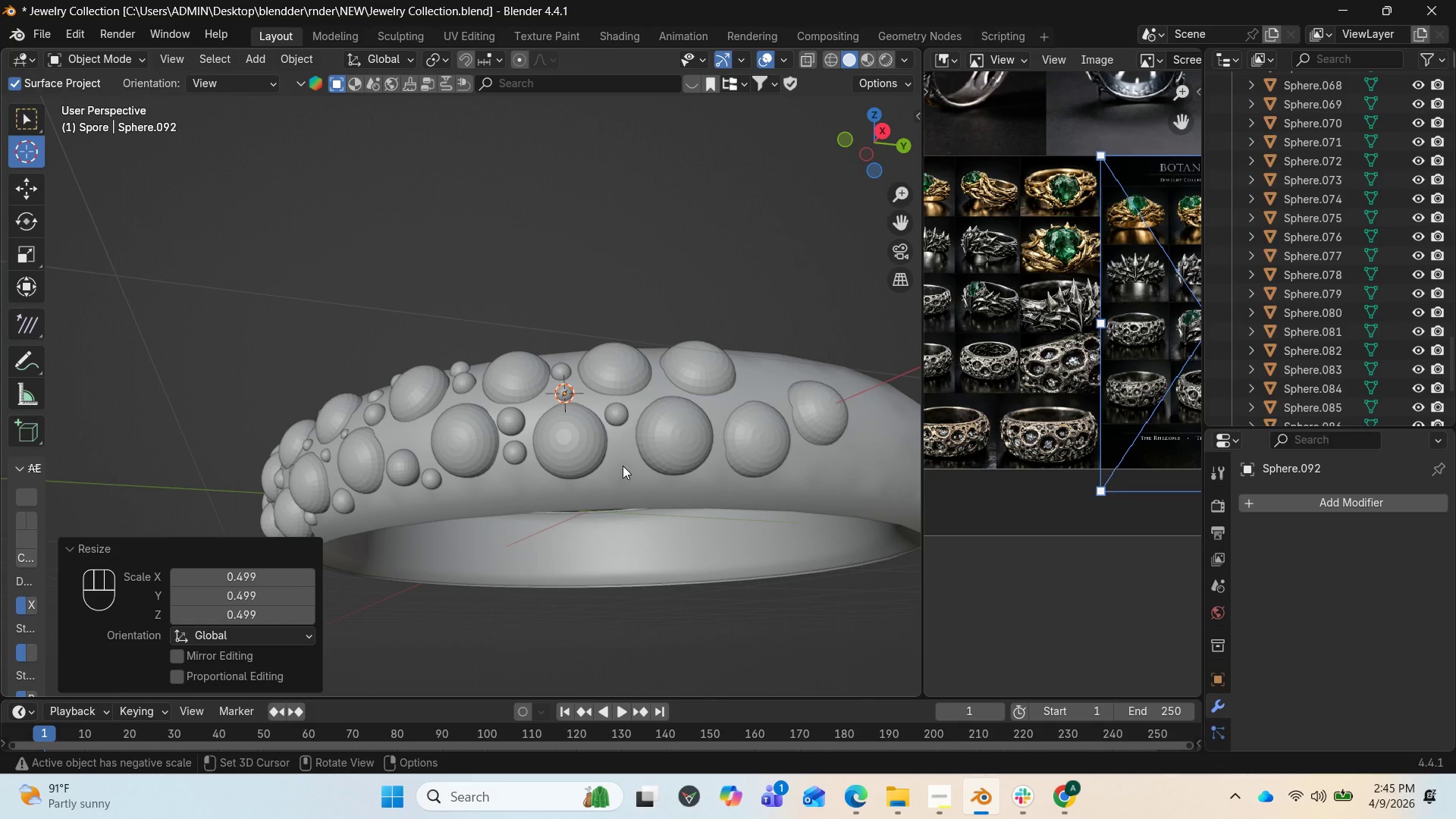 
left_click([620, 464])
 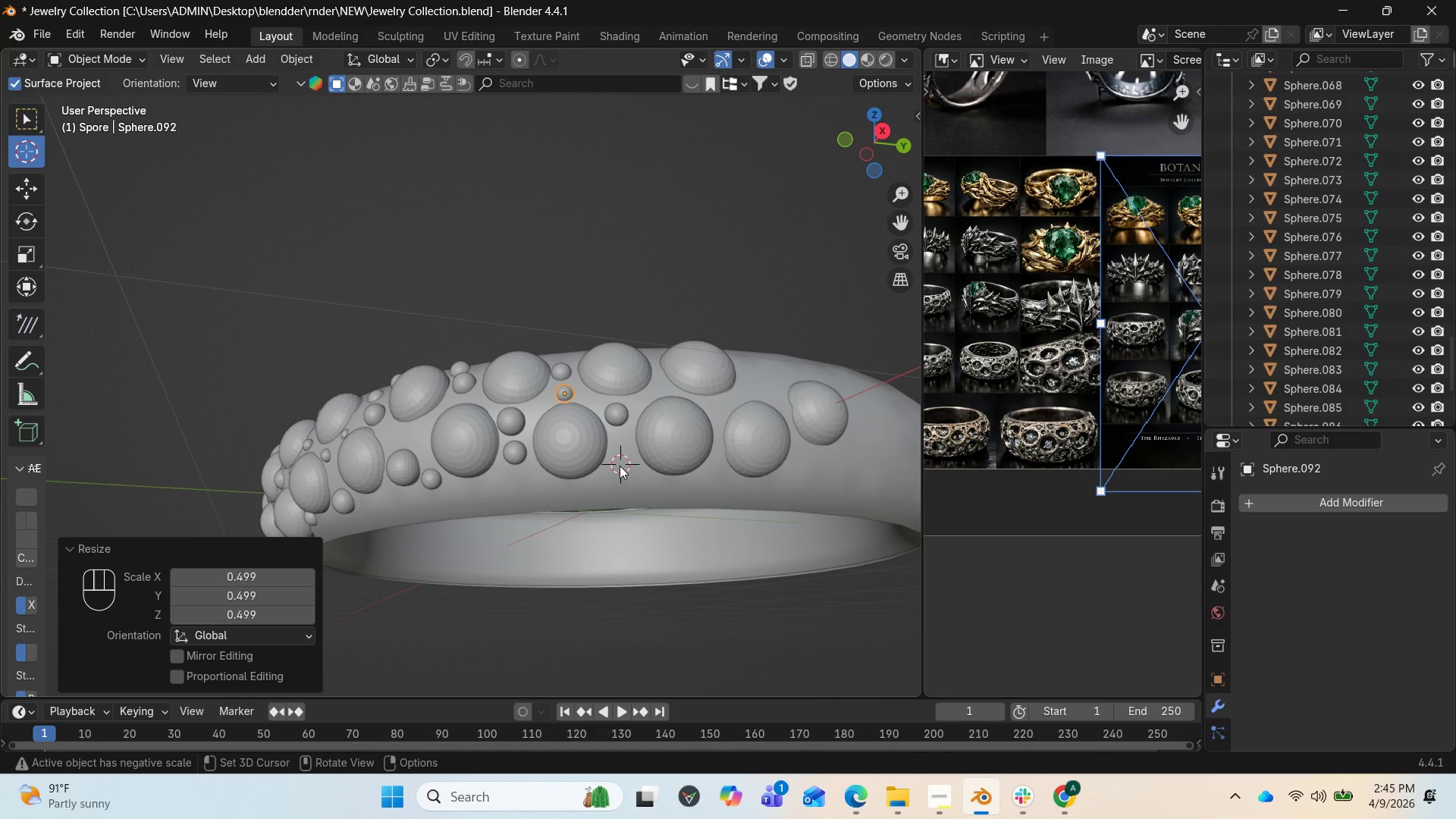 
left_click([620, 466])
 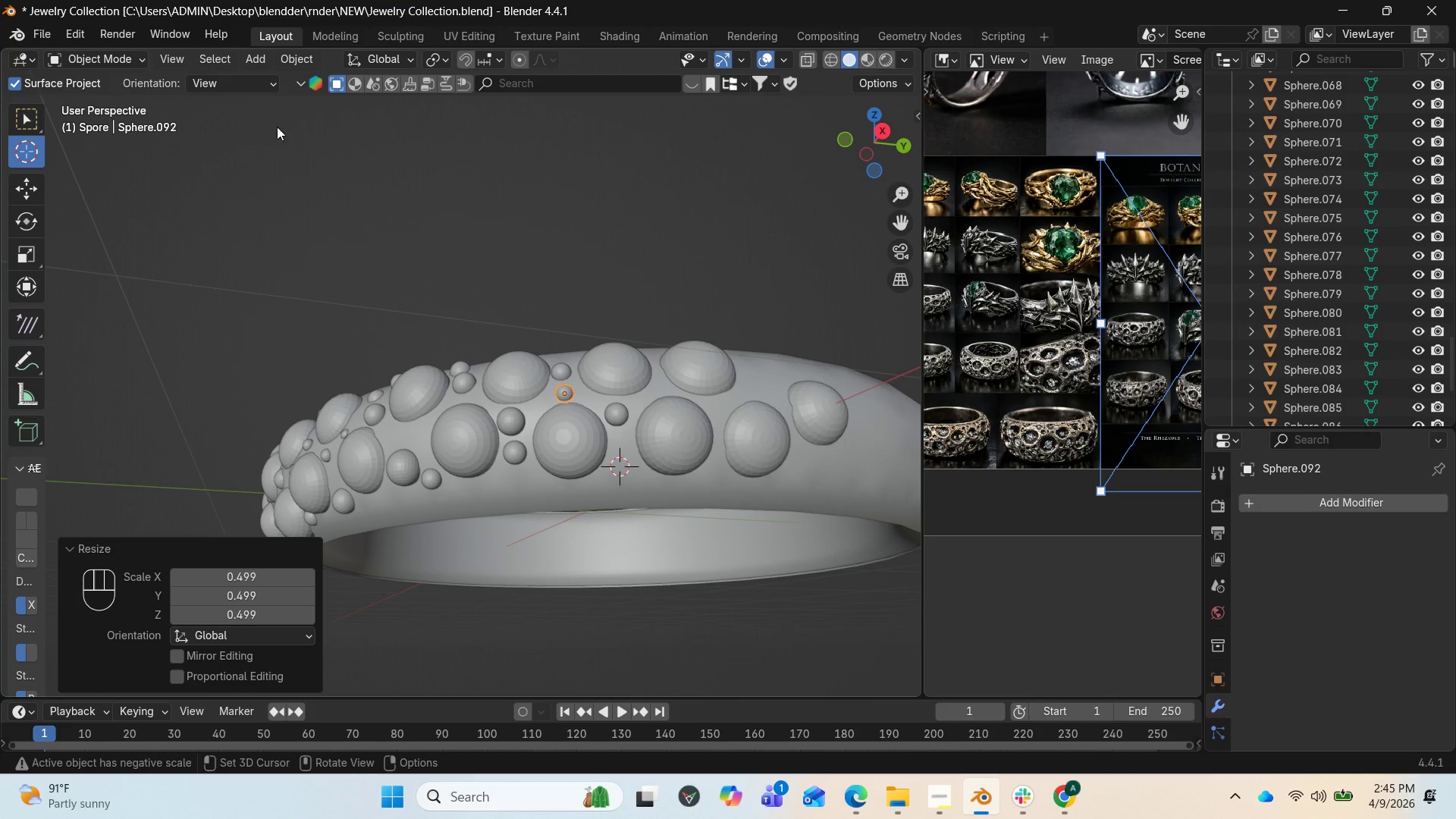 
left_click([243, 57])
 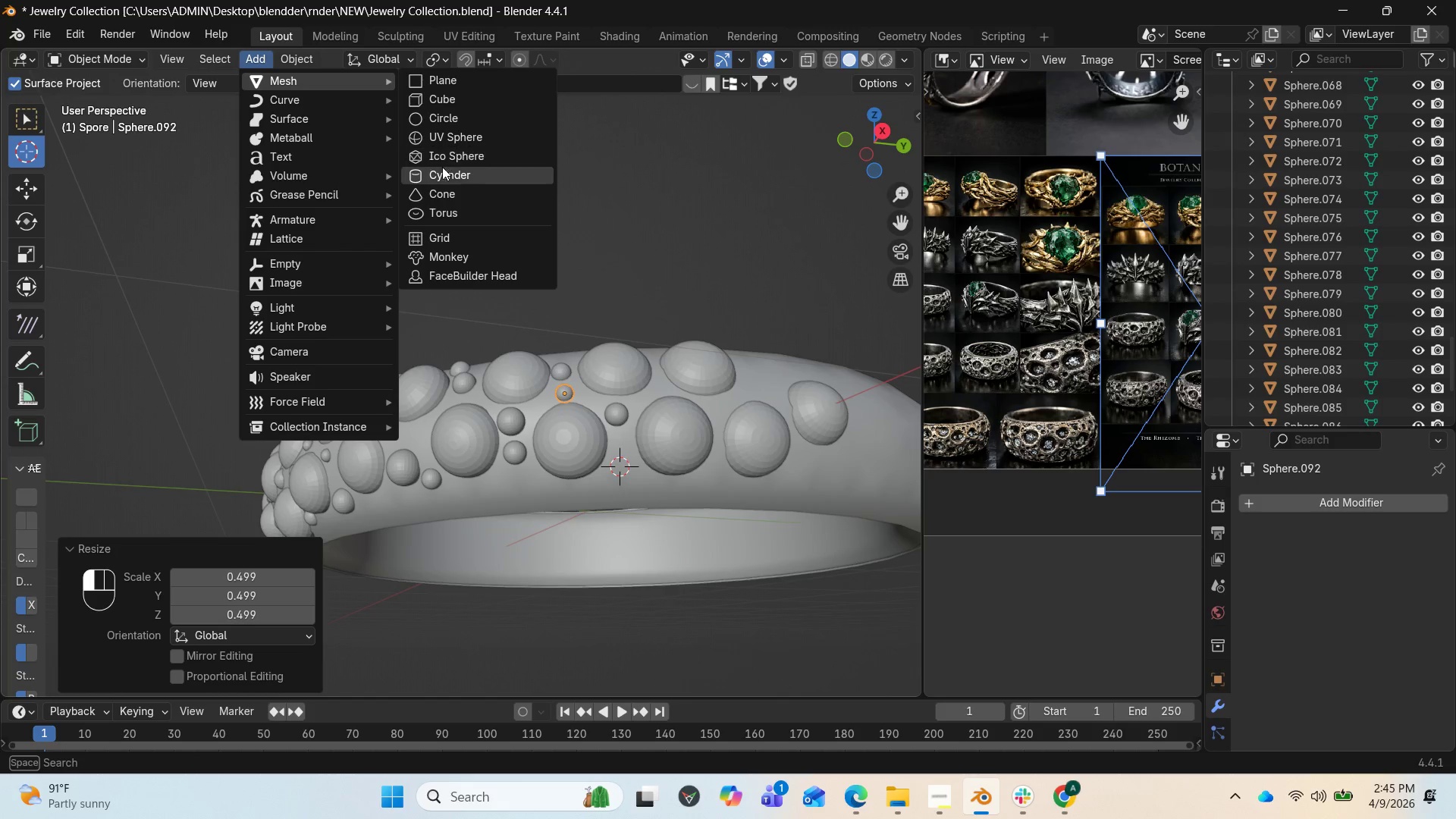 
left_click([457, 135])
 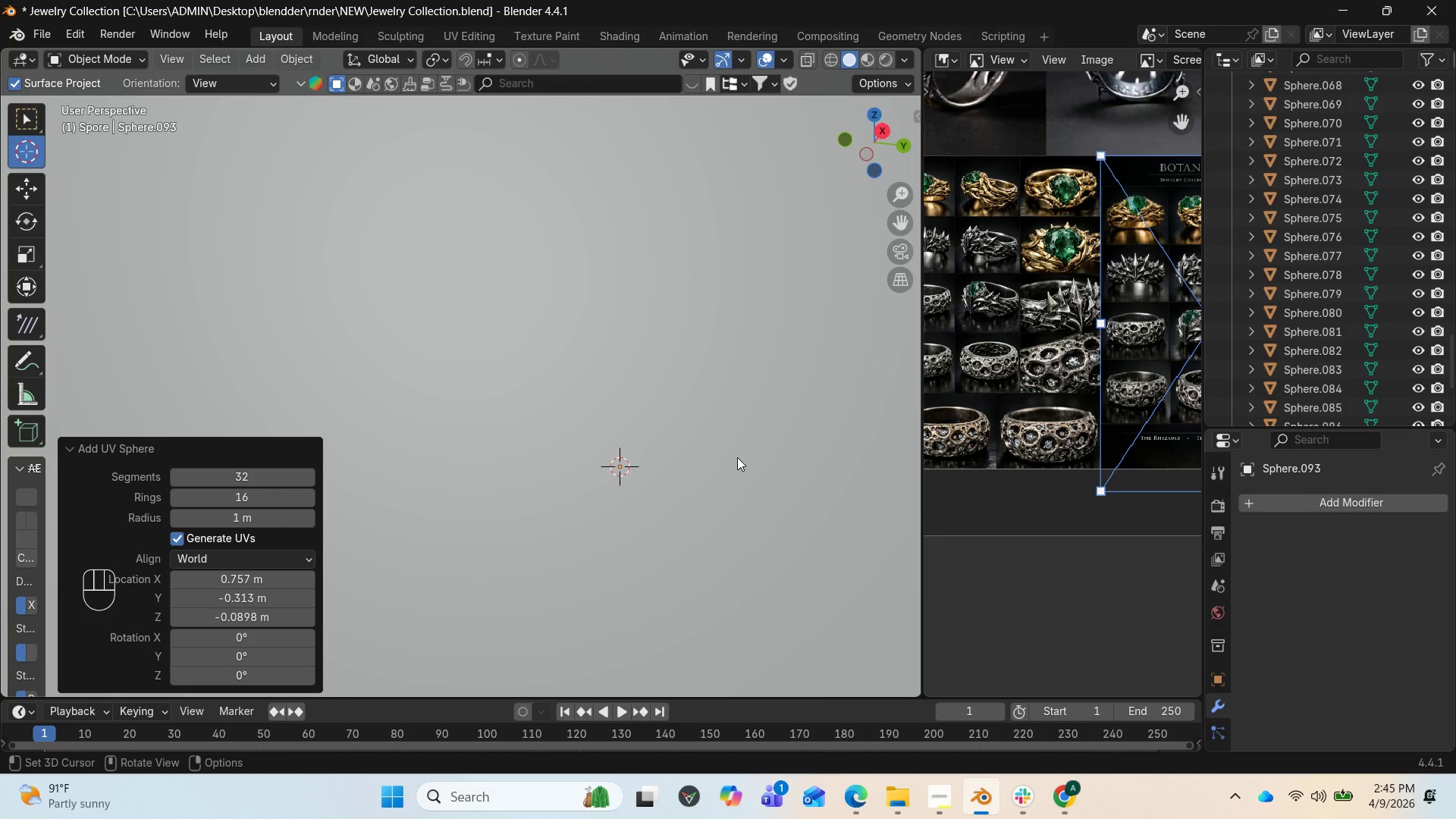 
key(S)
 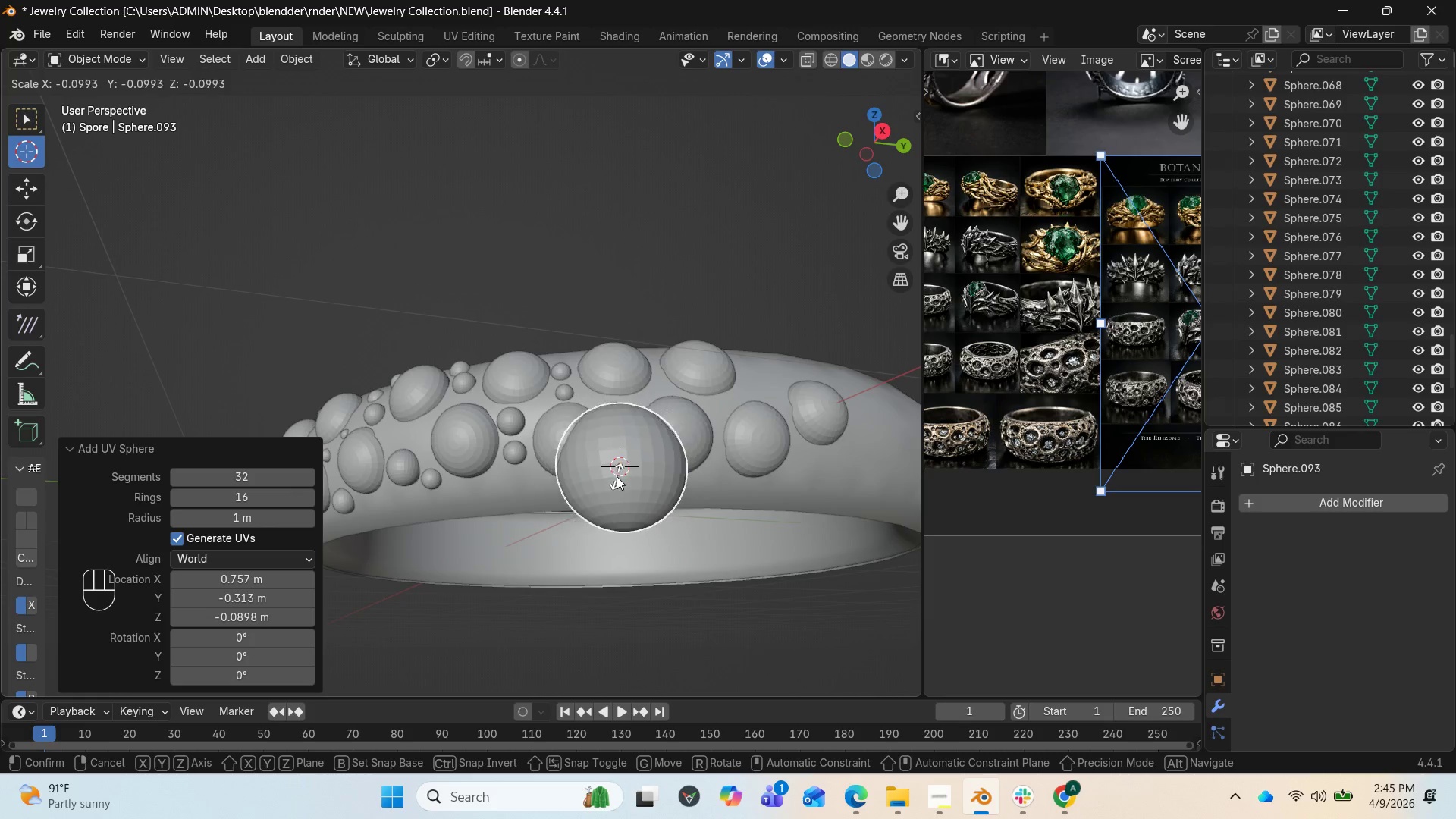 
wait(5.3)
 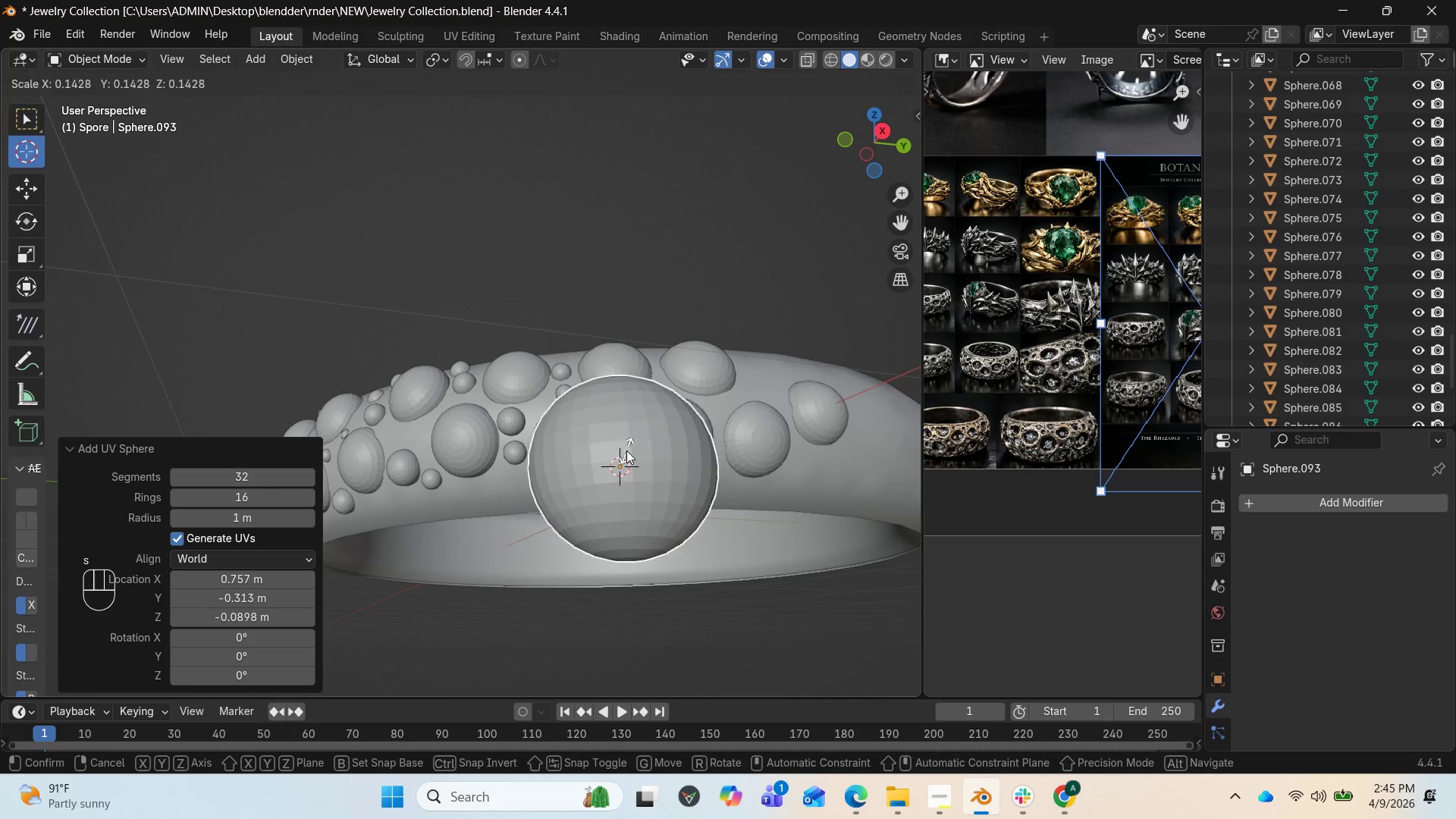 
left_click([617, 466])
 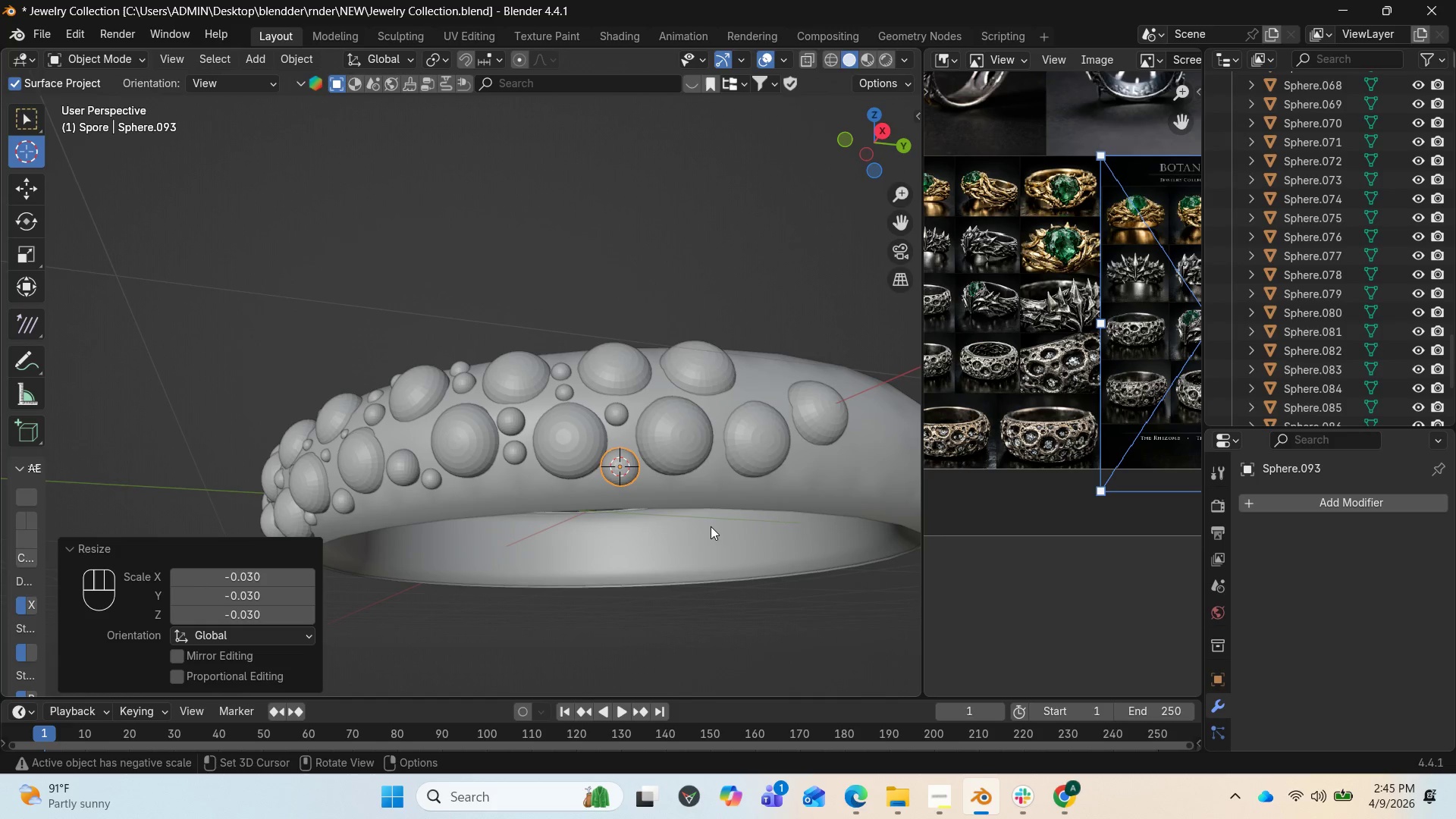 
key(S)
 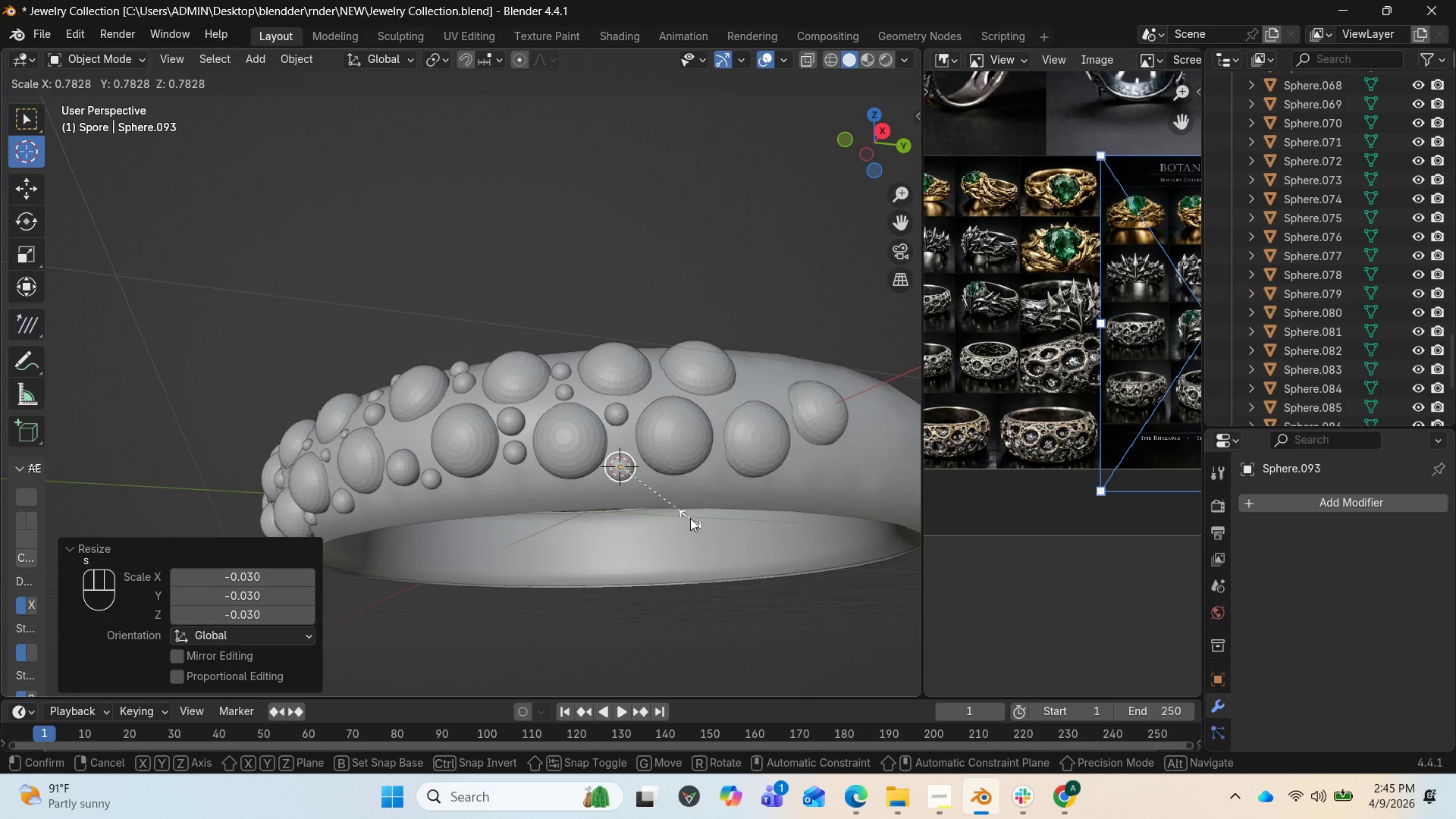 
left_click([686, 513])
 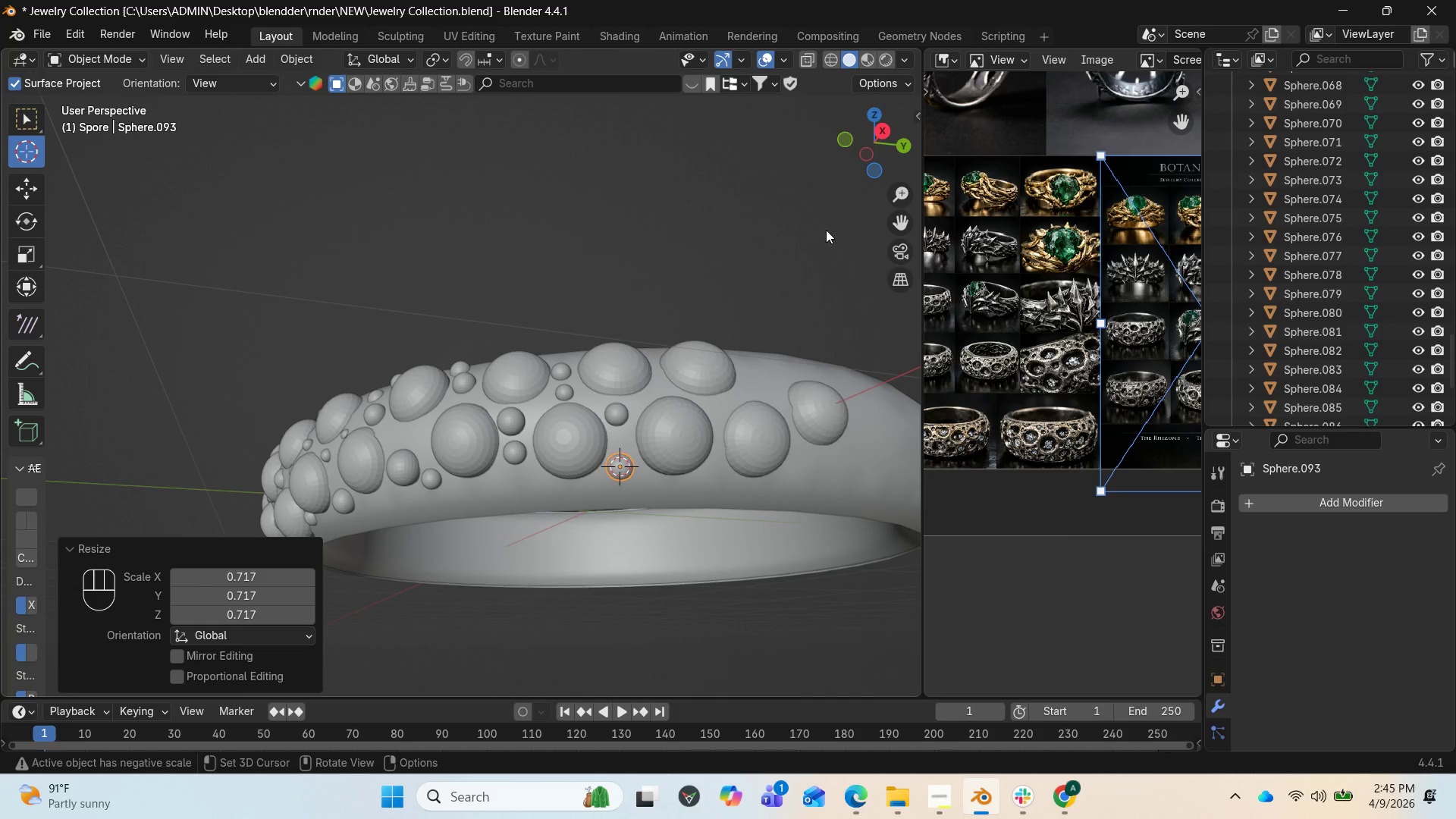 
left_click_drag(start_coordinate=[868, 155], to_coordinate=[797, 190])
 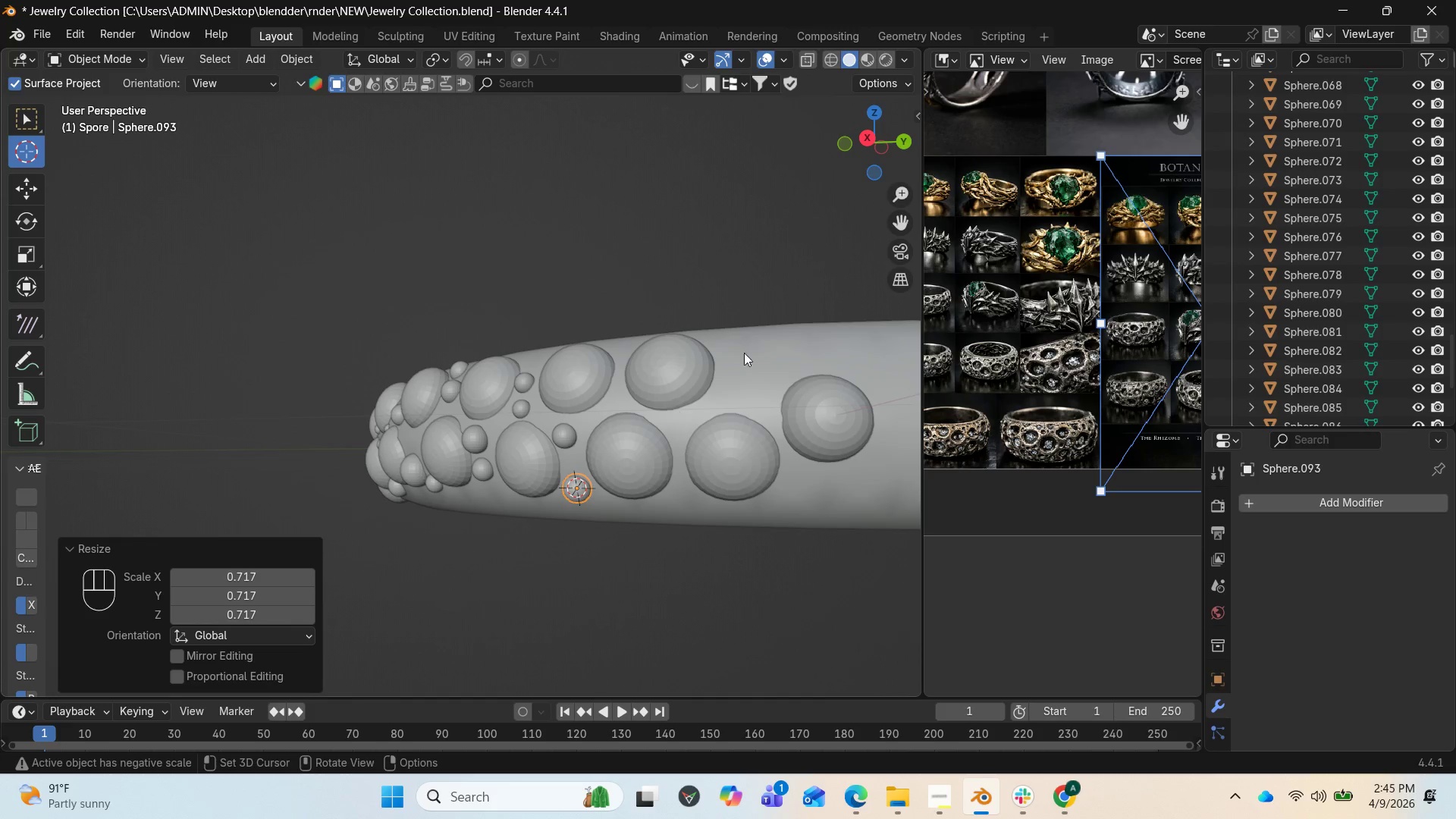 
left_click_drag(start_coordinate=[871, 143], to_coordinate=[5, 102])
 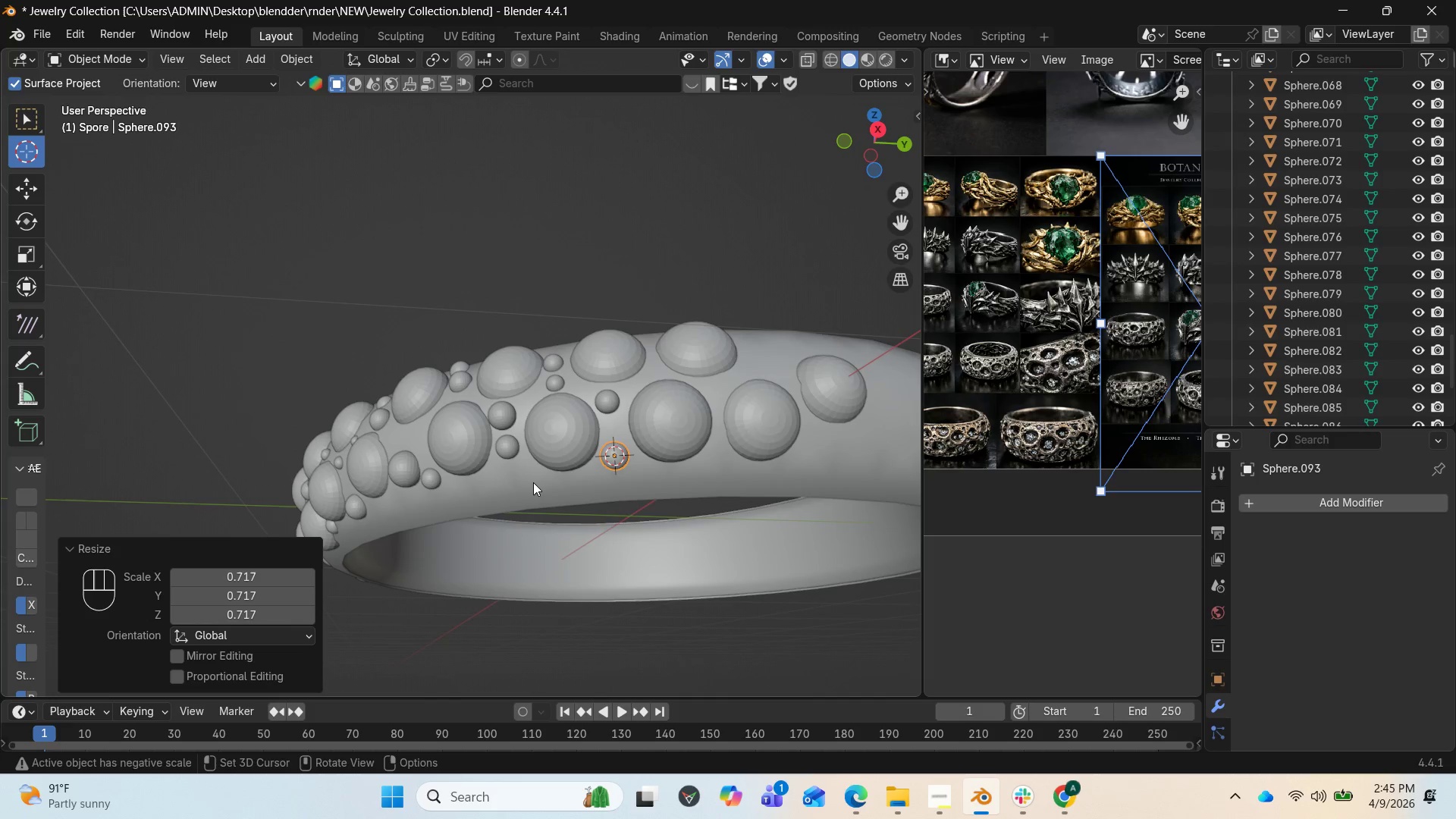 
left_click([527, 482])
 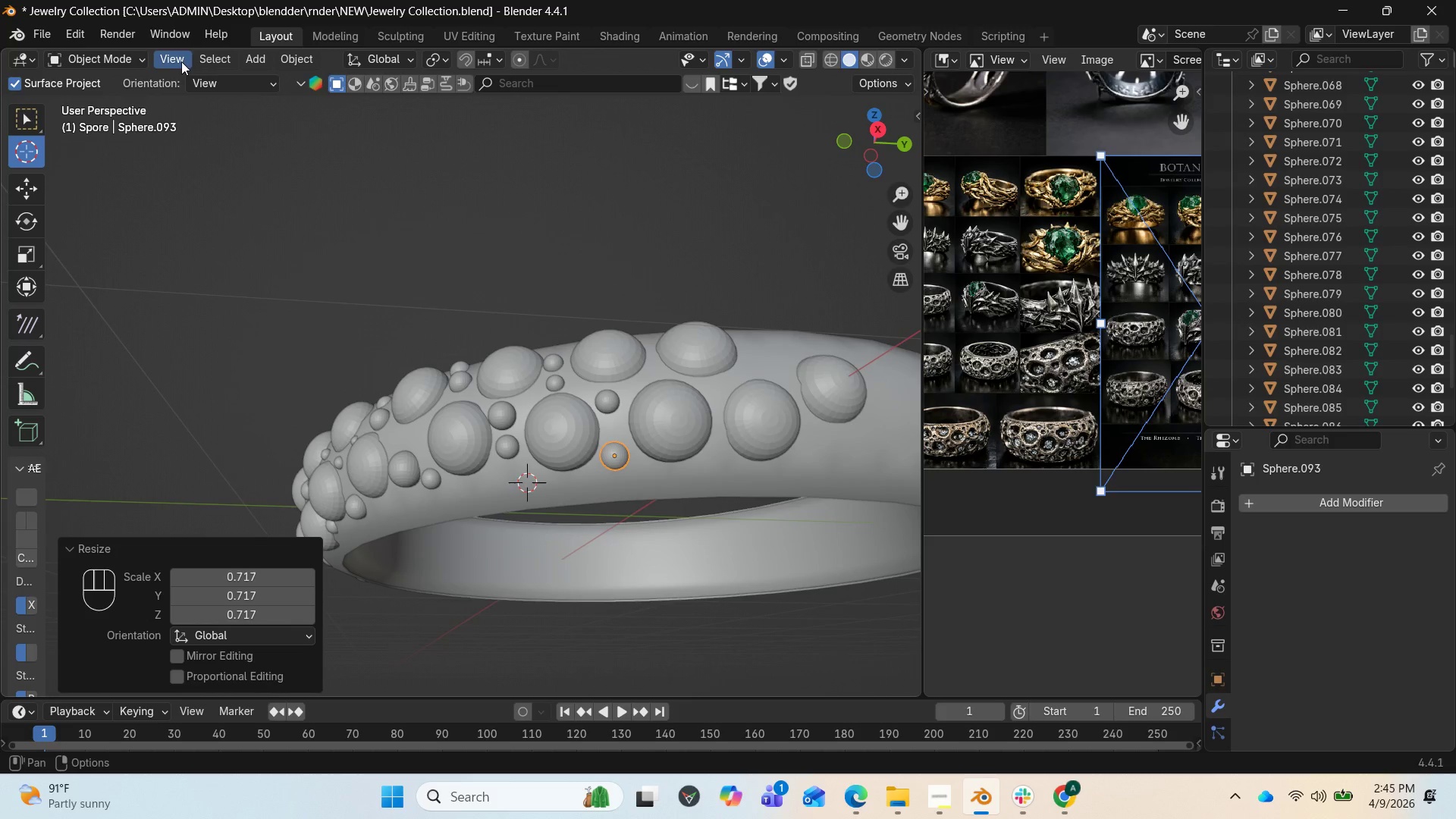 
left_click([260, 61])
 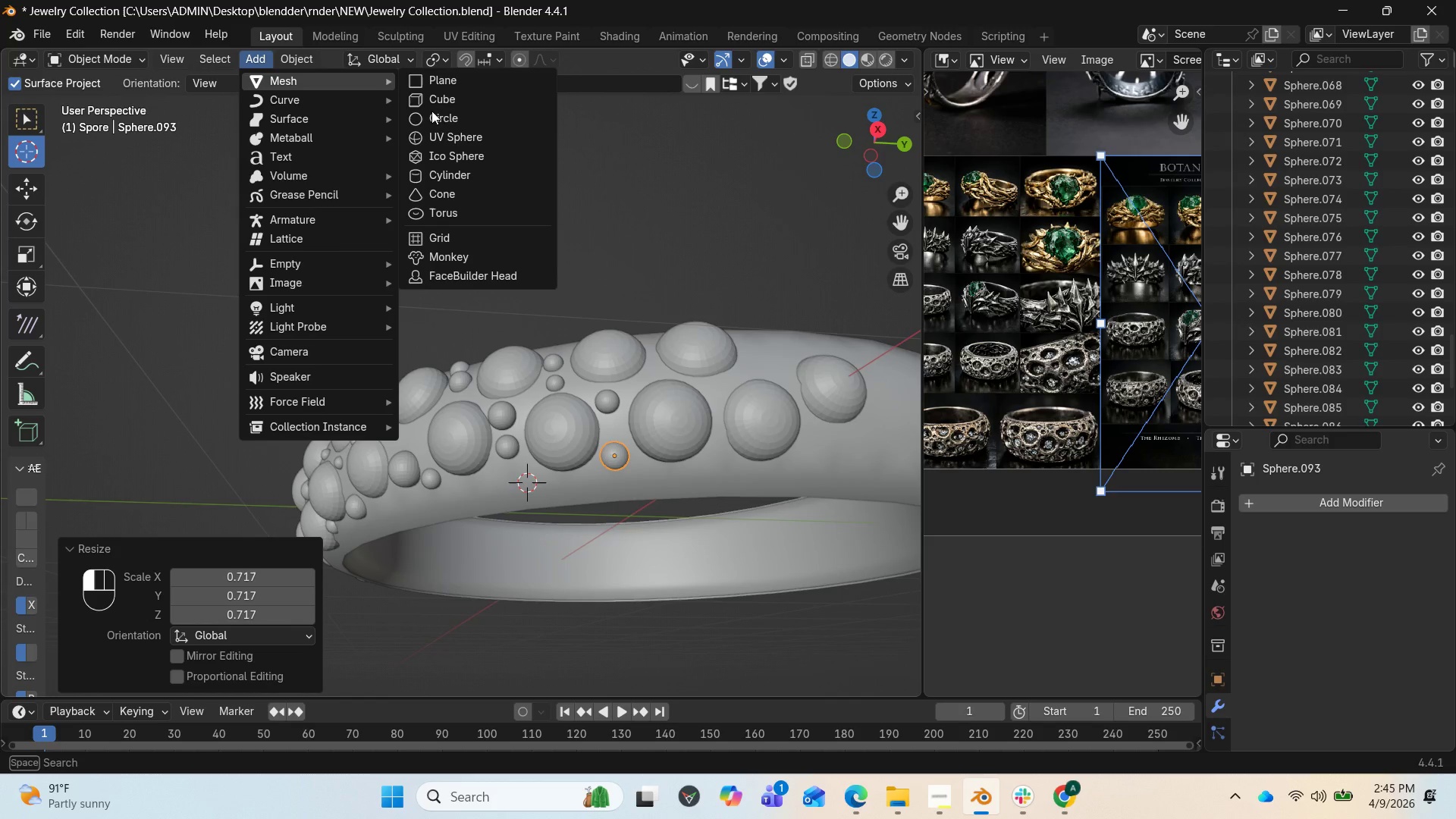 
left_click([438, 136])
 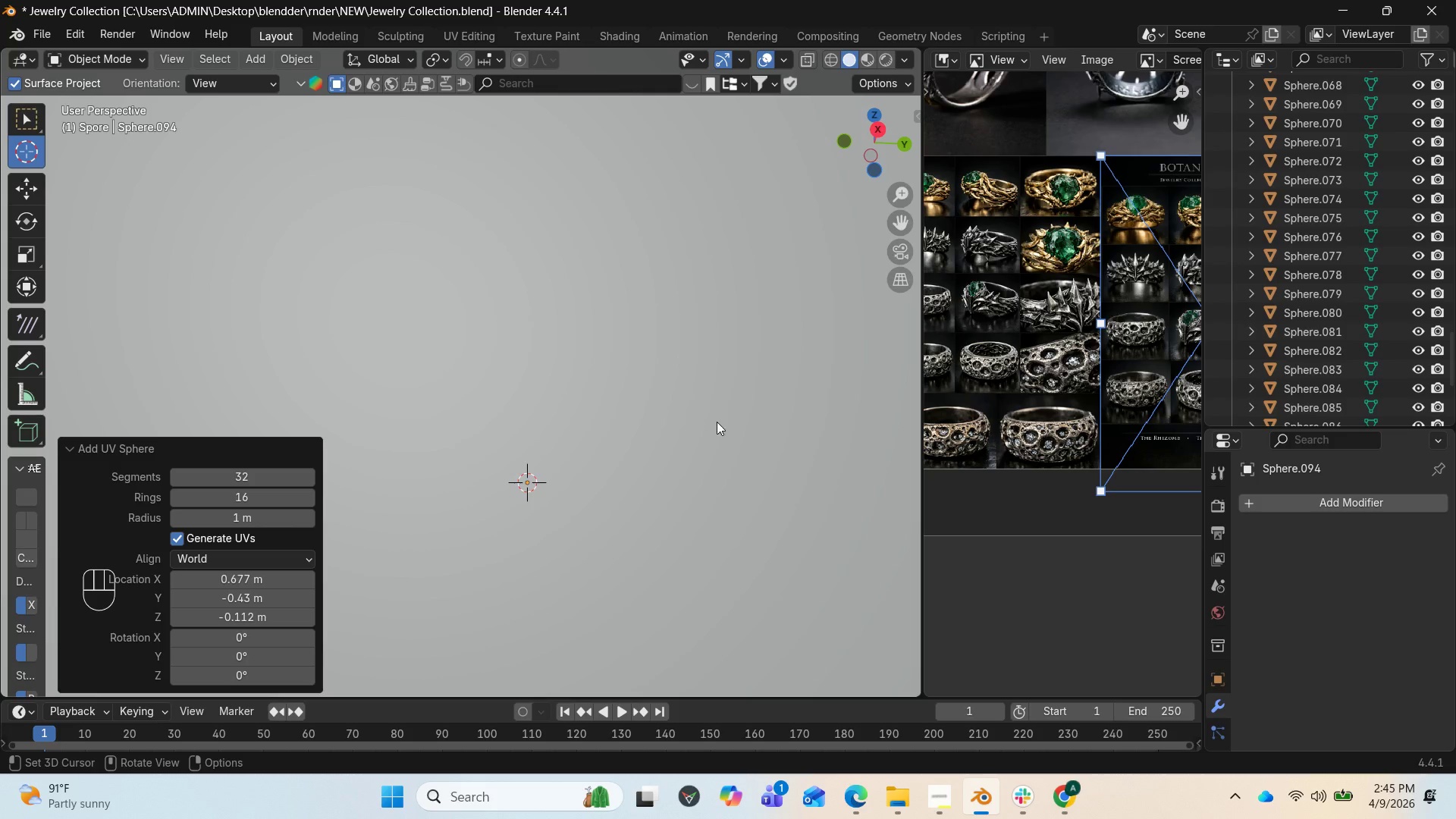 
key(S)
 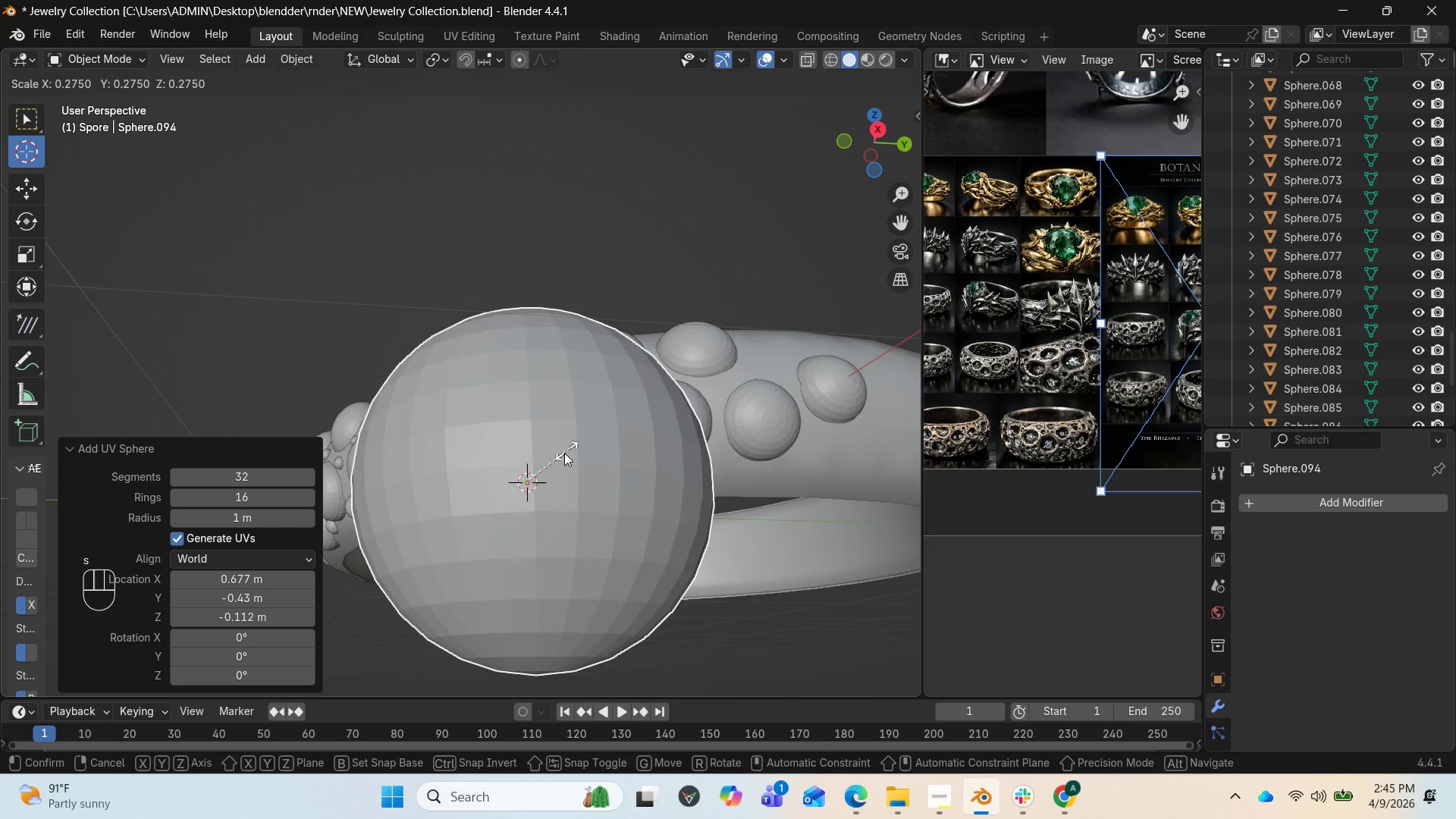 
left_click([551, 463])
 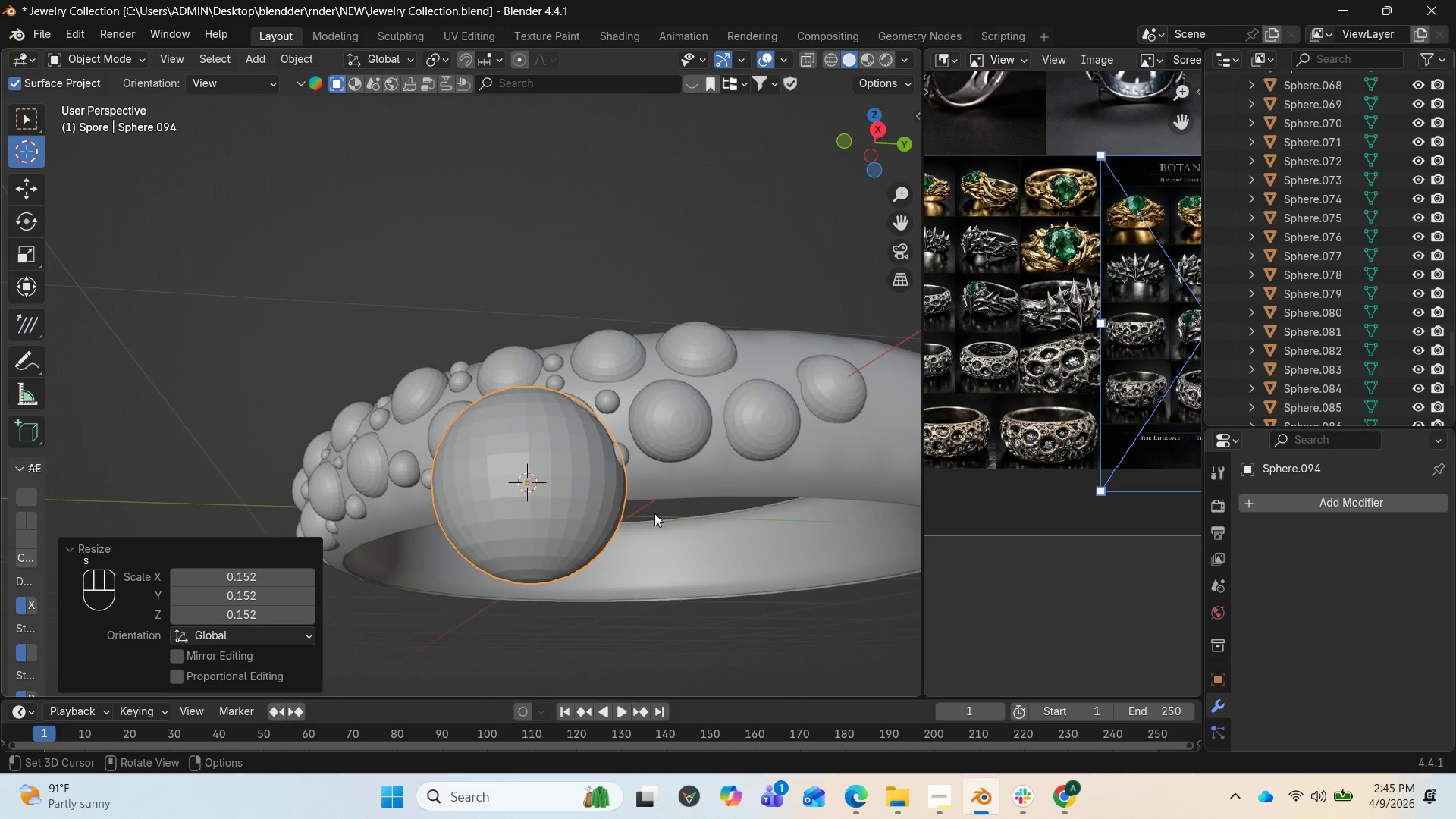 
key(S)
 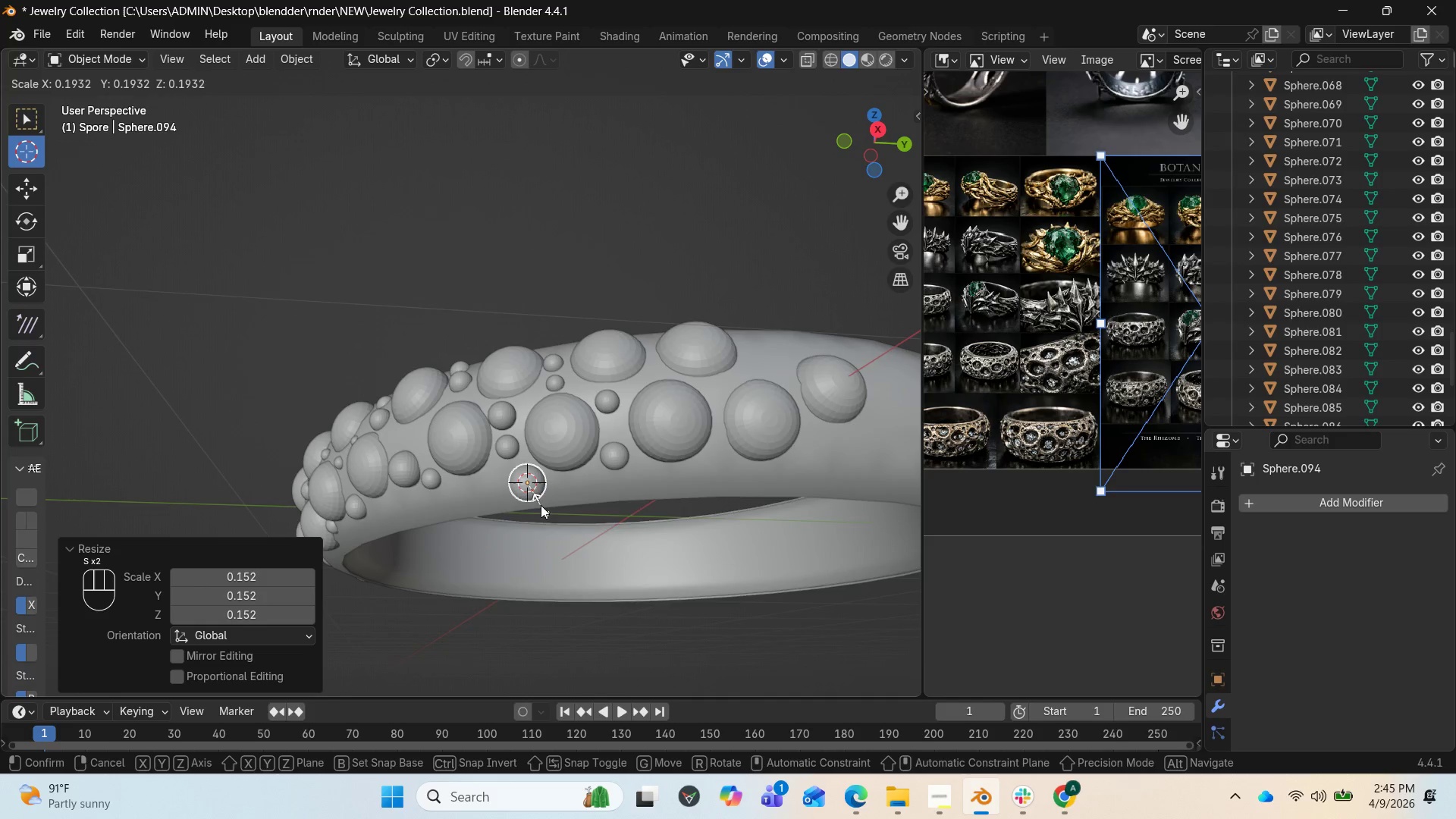 
left_click([535, 503])
 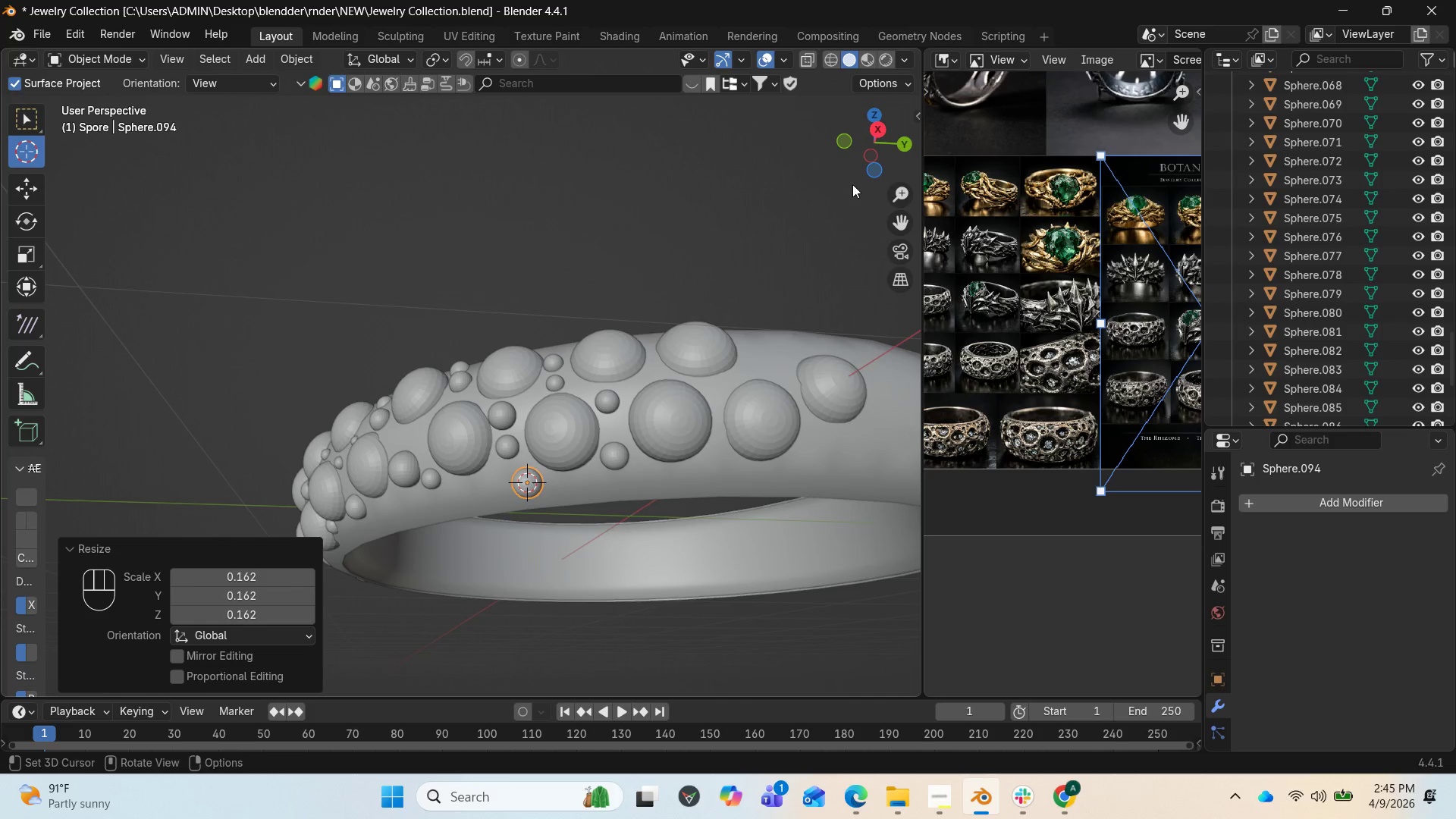 
left_click_drag(start_coordinate=[868, 146], to_coordinate=[25, 117])
 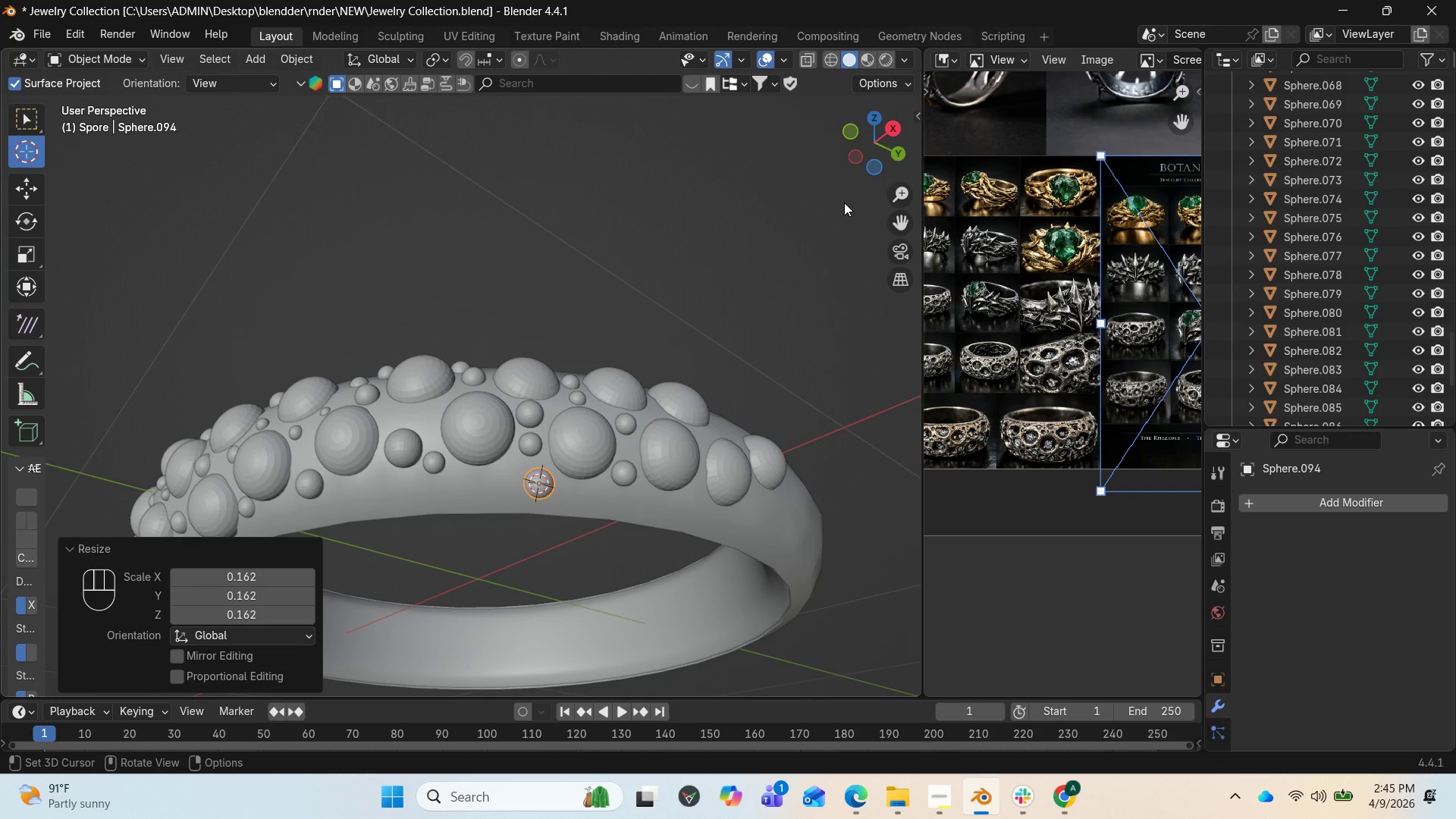 
left_click_drag(start_coordinate=[867, 167], to_coordinate=[785, 187])
 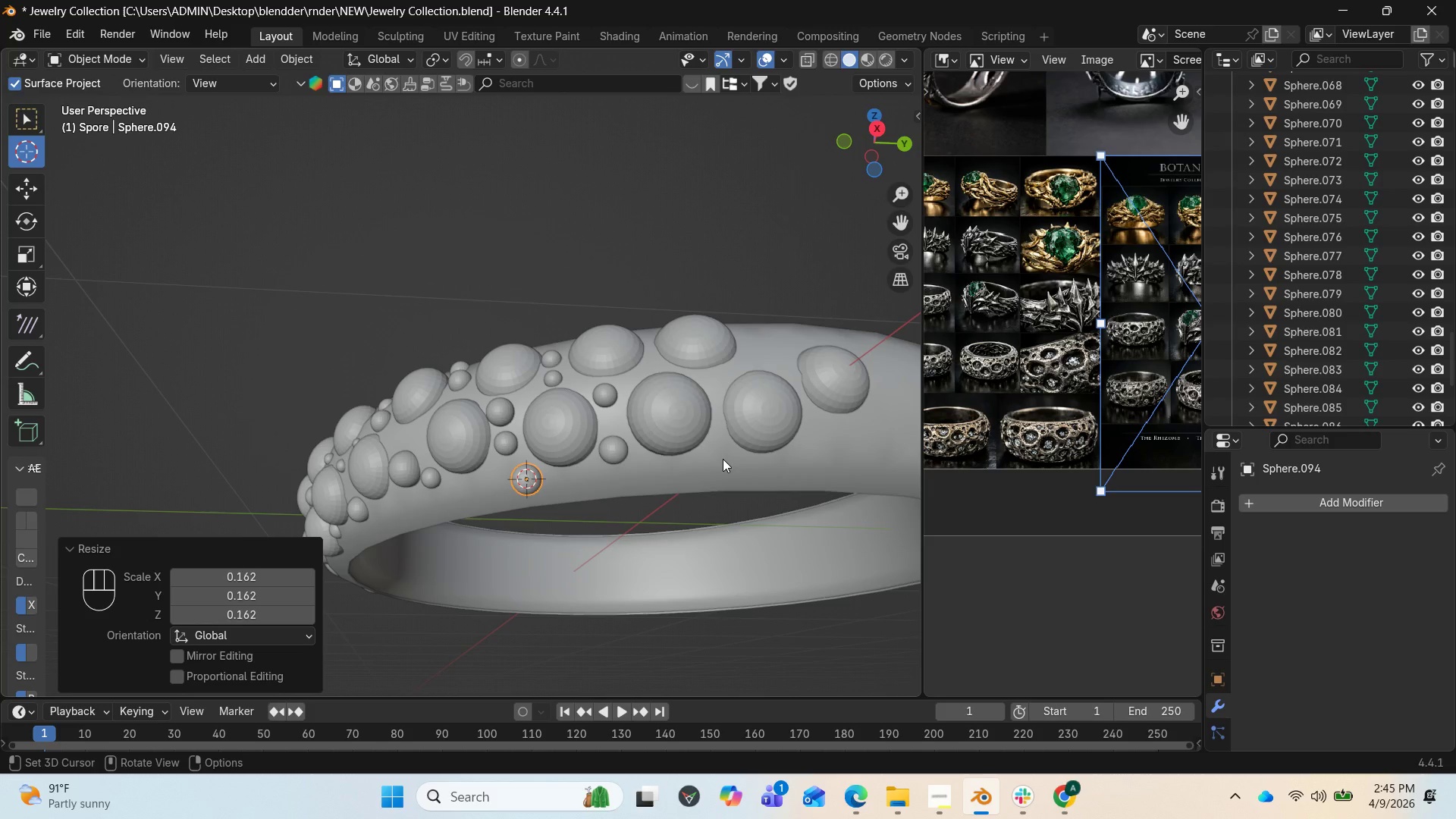 
left_click([723, 459])
 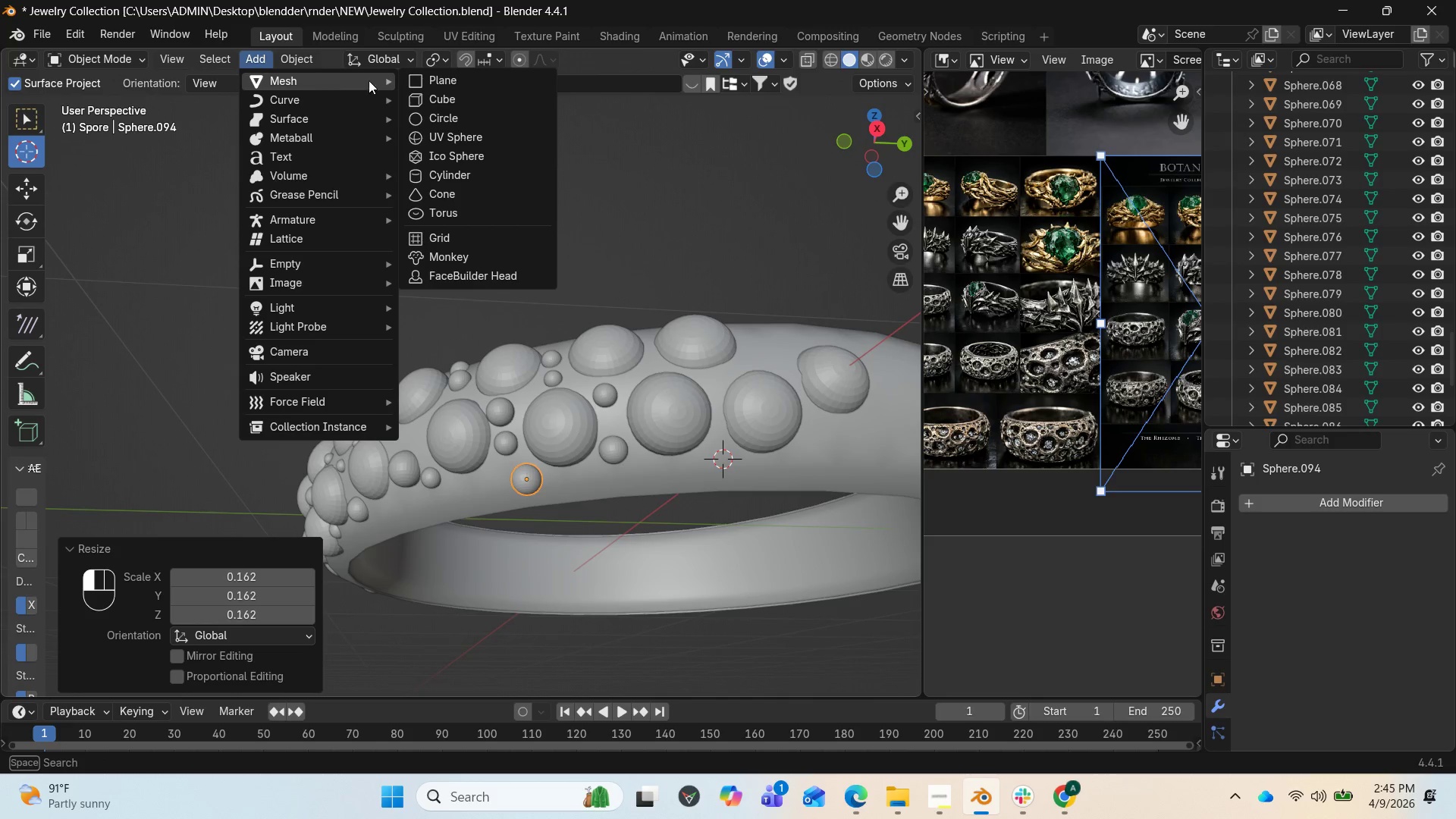 
wait(5.22)
 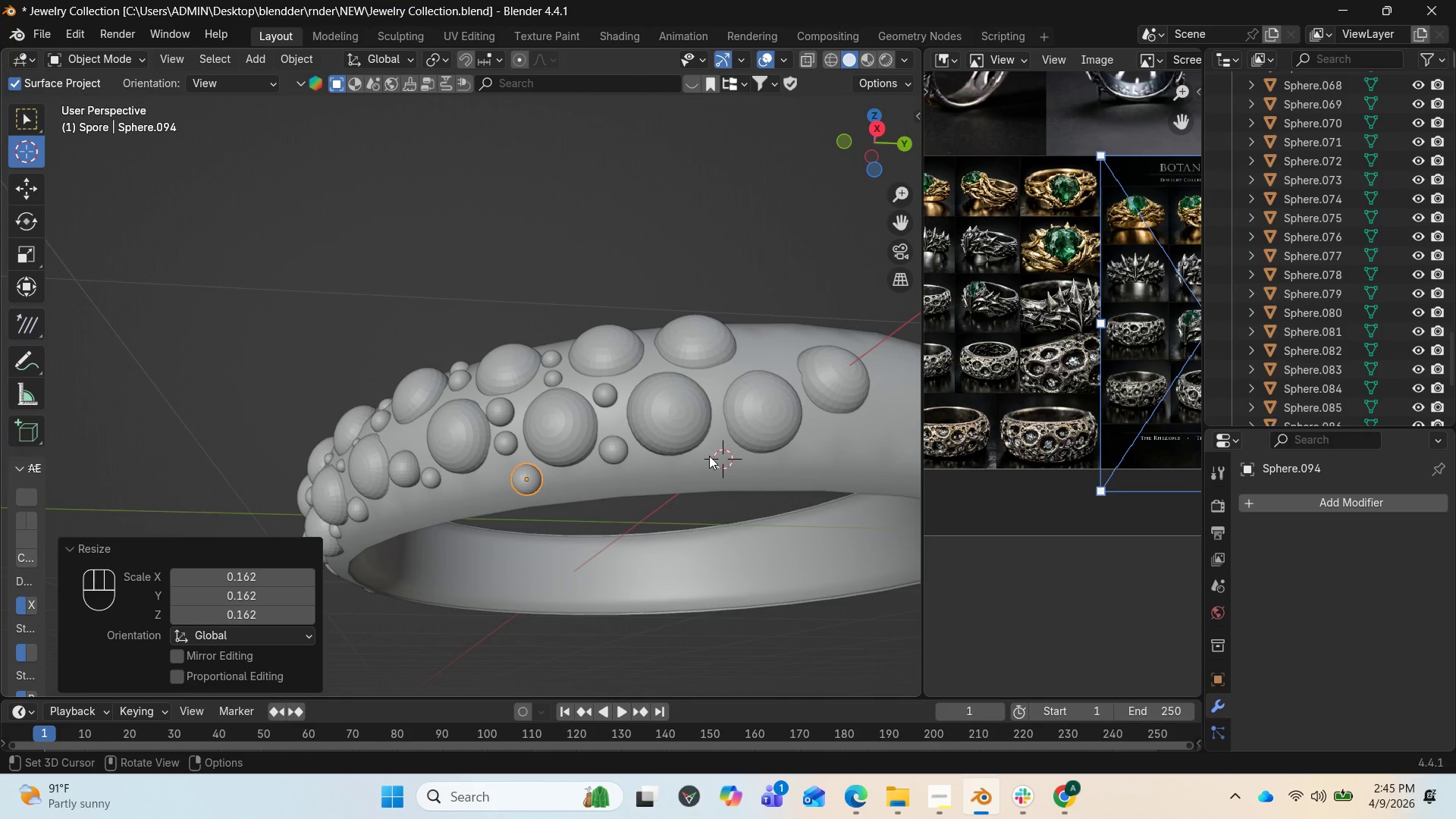 
left_click([450, 138])
 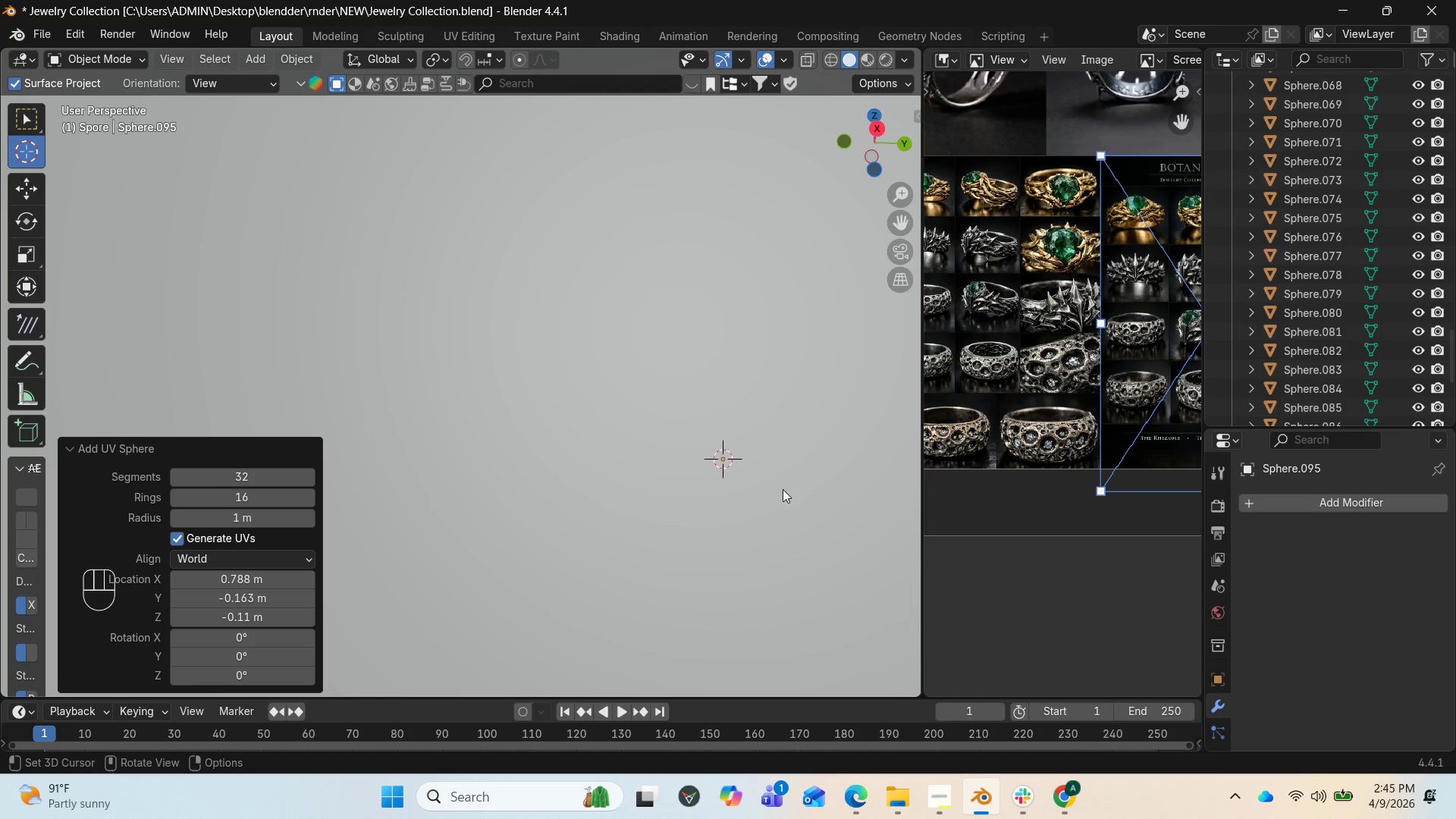 
key(S)
 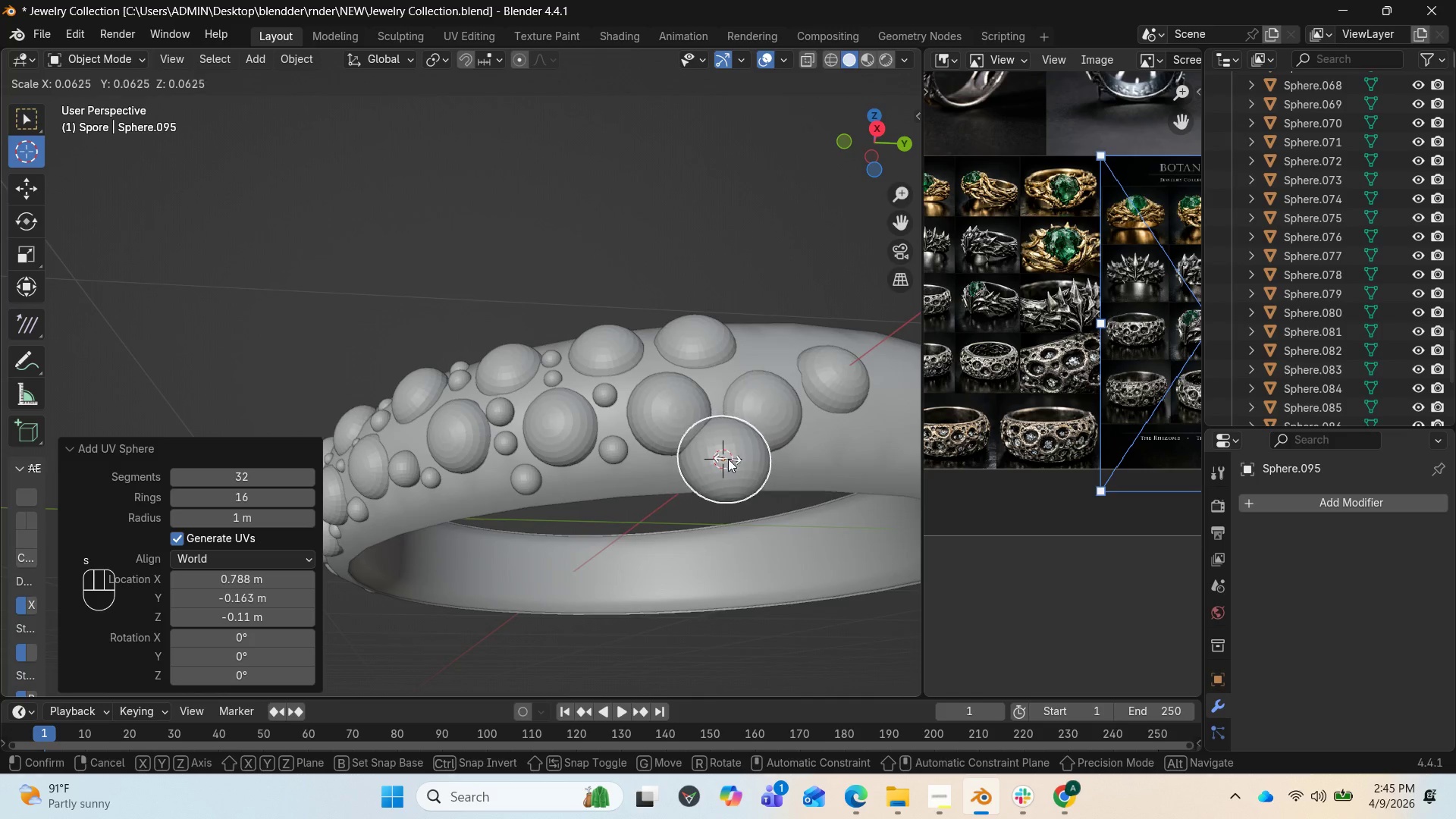 
left_click([728, 459])
 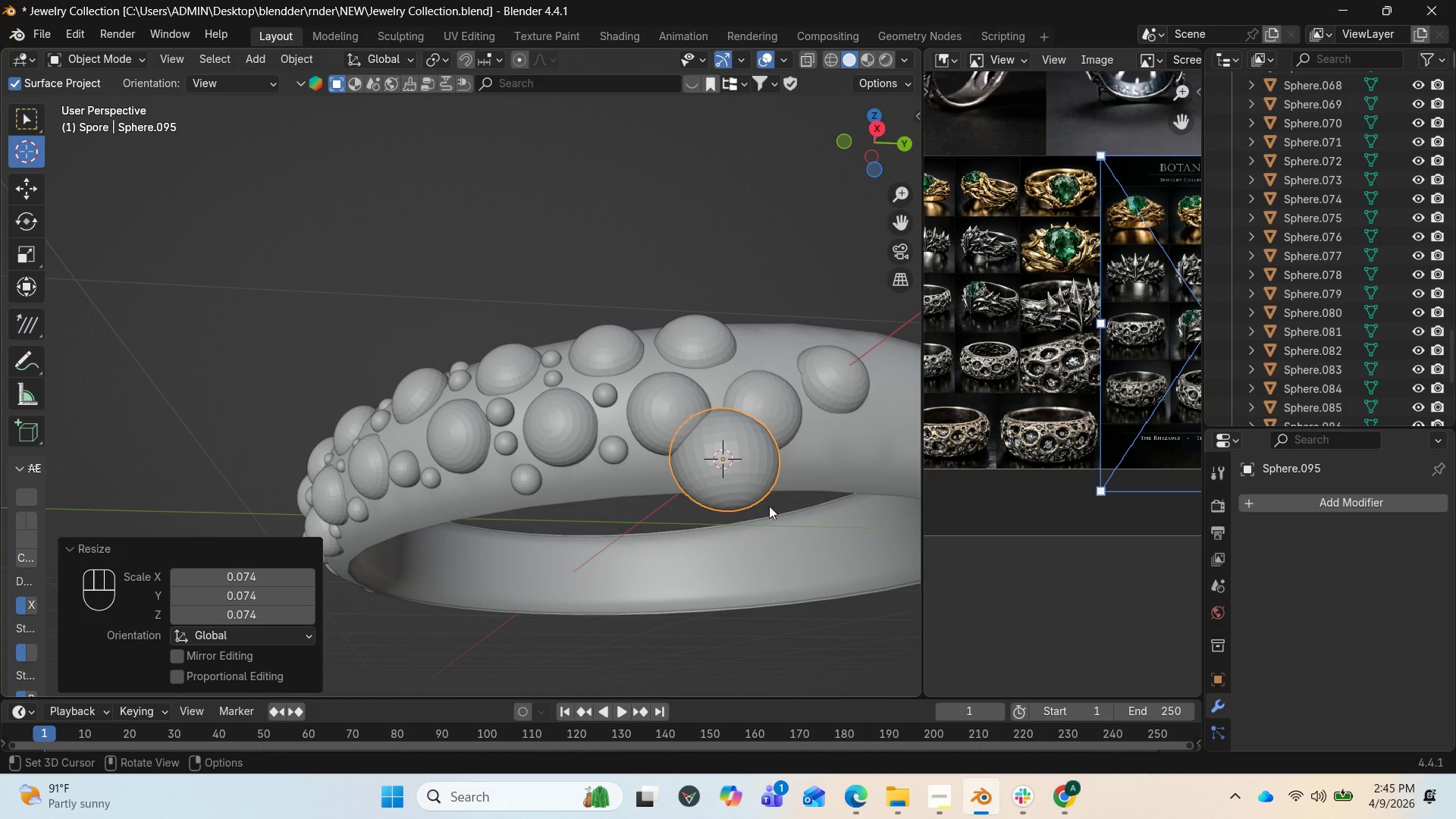 
key(S)
 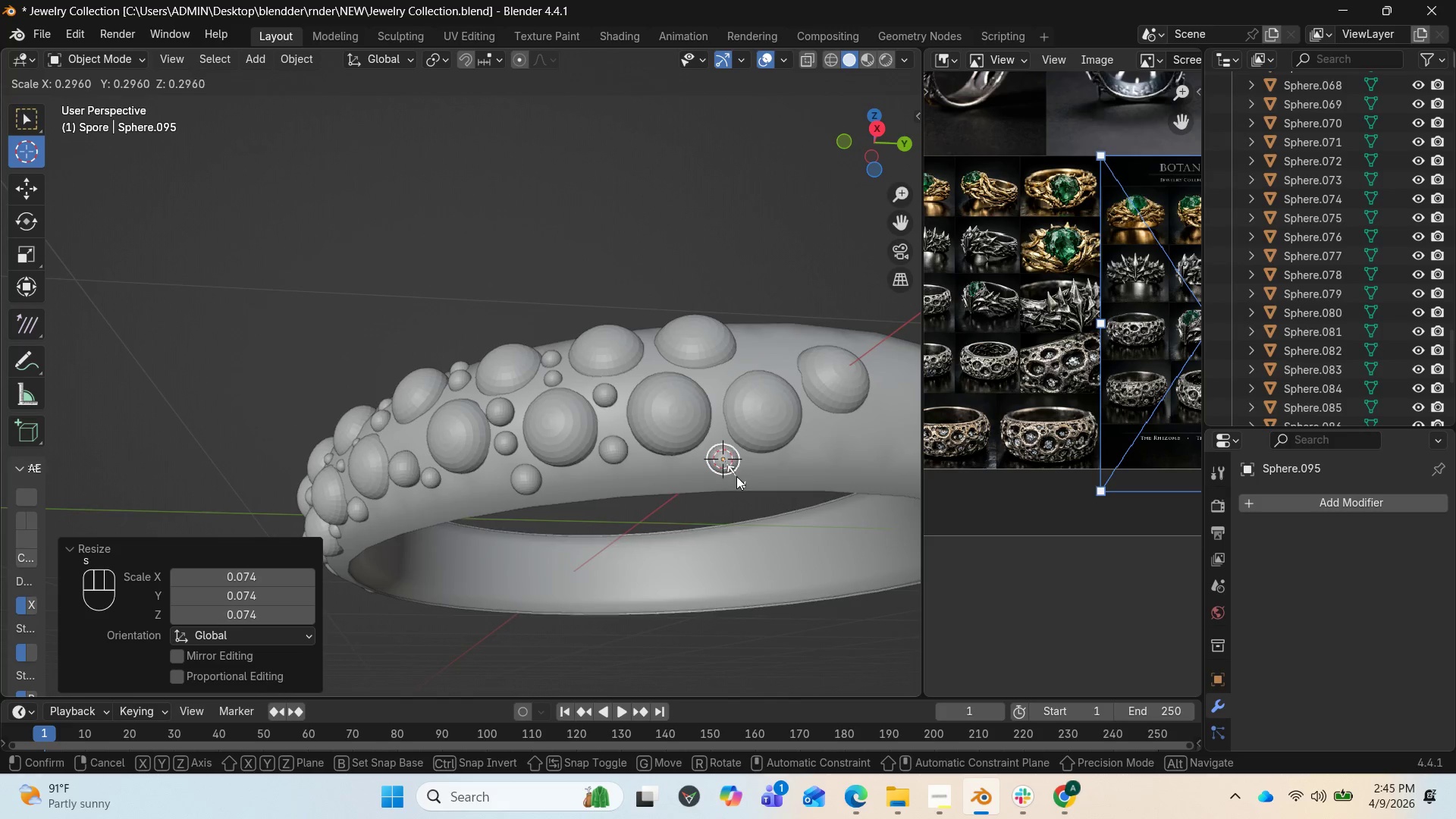 
left_click([736, 479])
 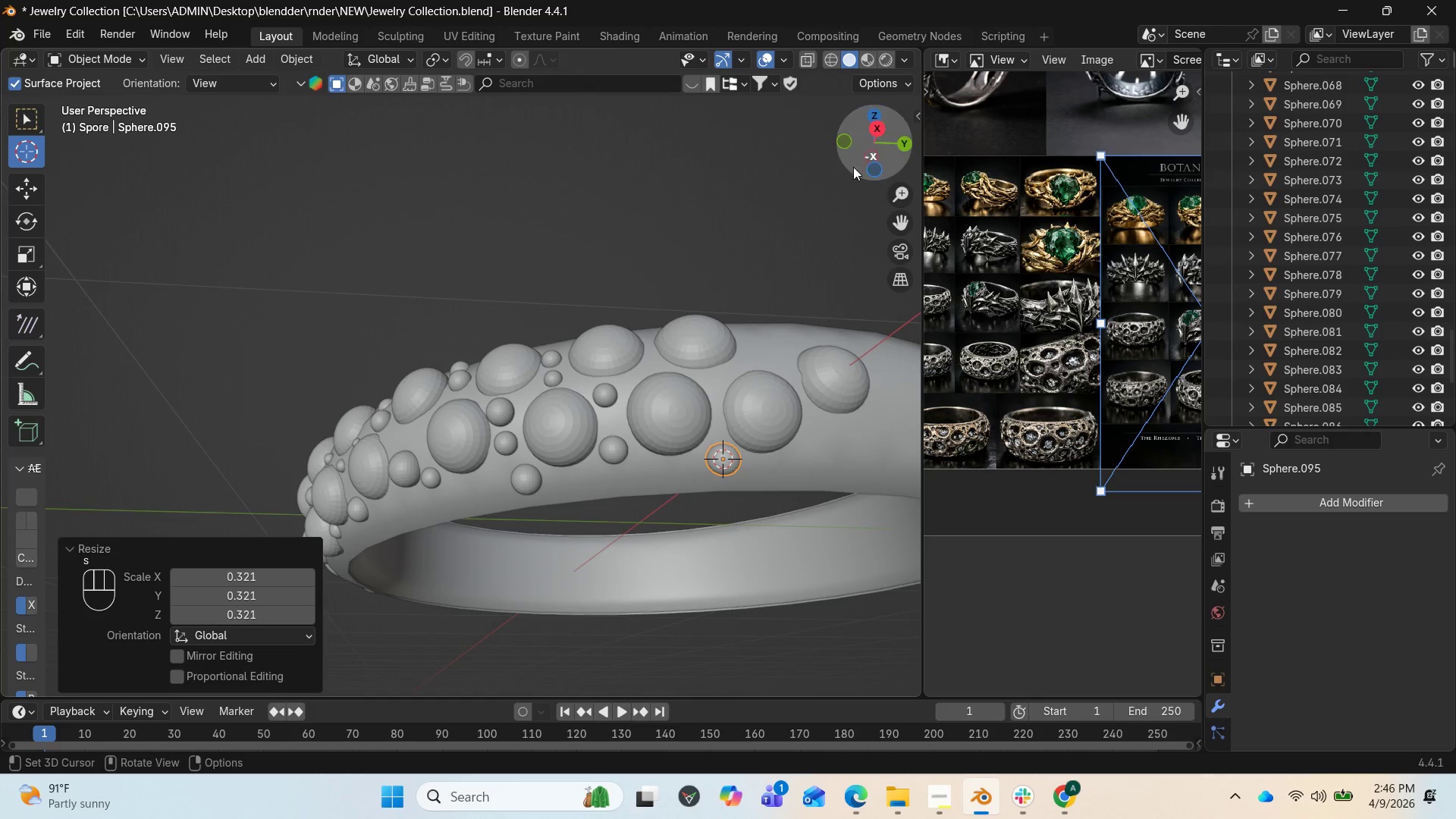 
left_click_drag(start_coordinate=[866, 152], to_coordinate=[868, 249])
 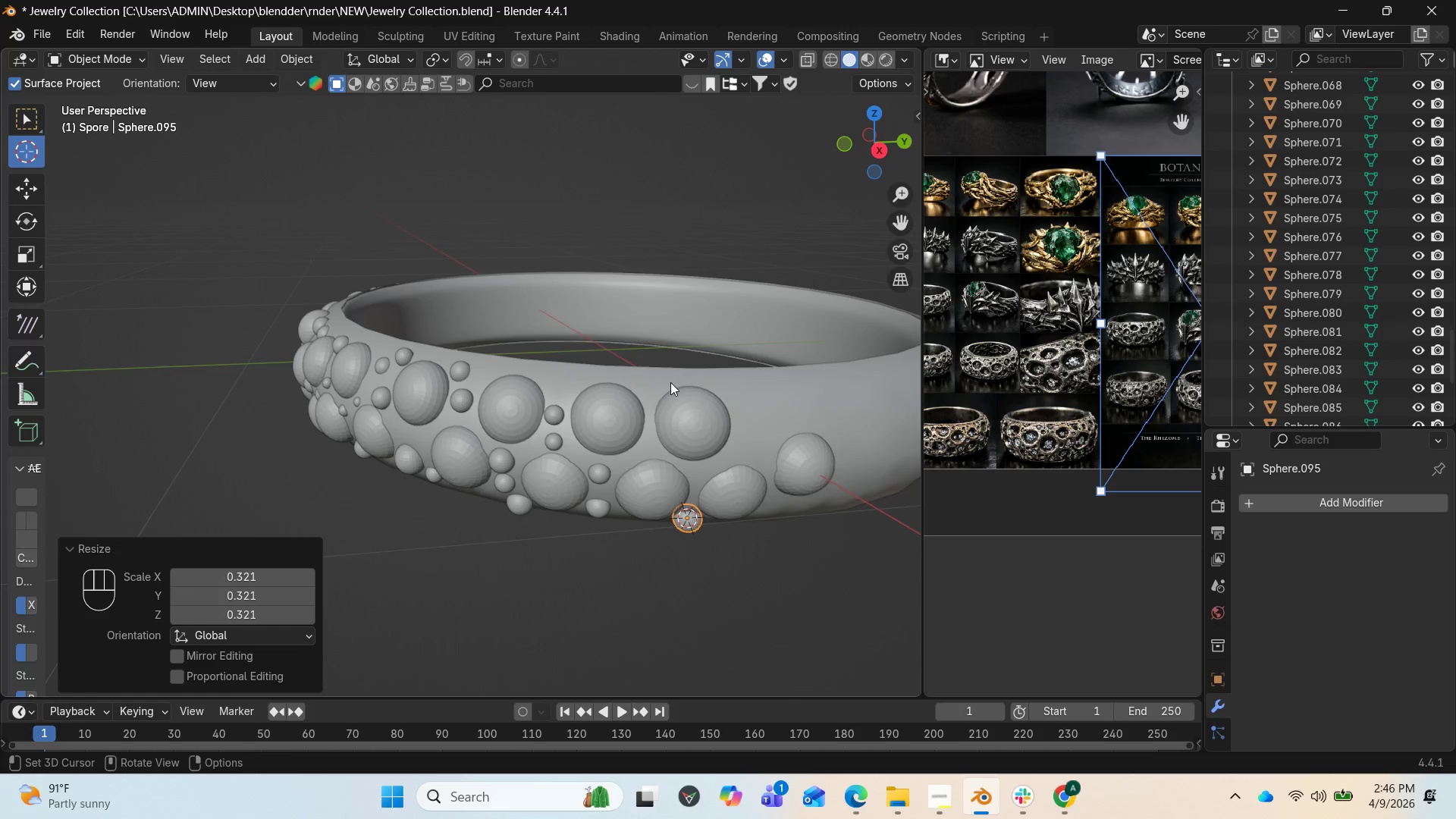 
left_click([651, 383])
 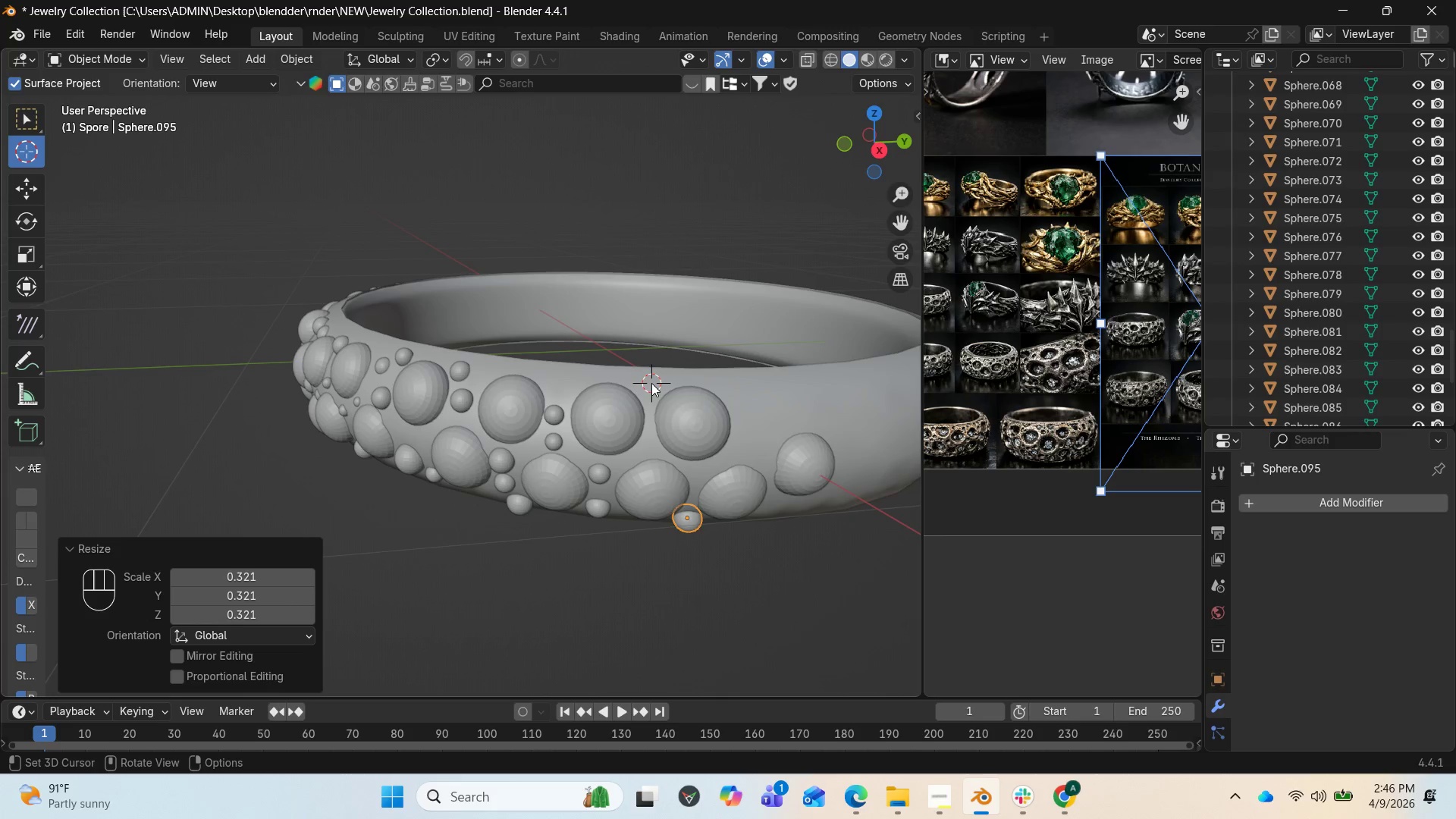 
left_click([650, 388])
 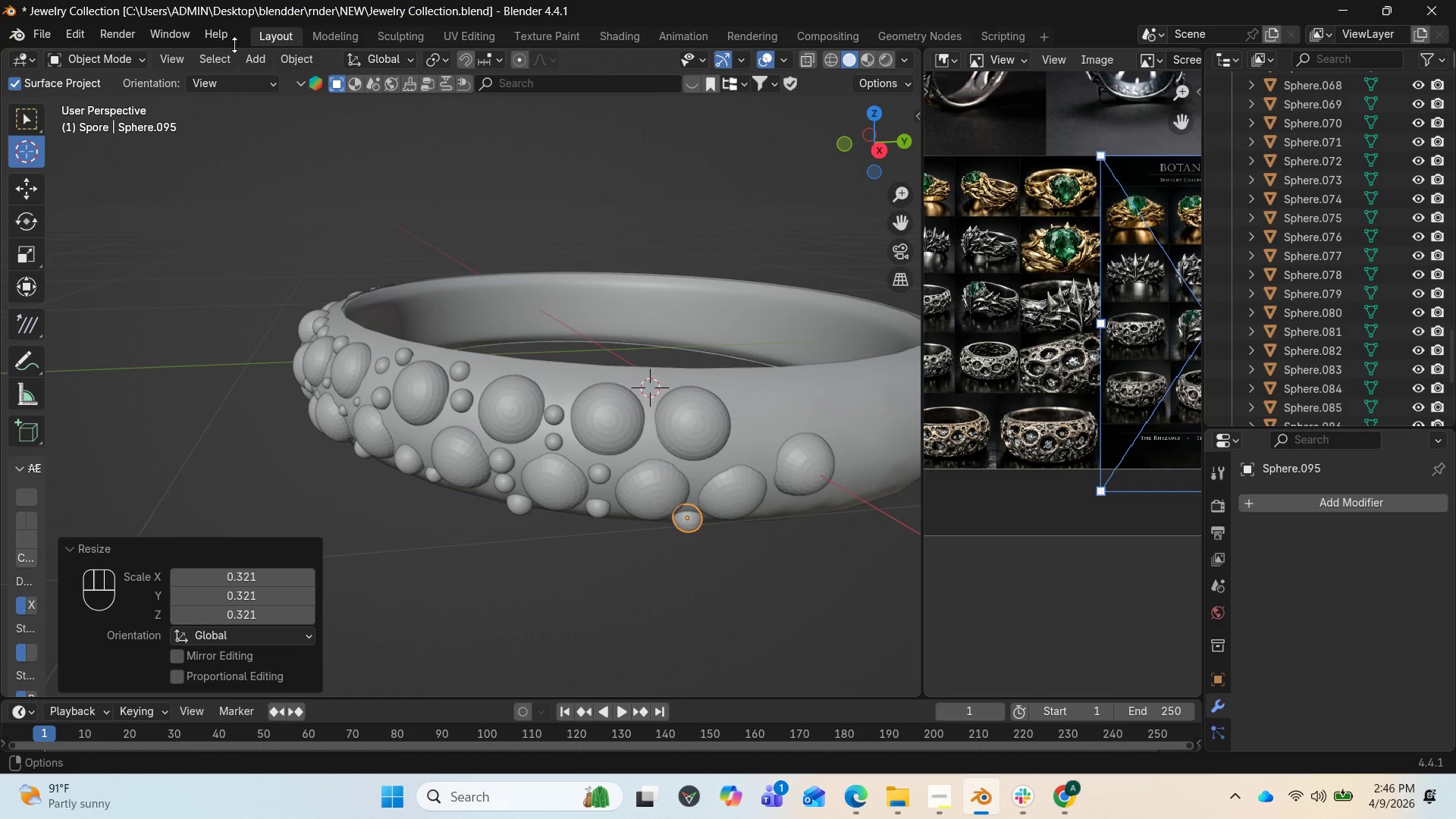 
mouse_move([278, 78])
 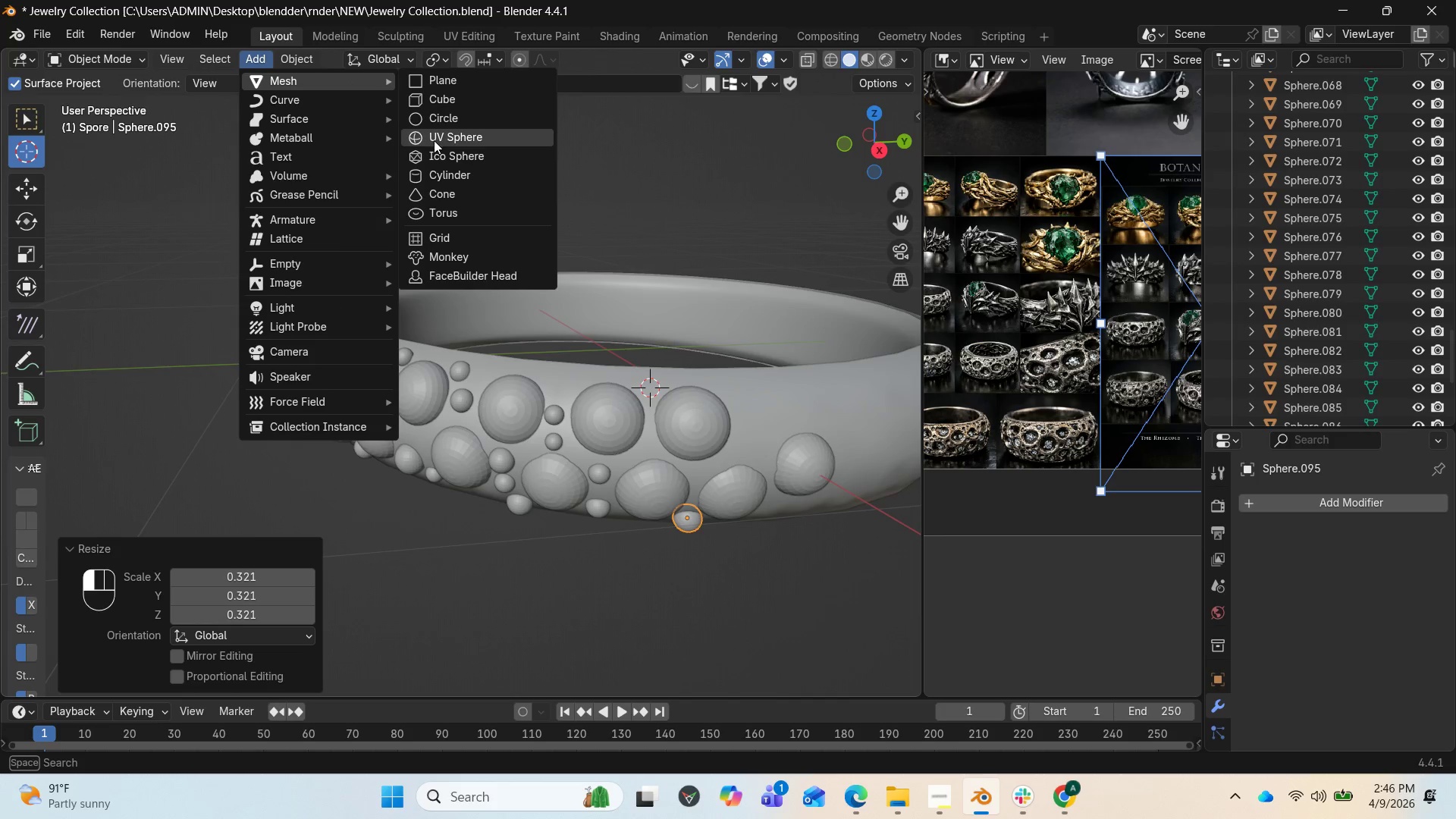 
left_click([434, 140])
 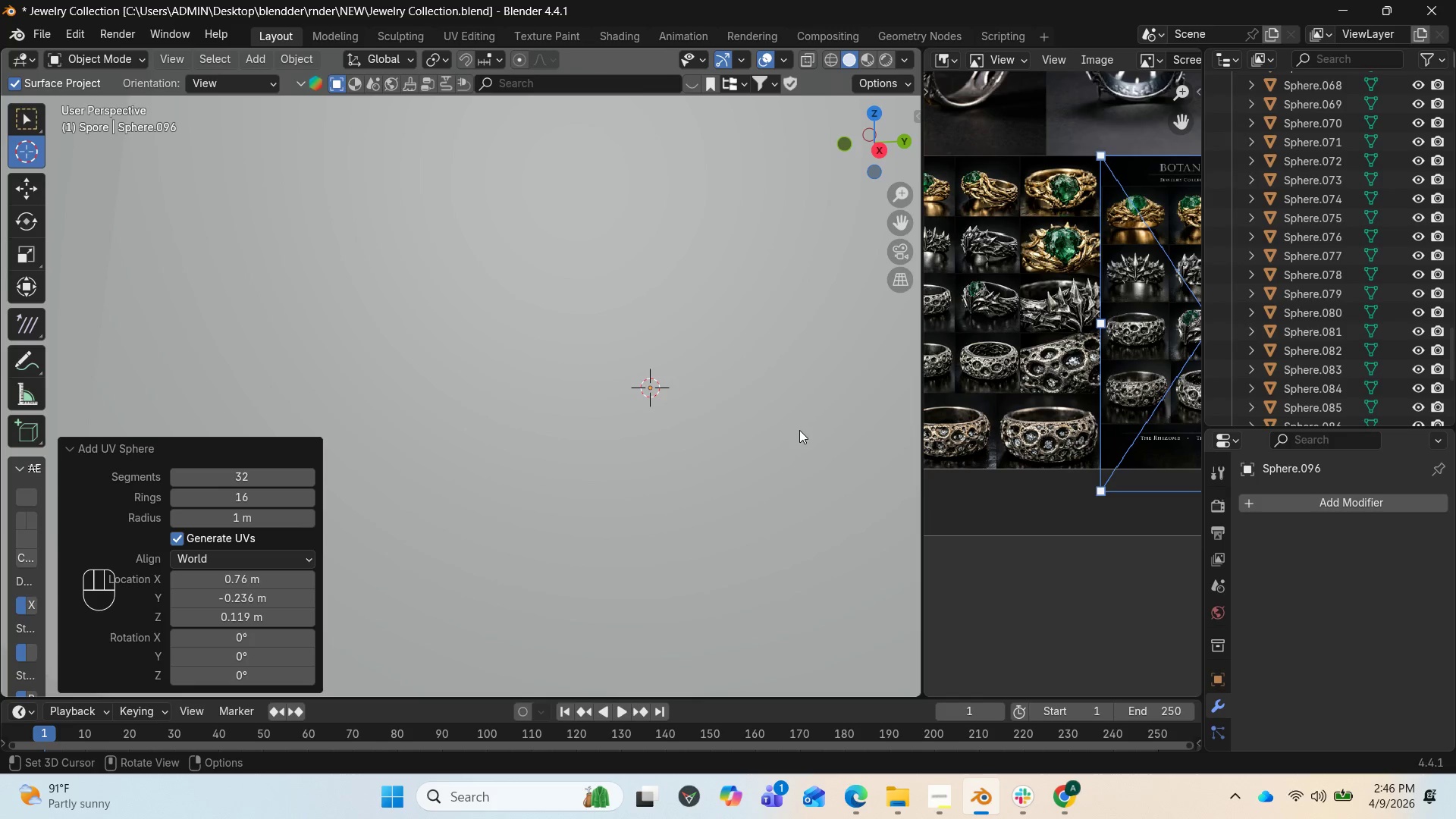 
key(S)
 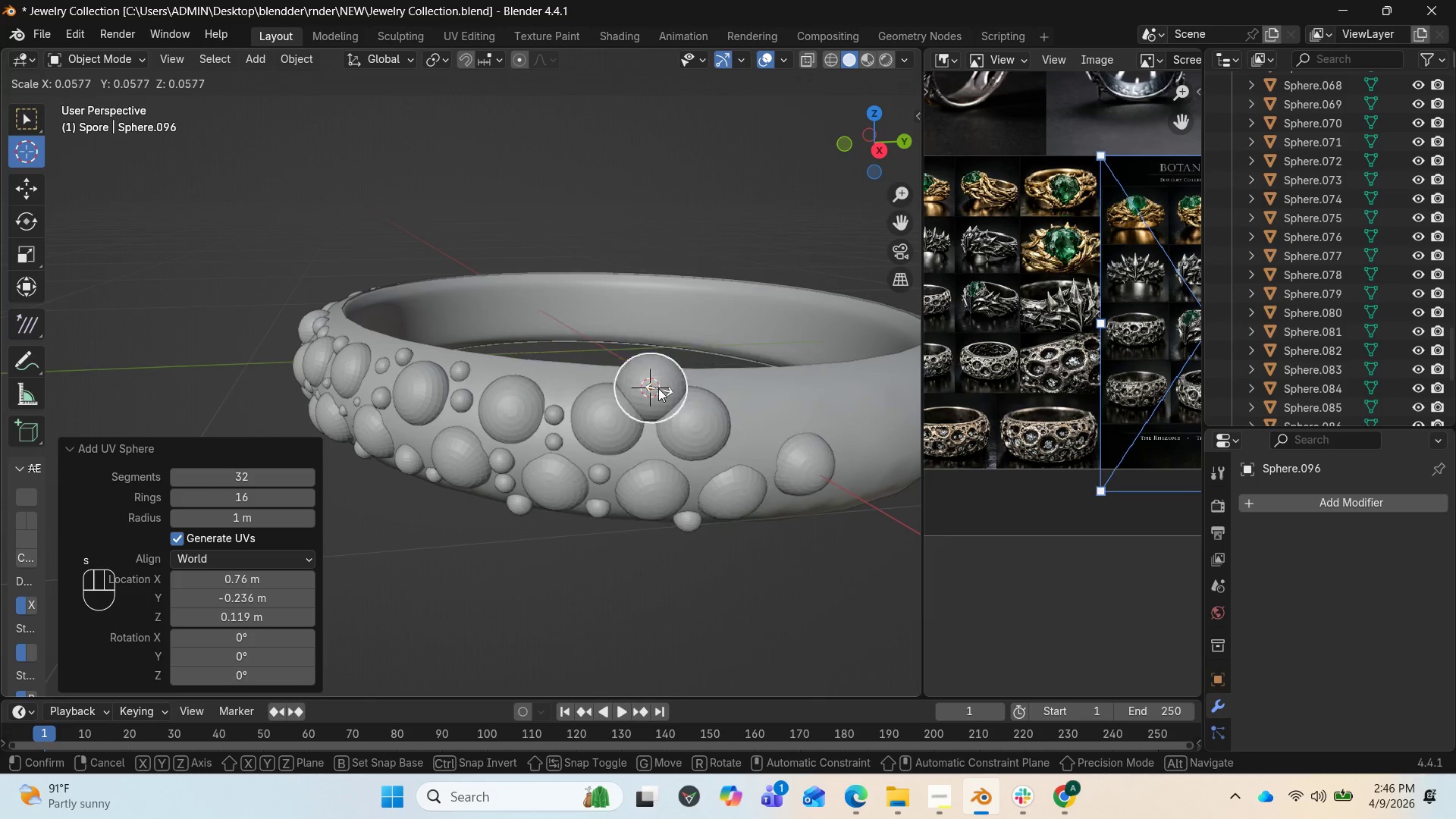 
left_click([654, 388])
 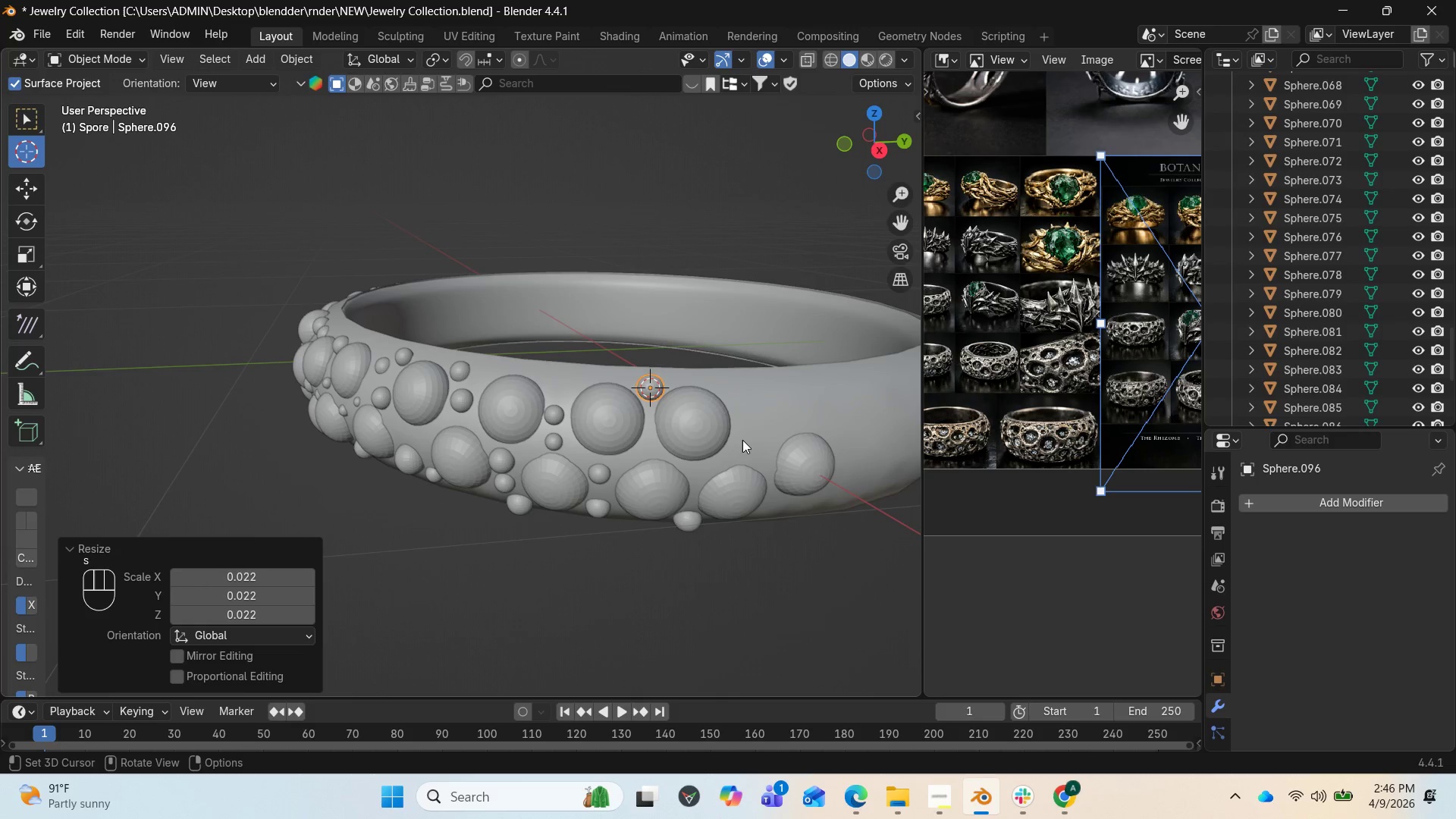 
key(S)
 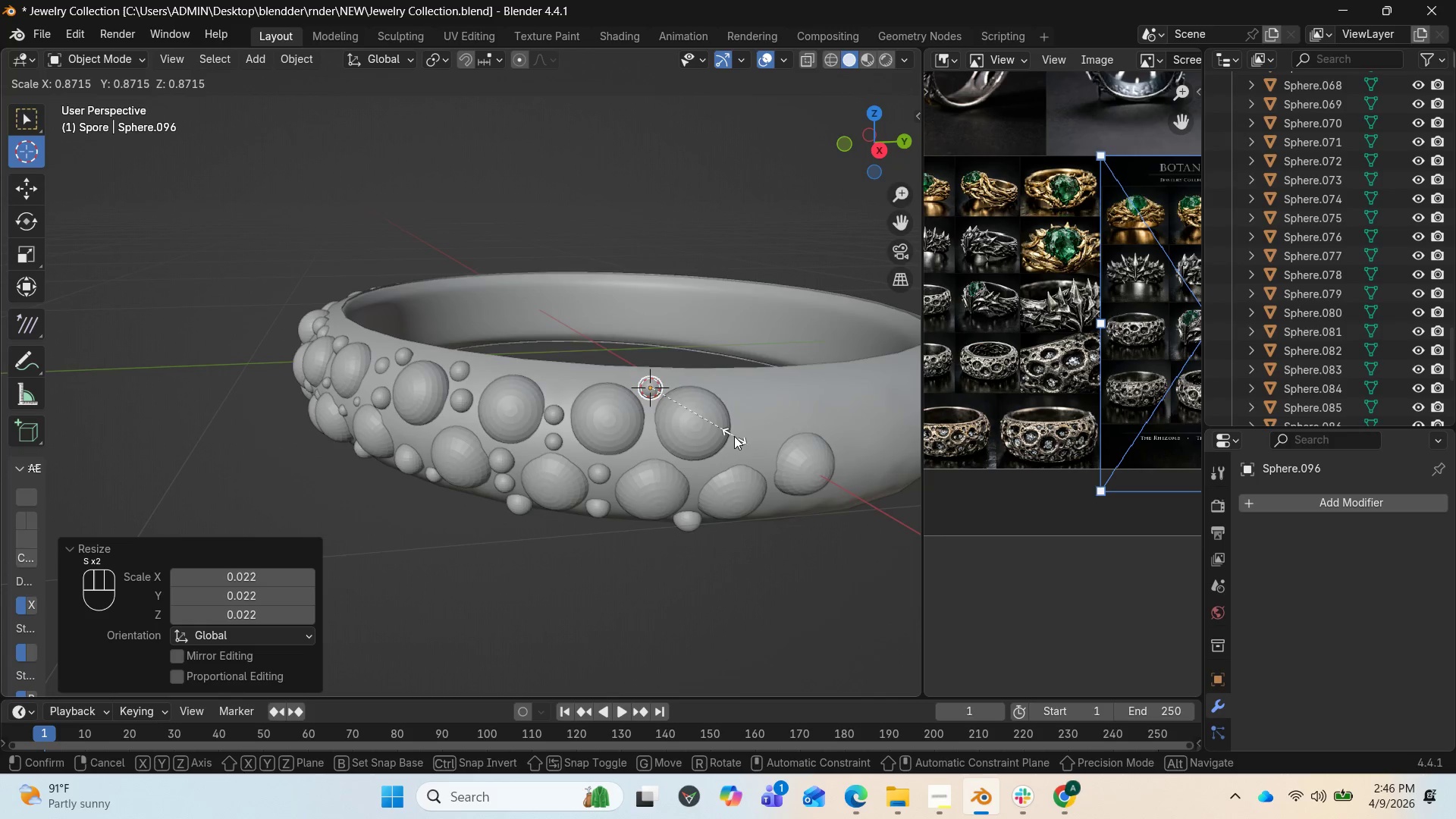 
left_click([732, 435])
 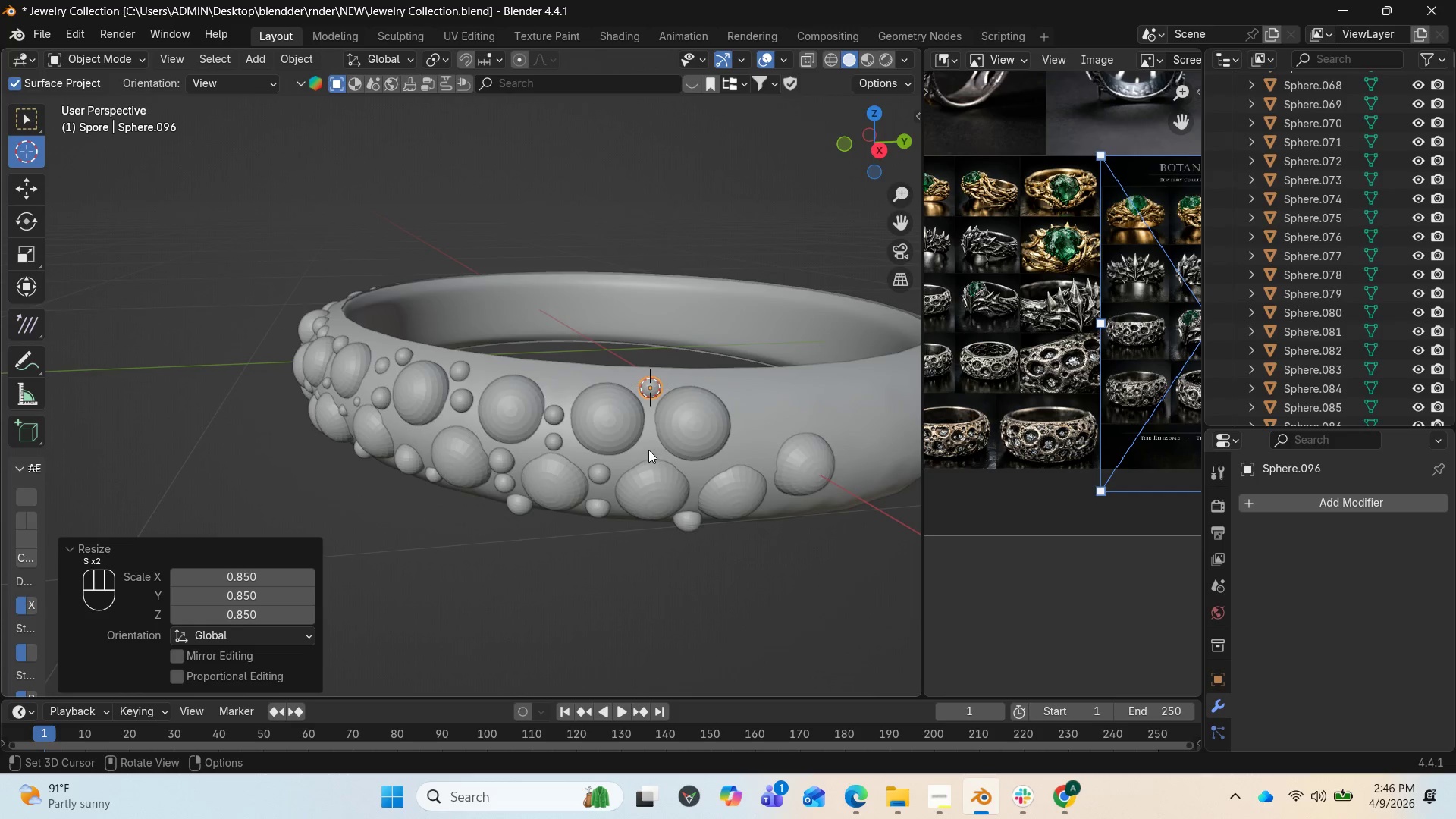 
left_click([647, 450])
 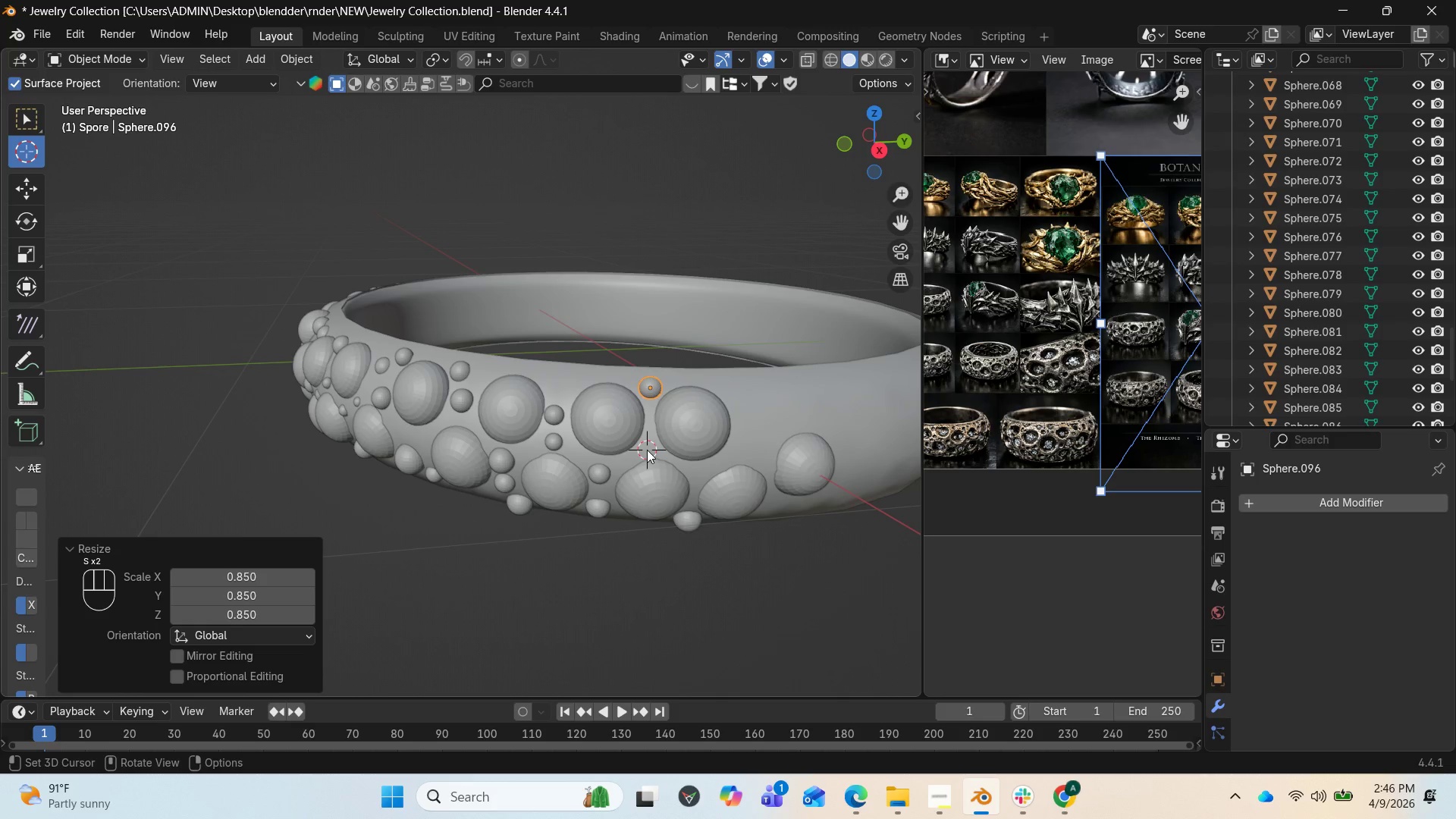 
left_click([649, 444])
 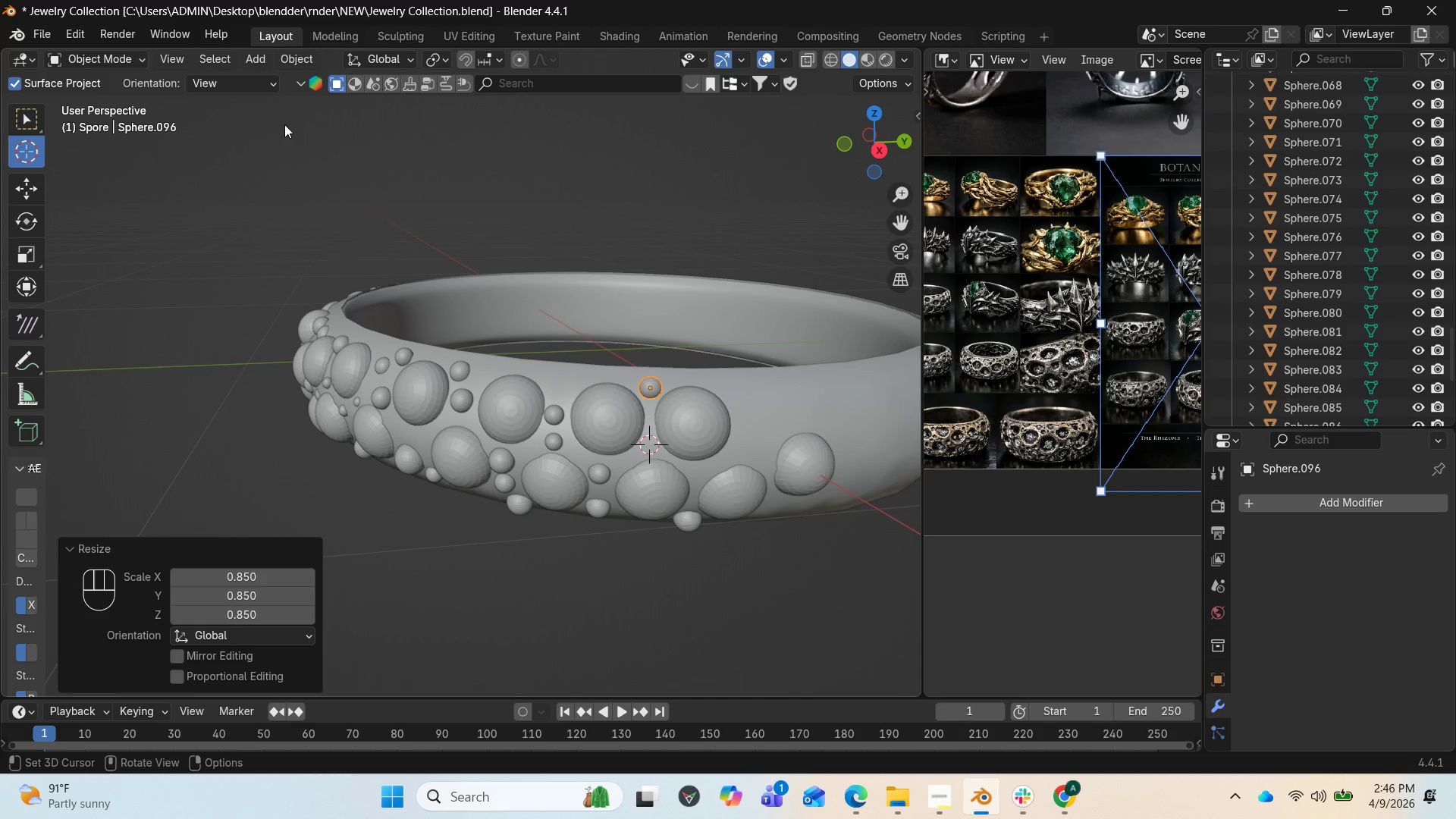 
left_click([258, 58])
 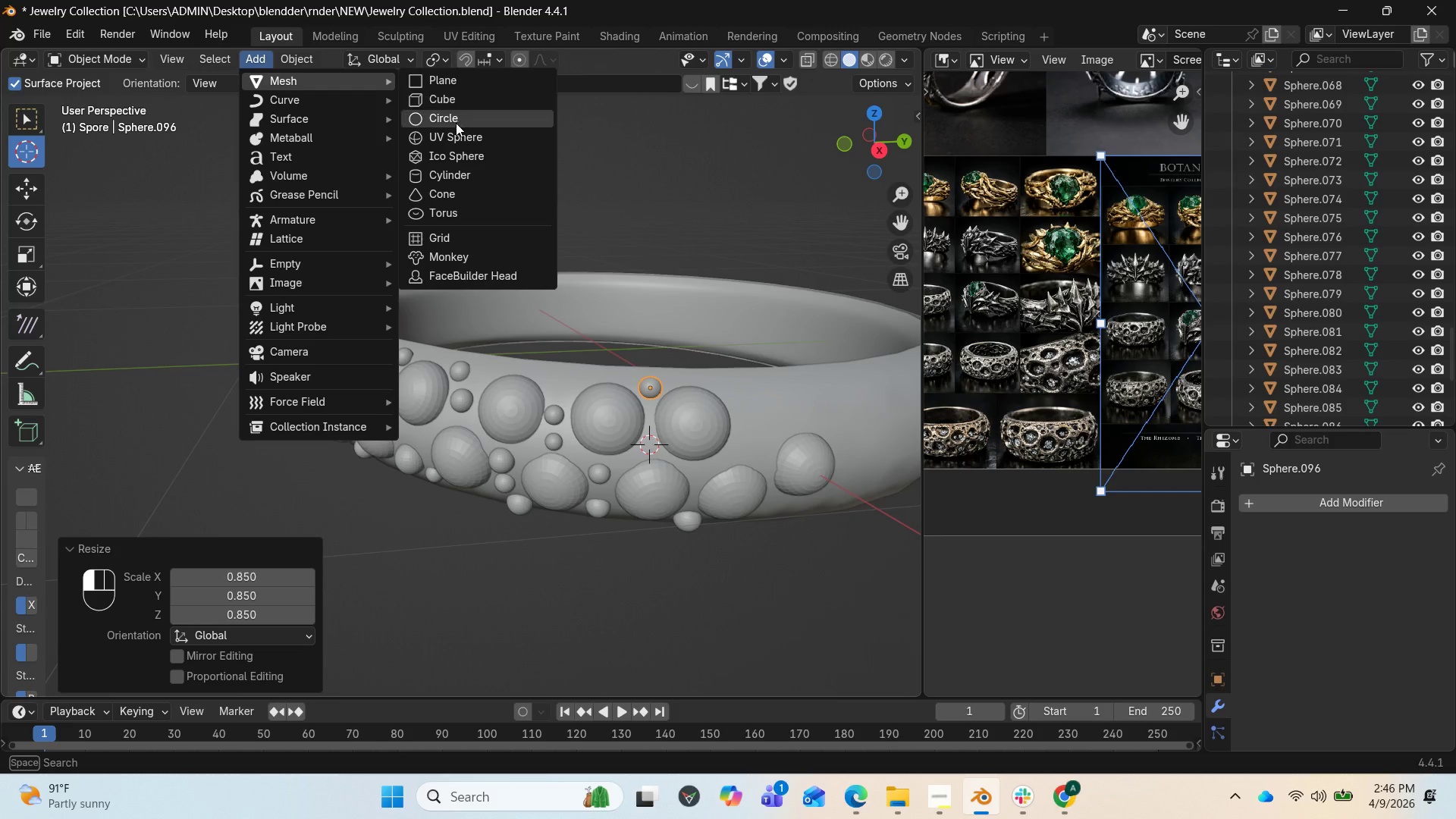 
wait(5.53)
 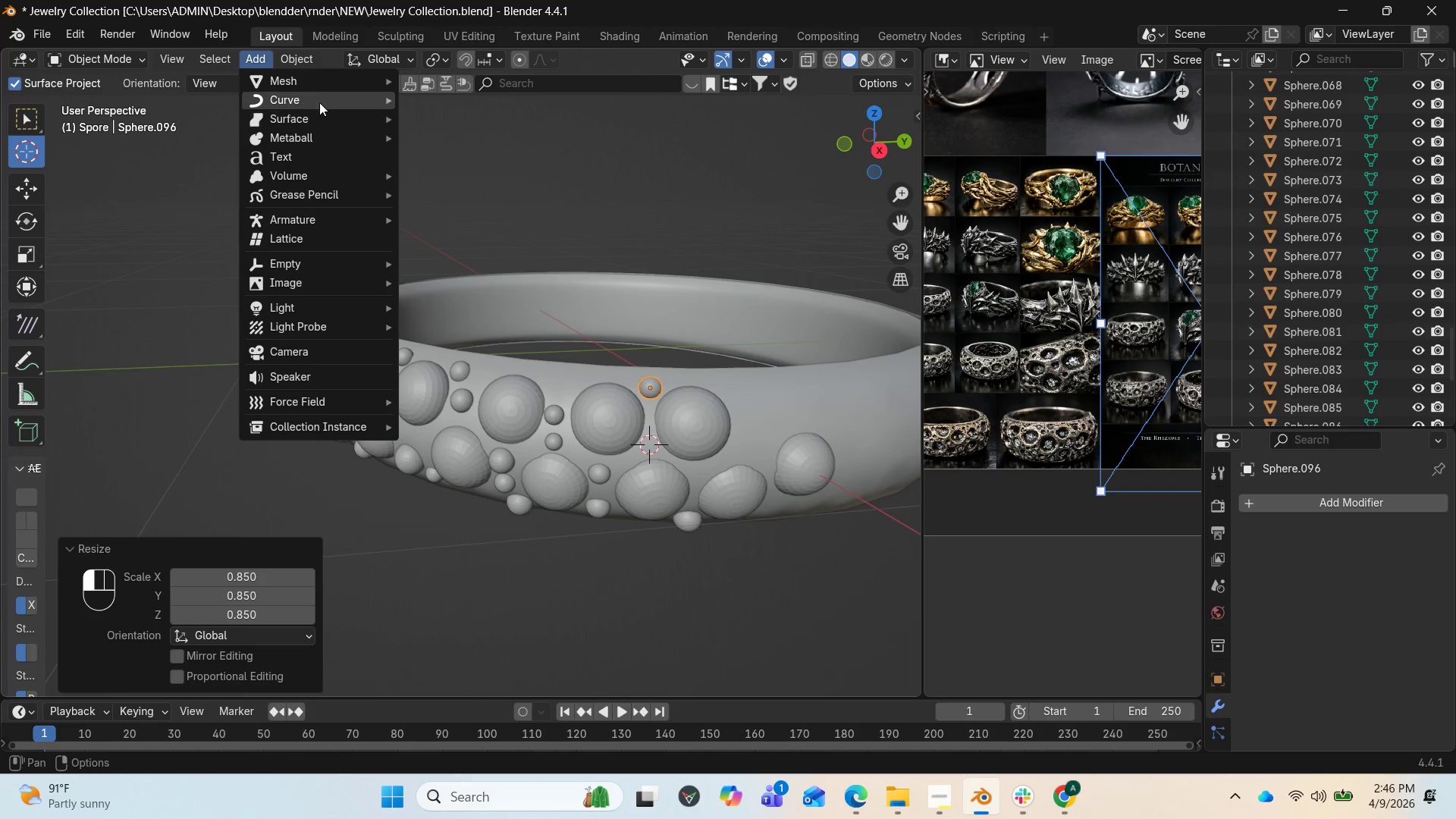 
left_click([456, 126])
 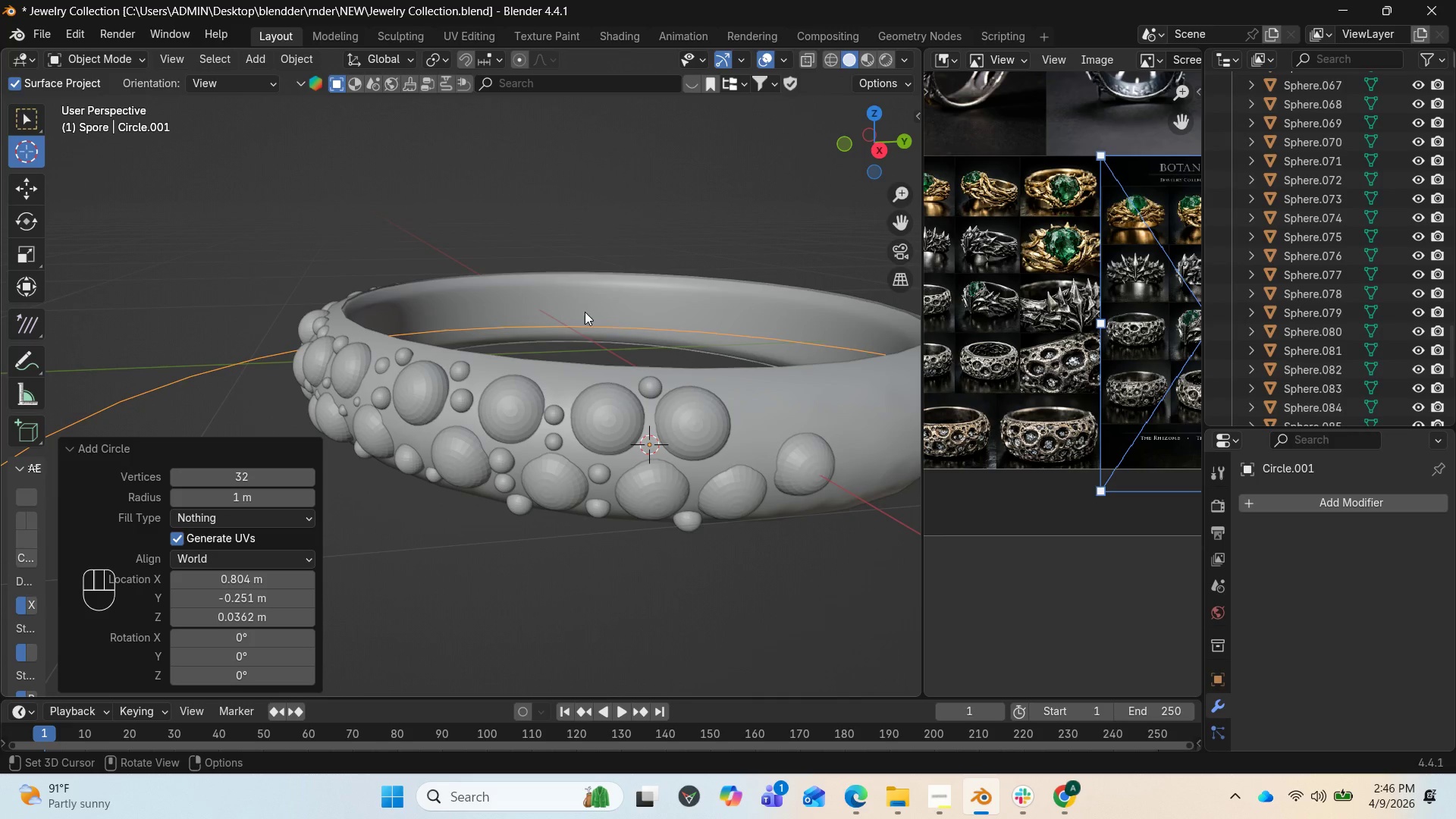 
key(Control+Z)
 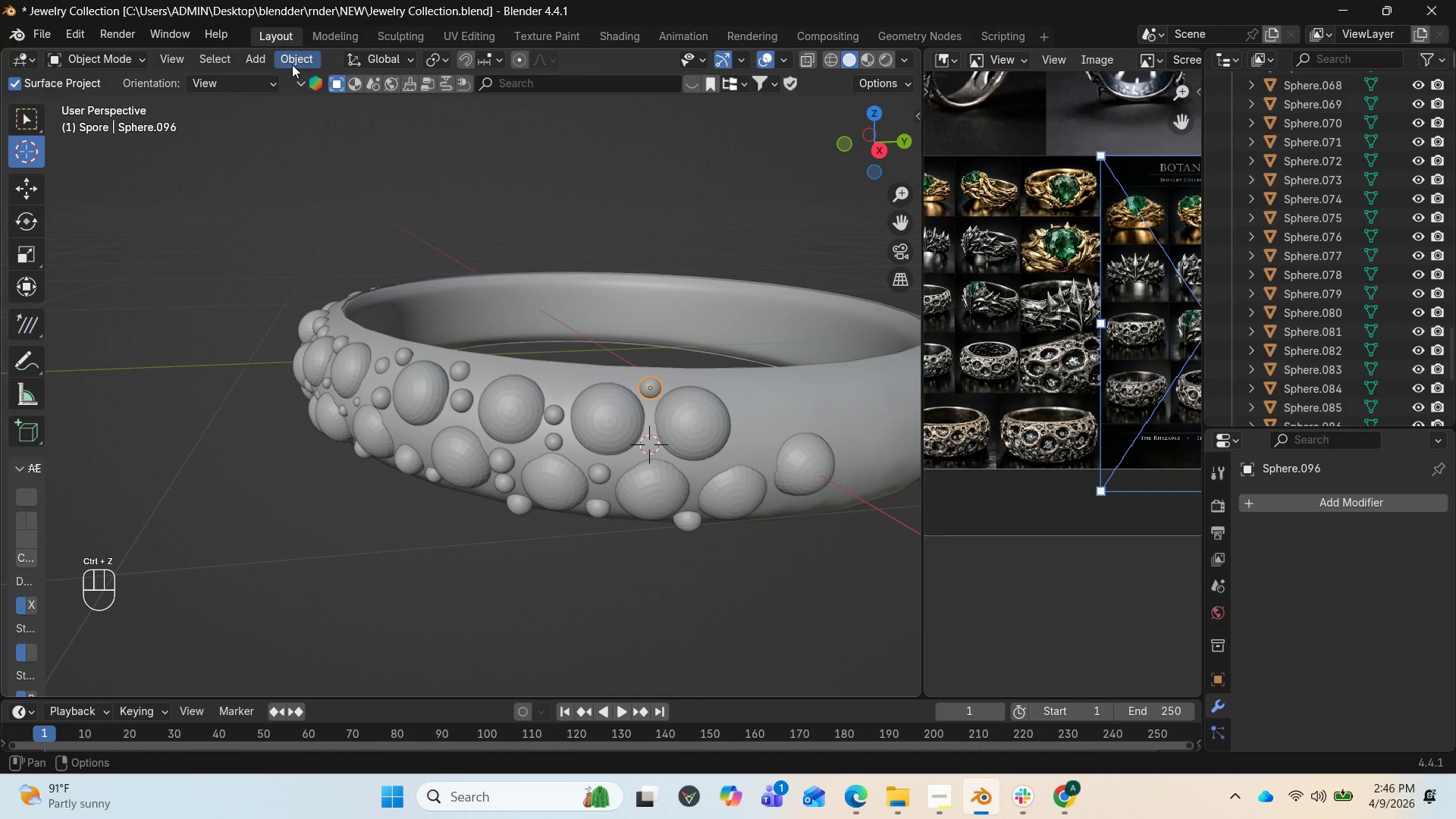 
left_click([271, 55])
 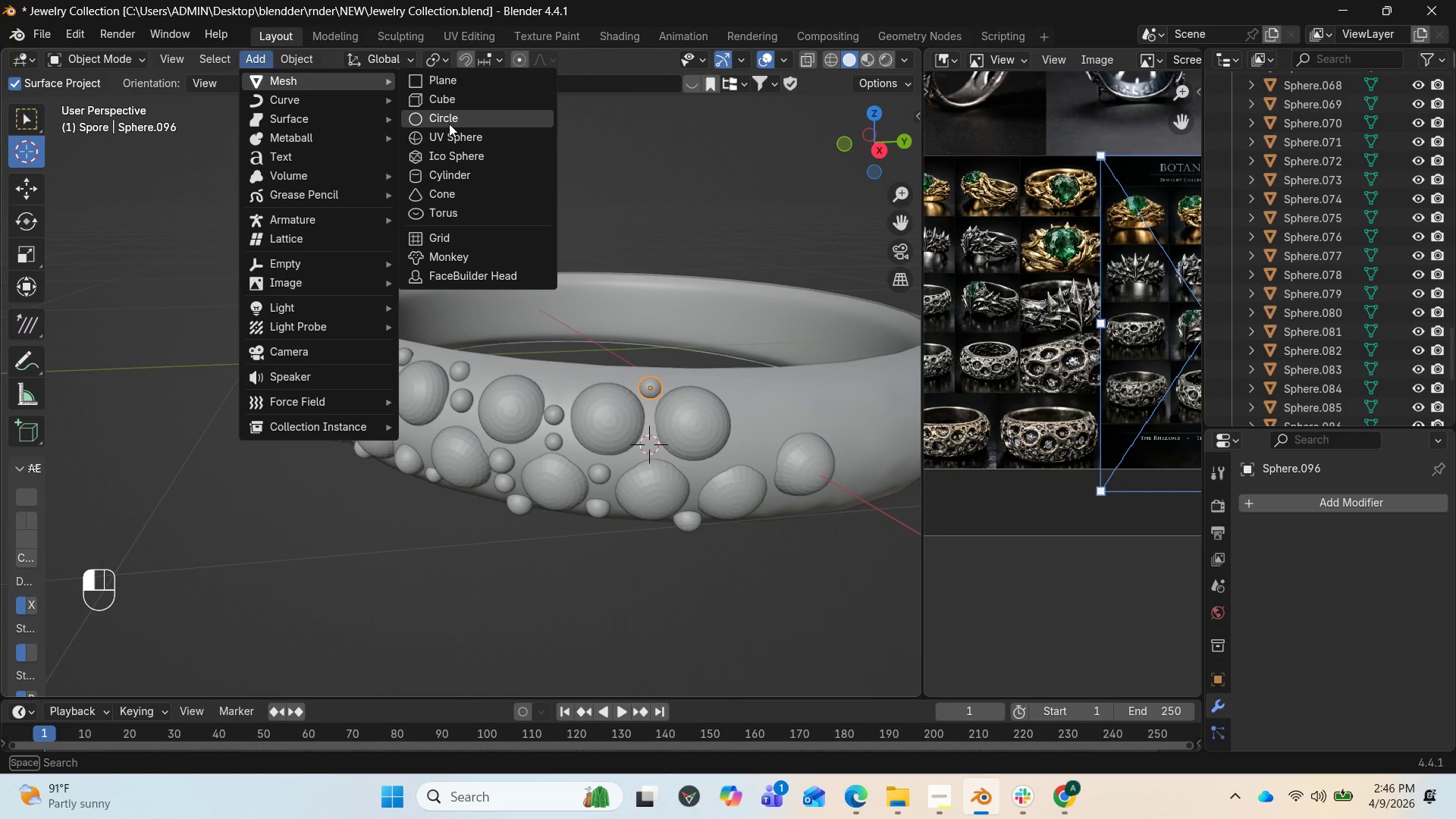 
left_click([451, 133])
 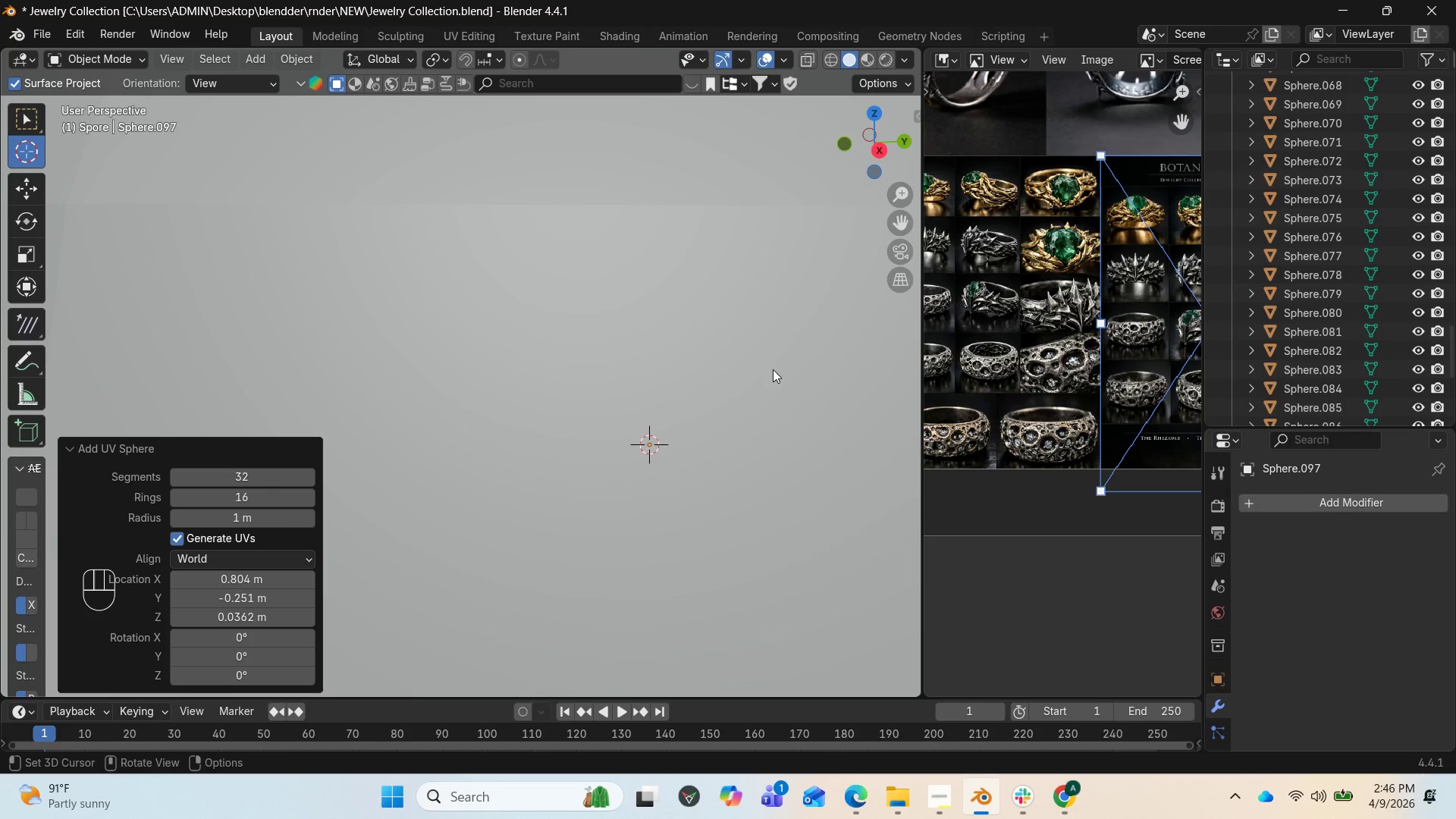 
key(S)
 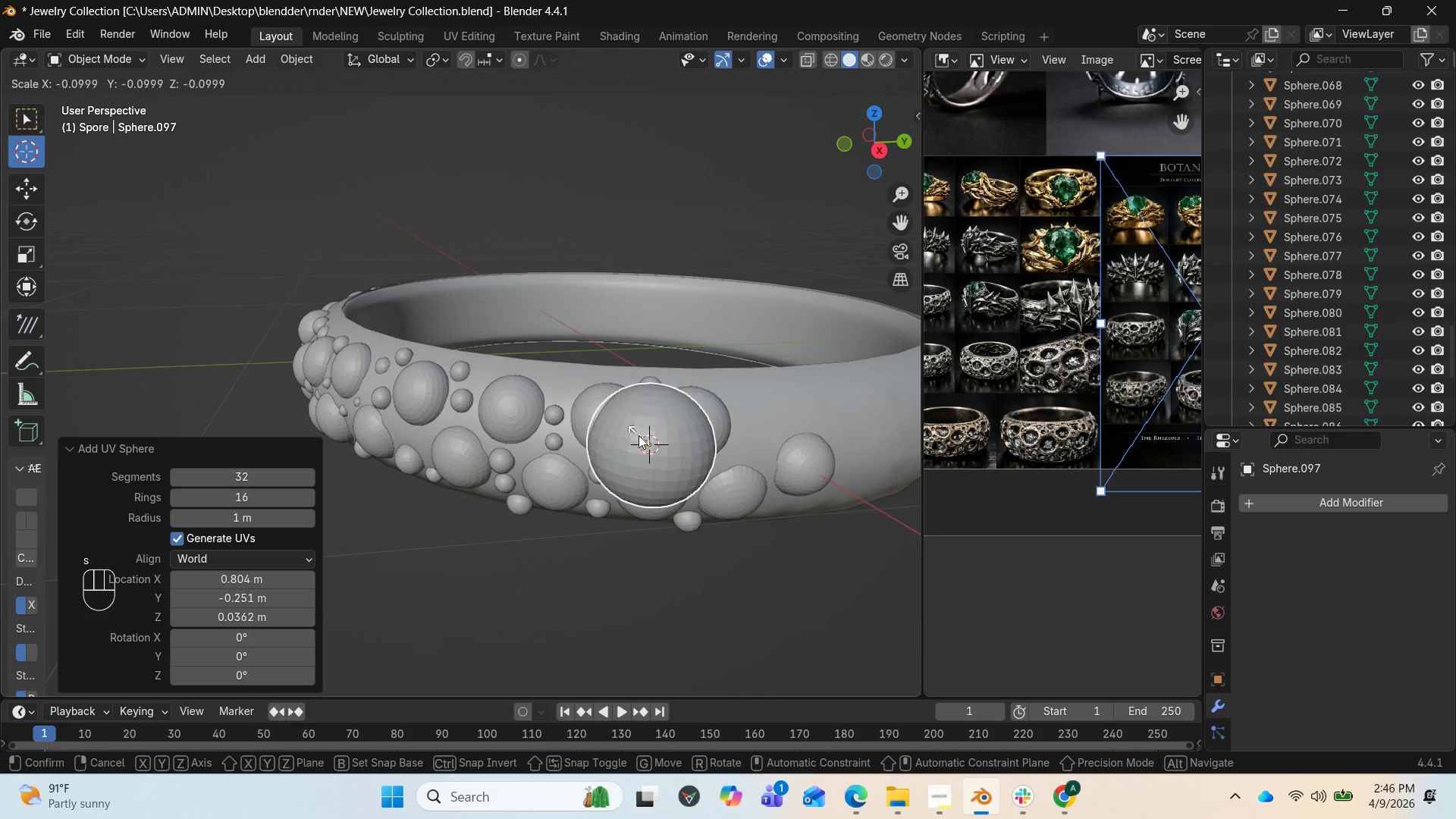 
left_click([650, 433])
 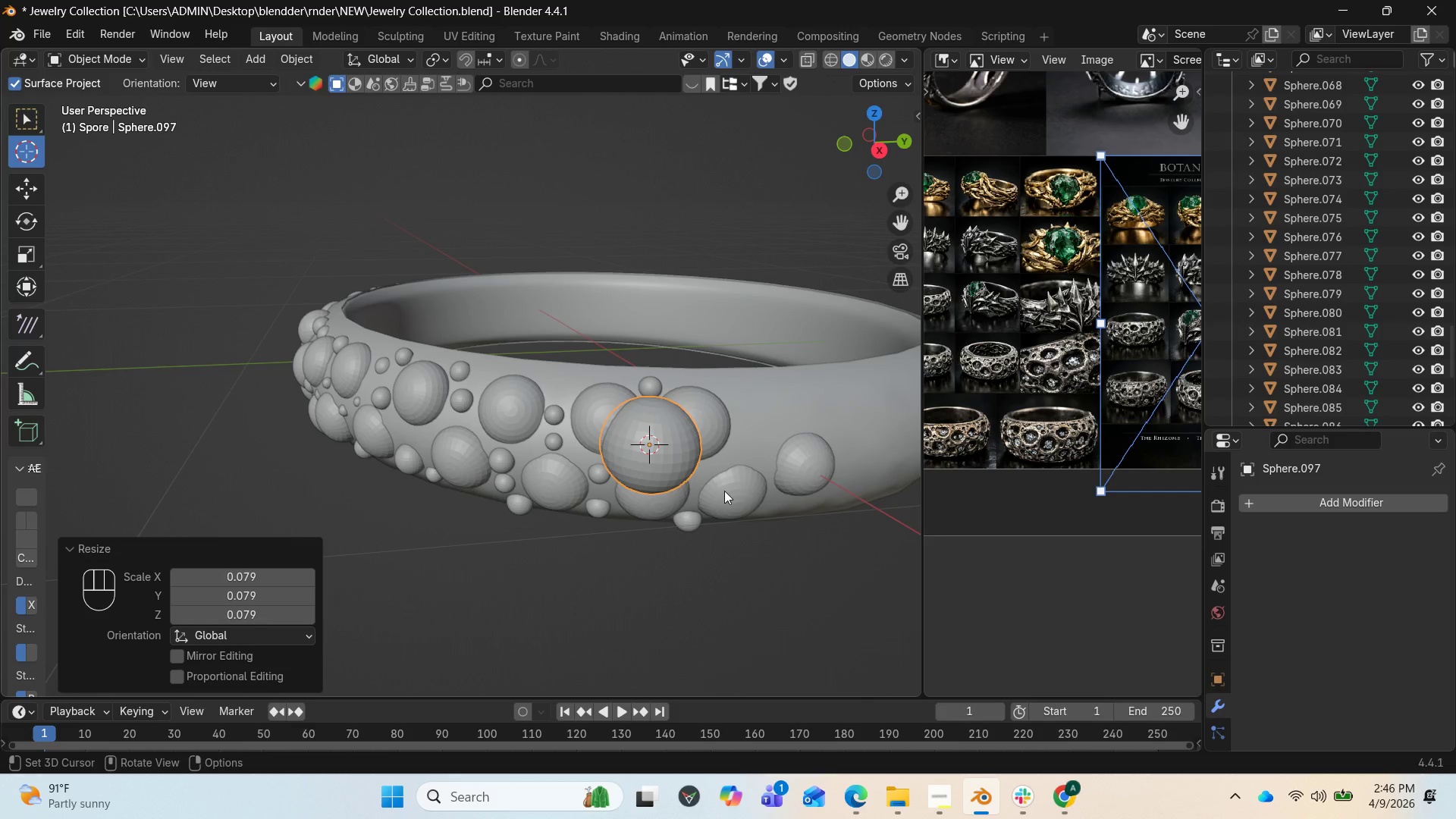 
key(S)
 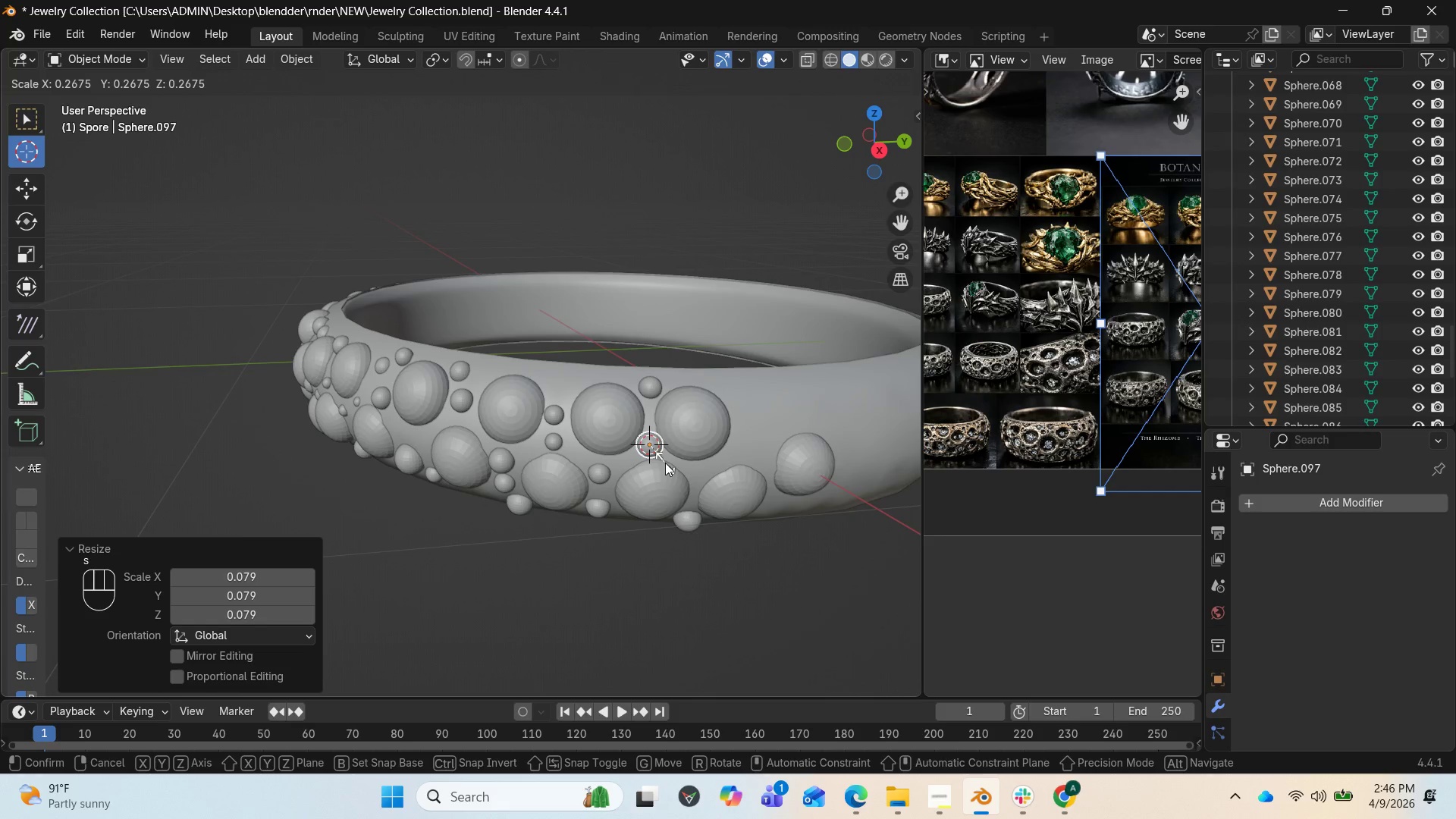 
left_click([660, 459])
 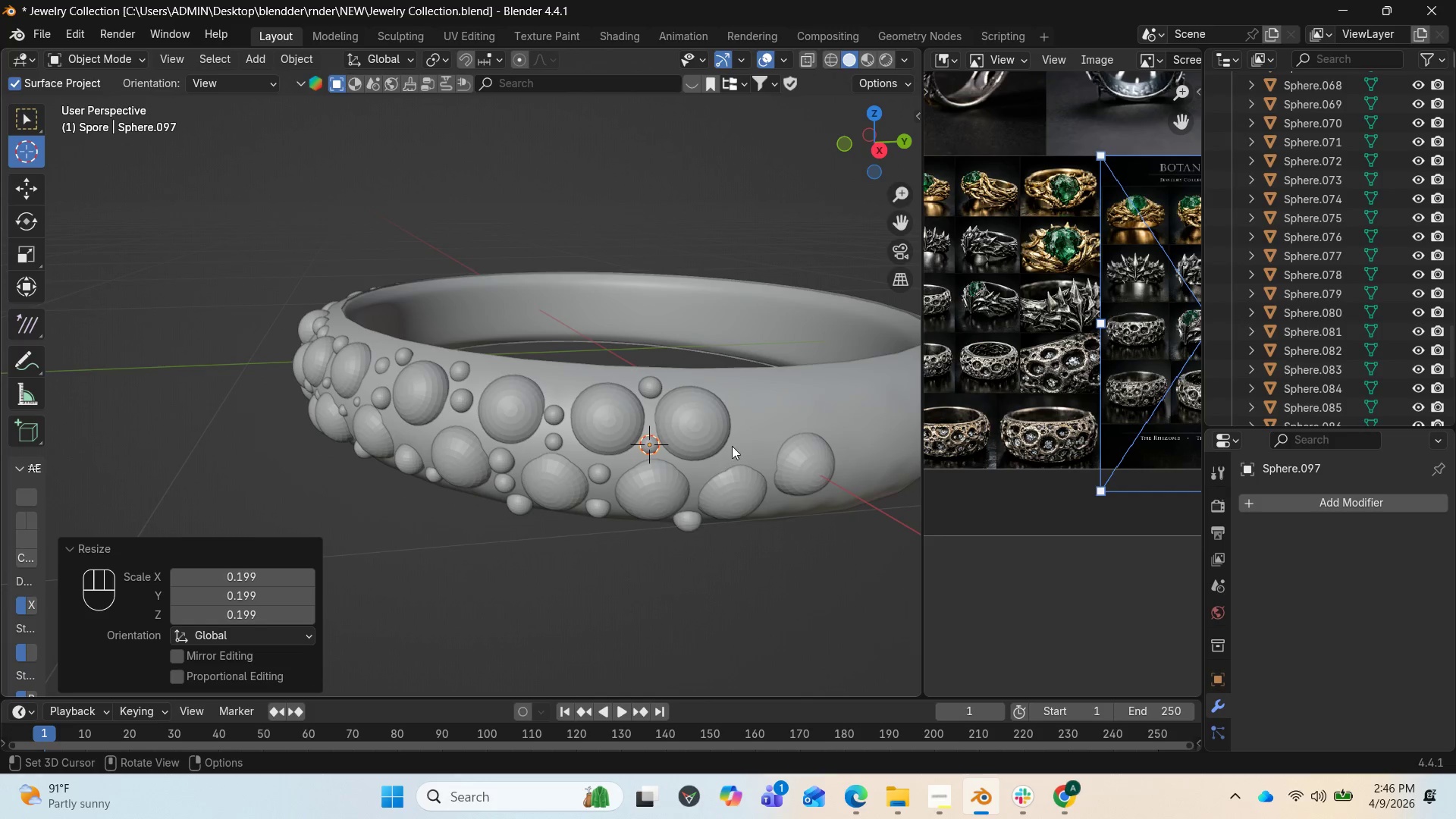 
scroll: coordinate [739, 437], scroll_direction: up, amount: 1.0
 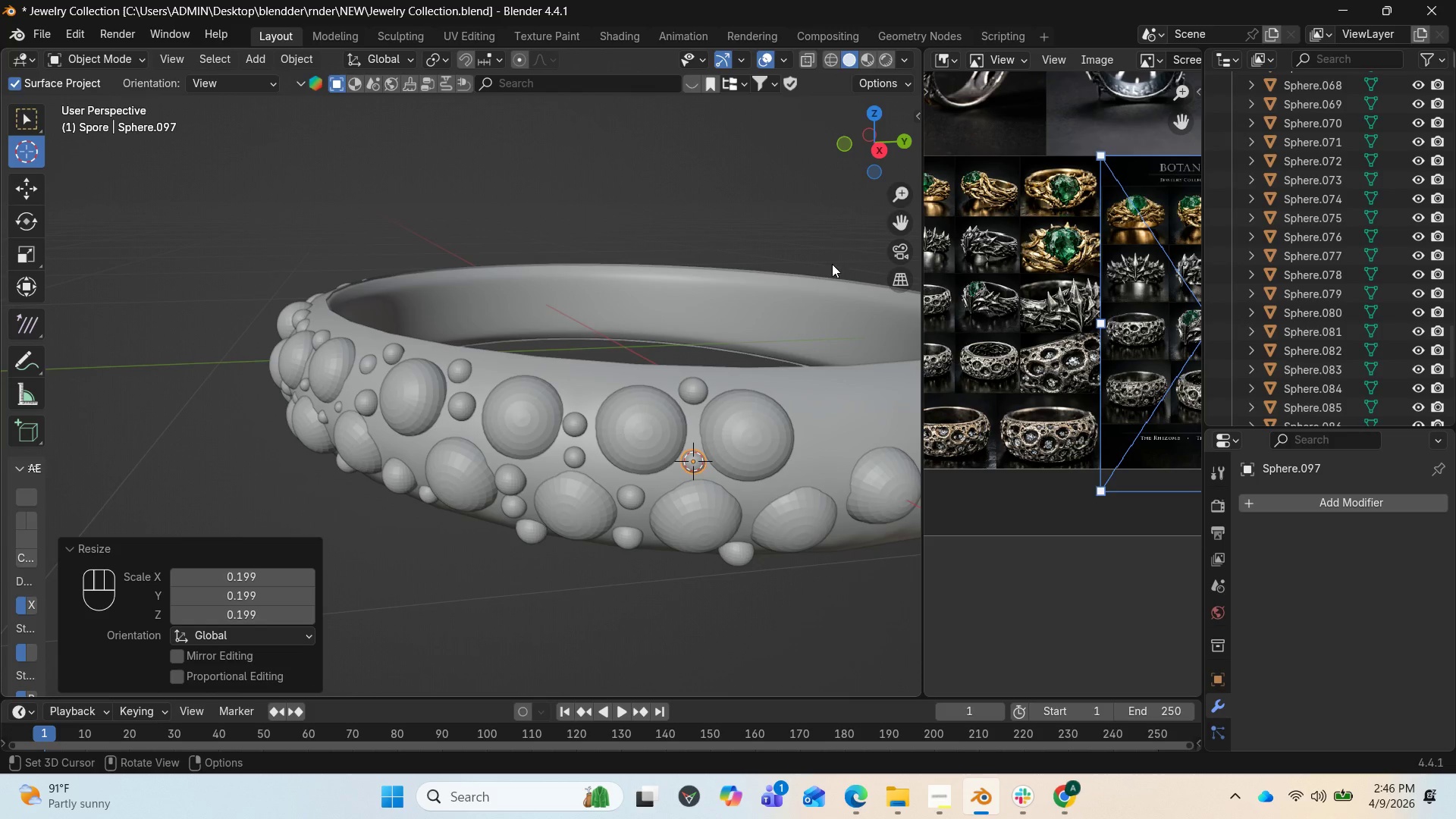 
left_click_drag(start_coordinate=[874, 160], to_coordinate=[769, 107])
 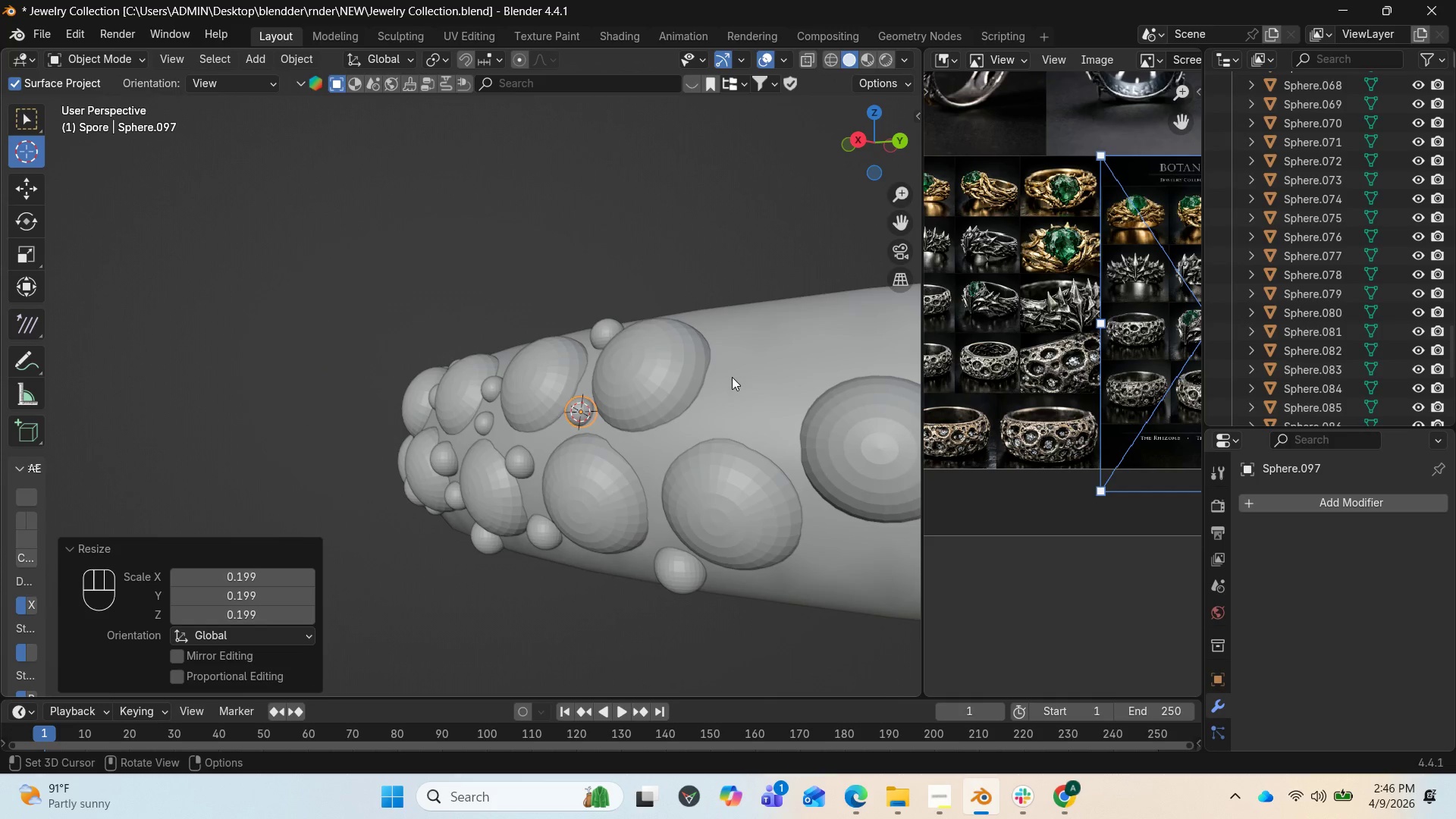 
key(S)
 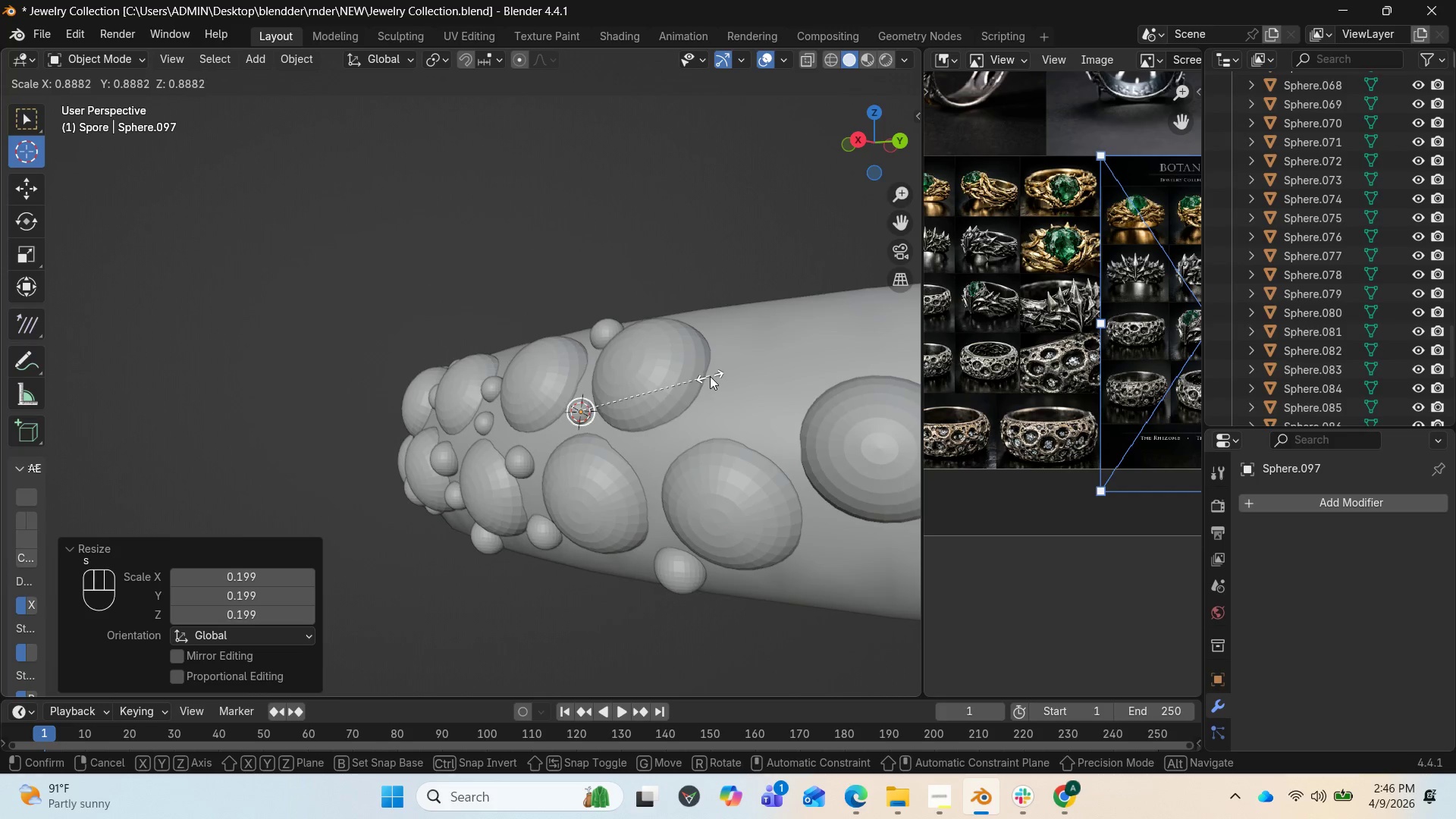 
left_click([708, 376])
 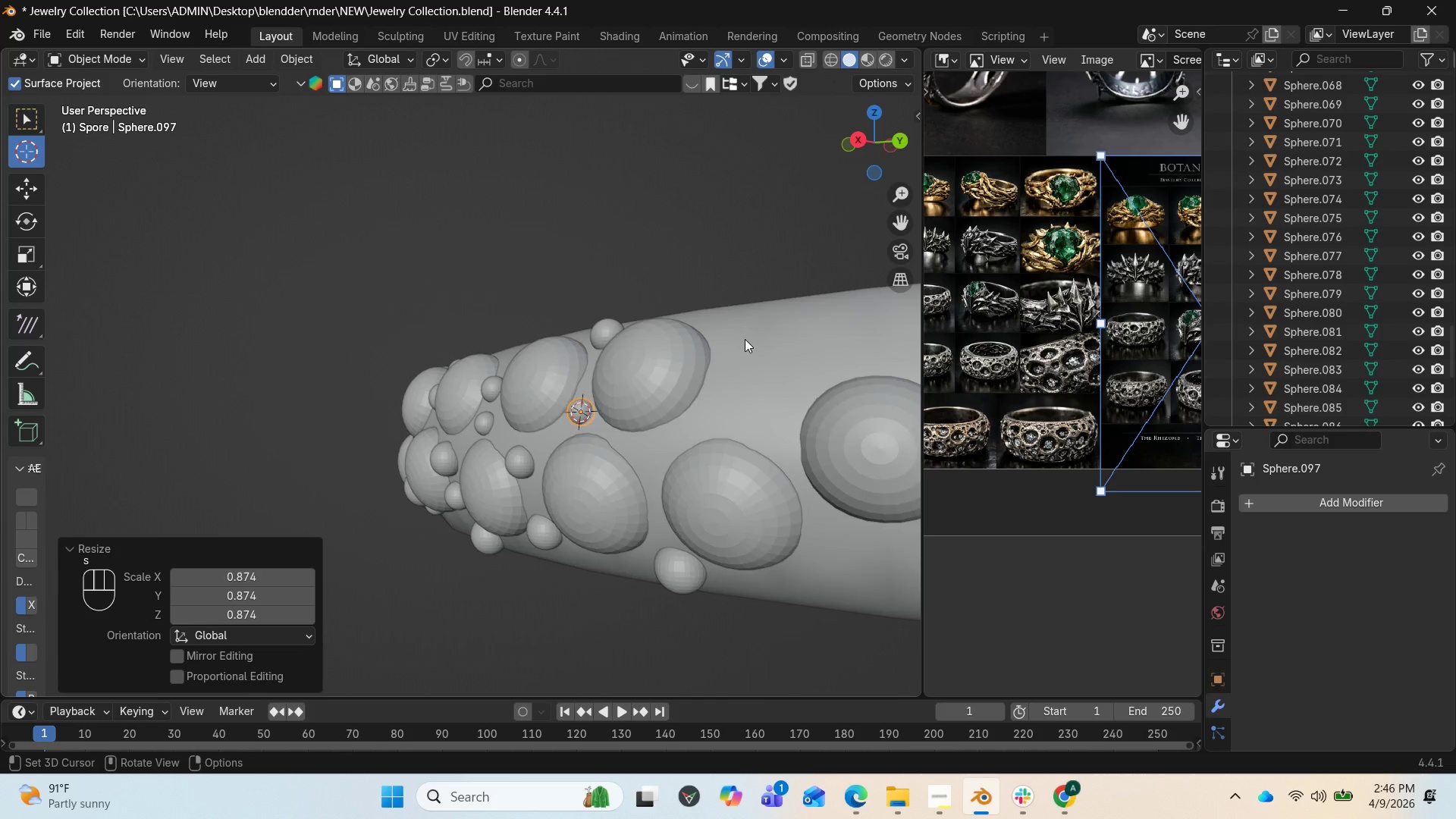 
scroll: coordinate [745, 339], scroll_direction: down, amount: 2.0
 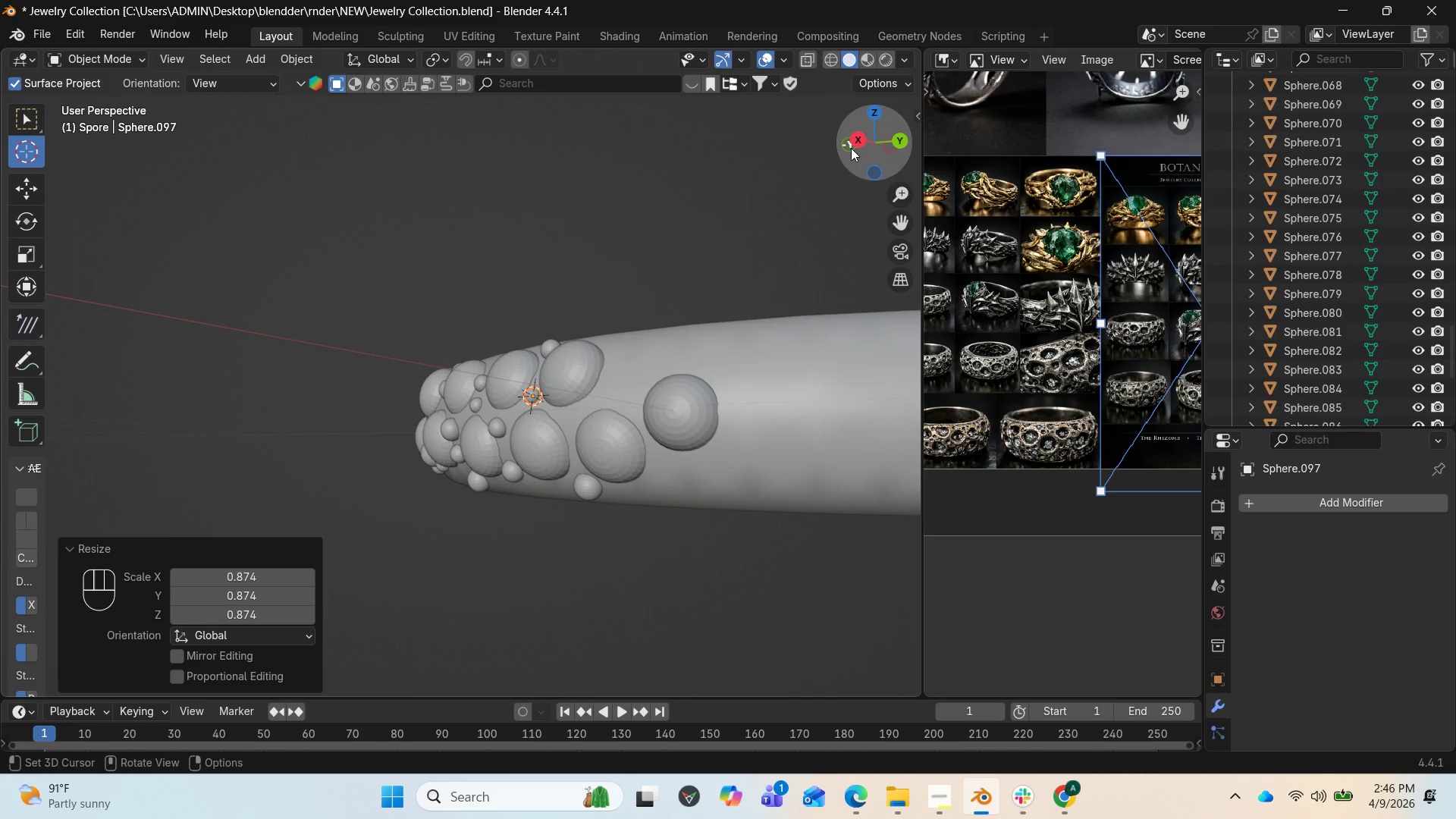 
left_click_drag(start_coordinate=[852, 147], to_coordinate=[30, 149])
 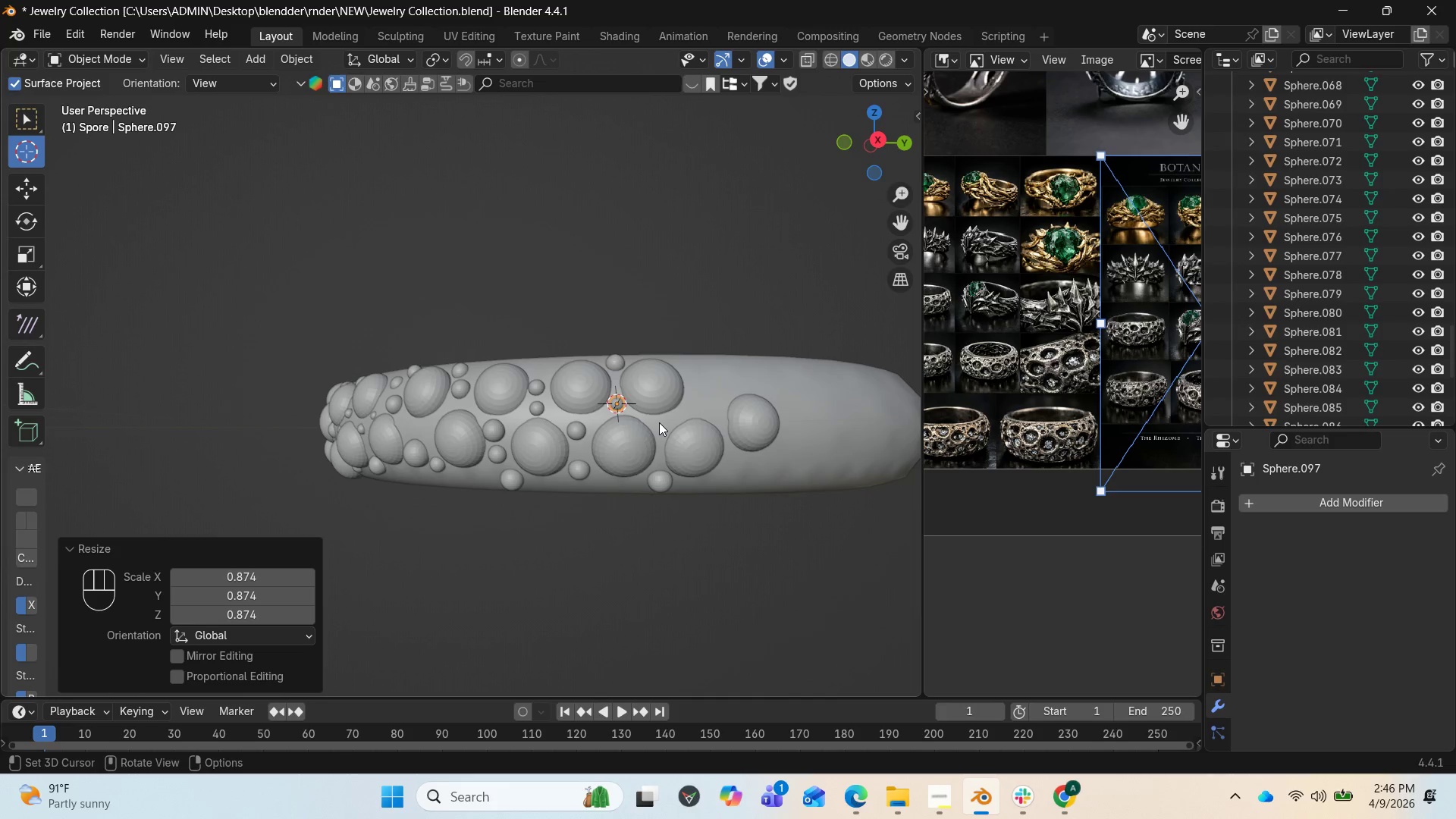 
left_click([662, 428])
 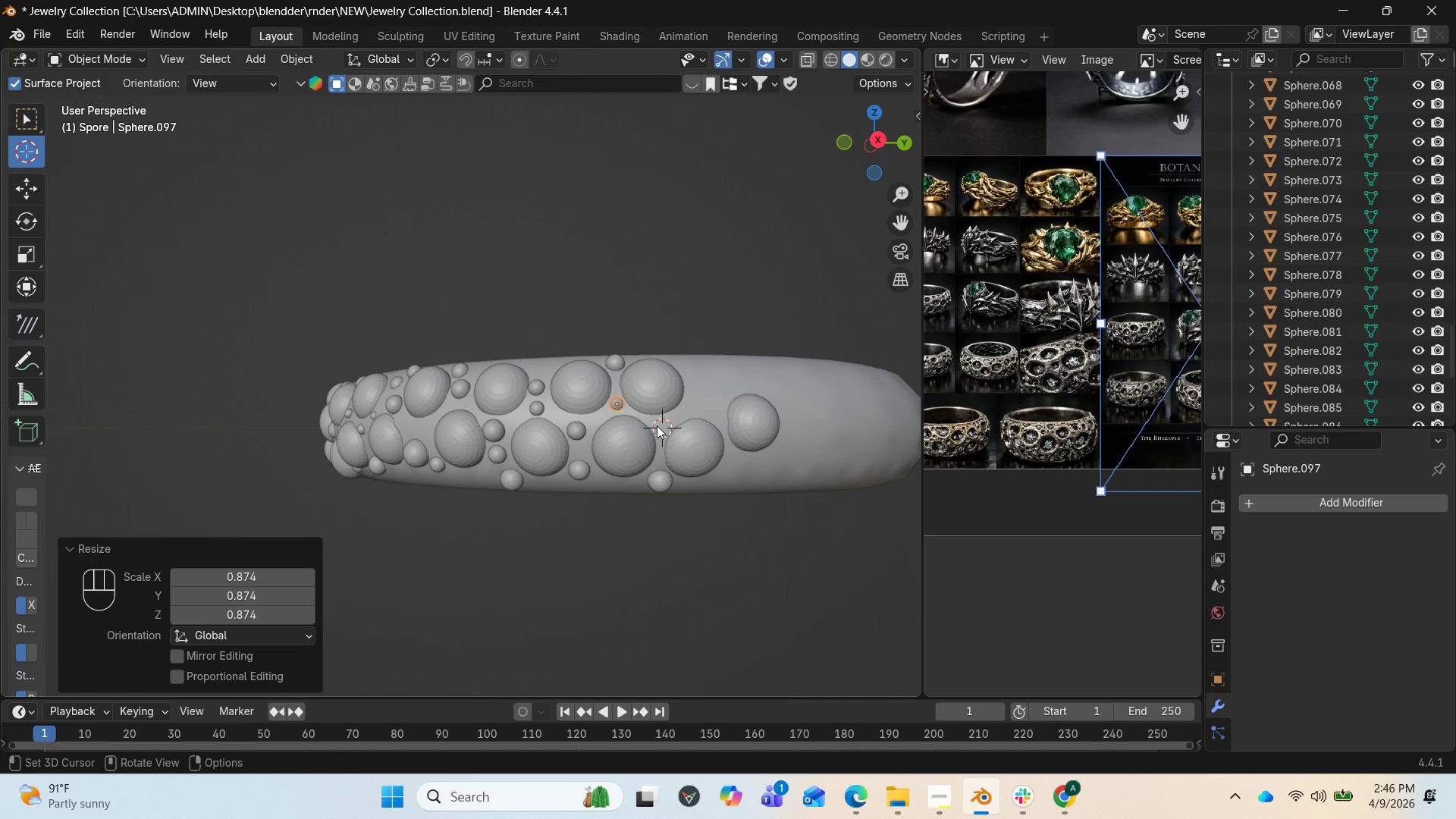 
left_click([658, 425])
 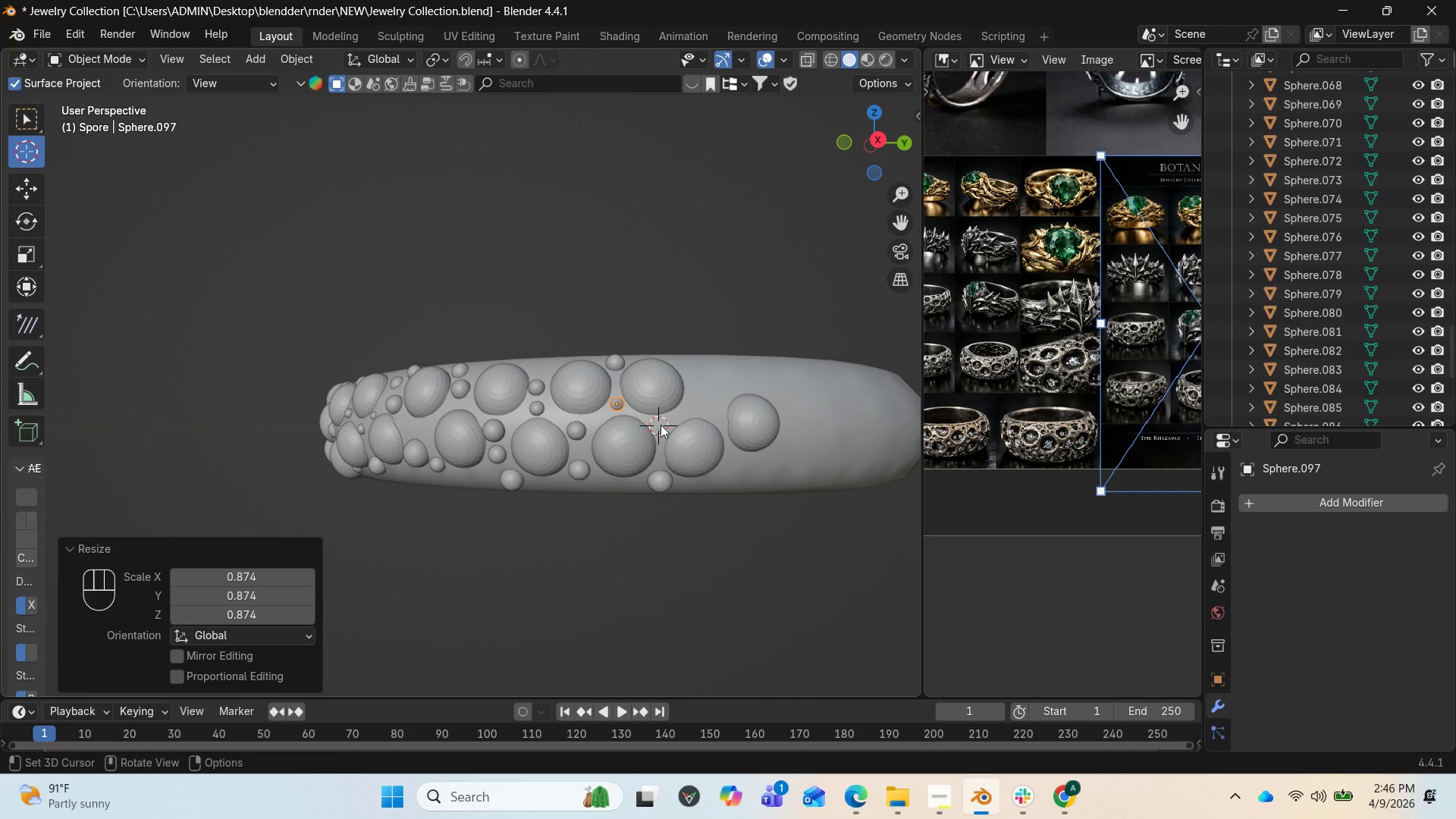 
left_click([664, 424])
 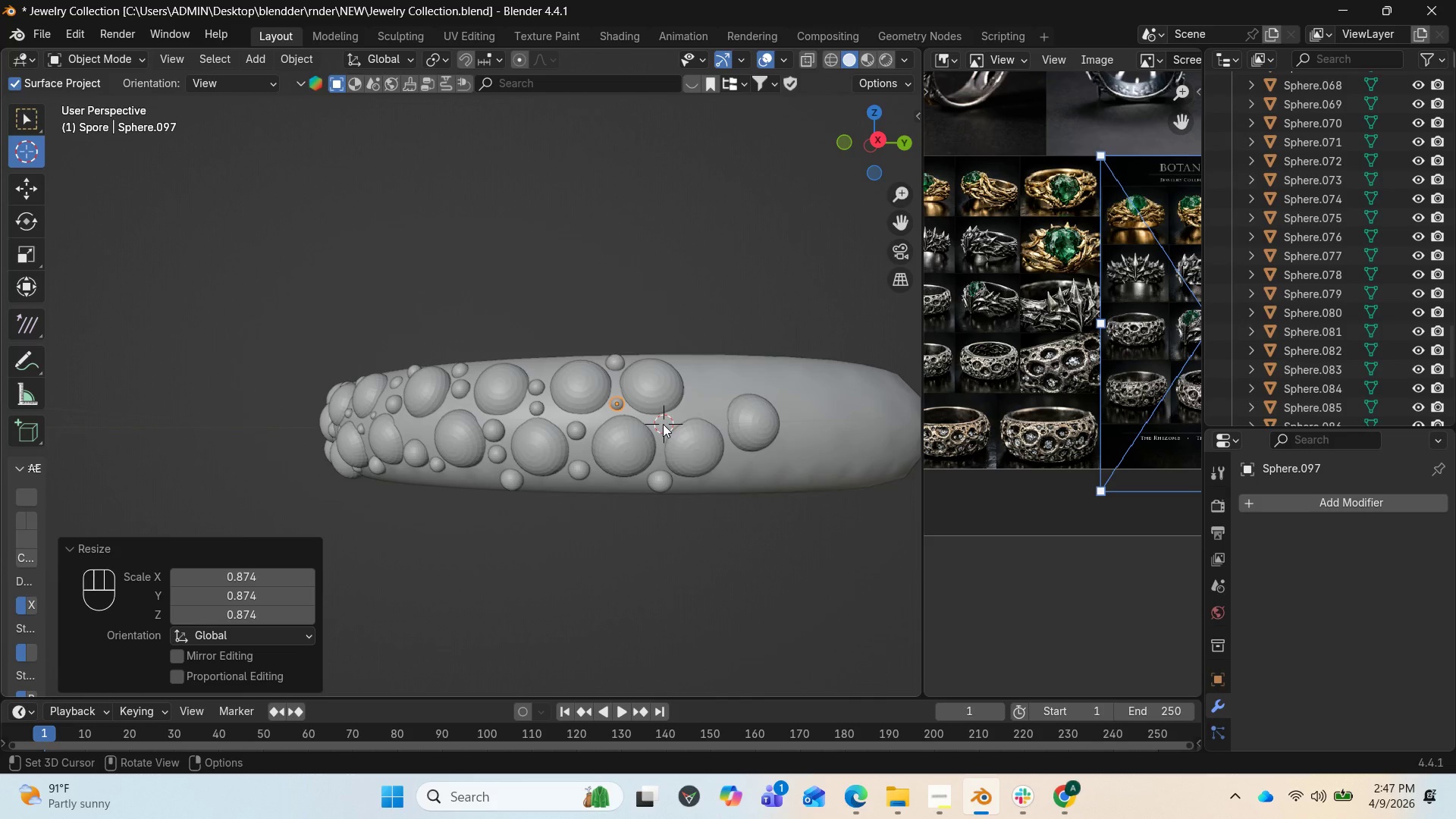 
left_click([664, 425])
 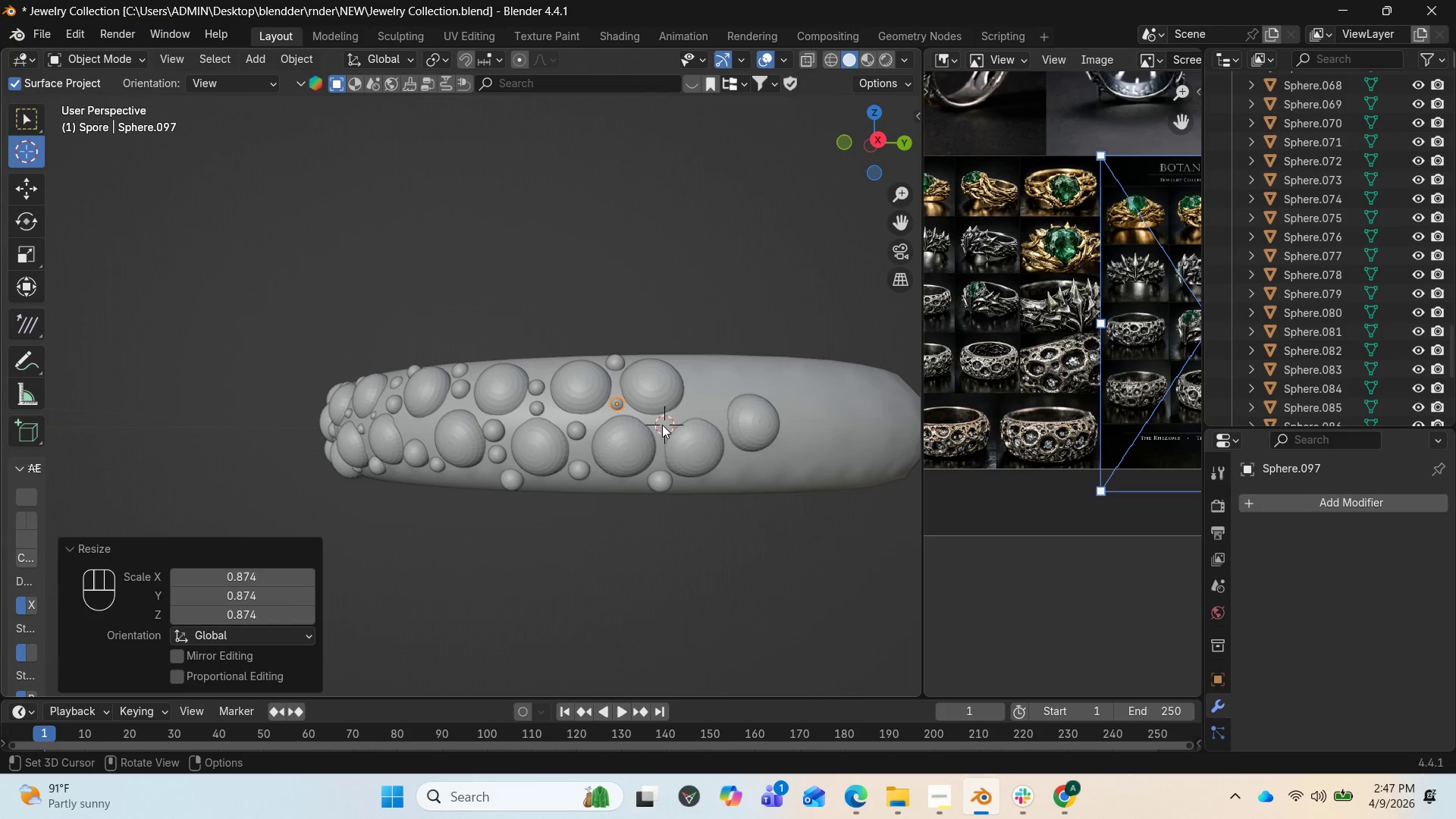 
left_click([661, 425])
 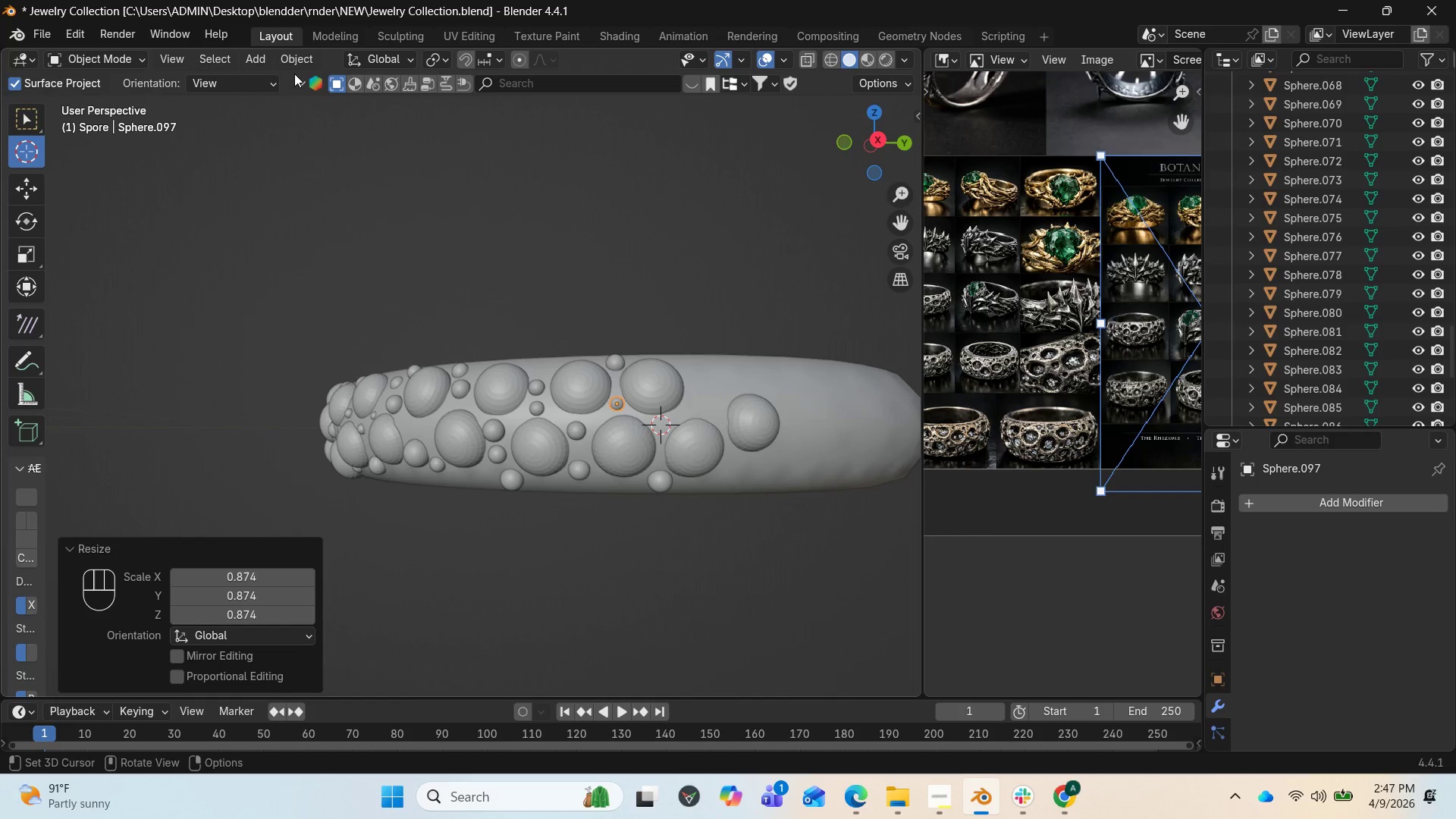 
left_click([256, 55])
 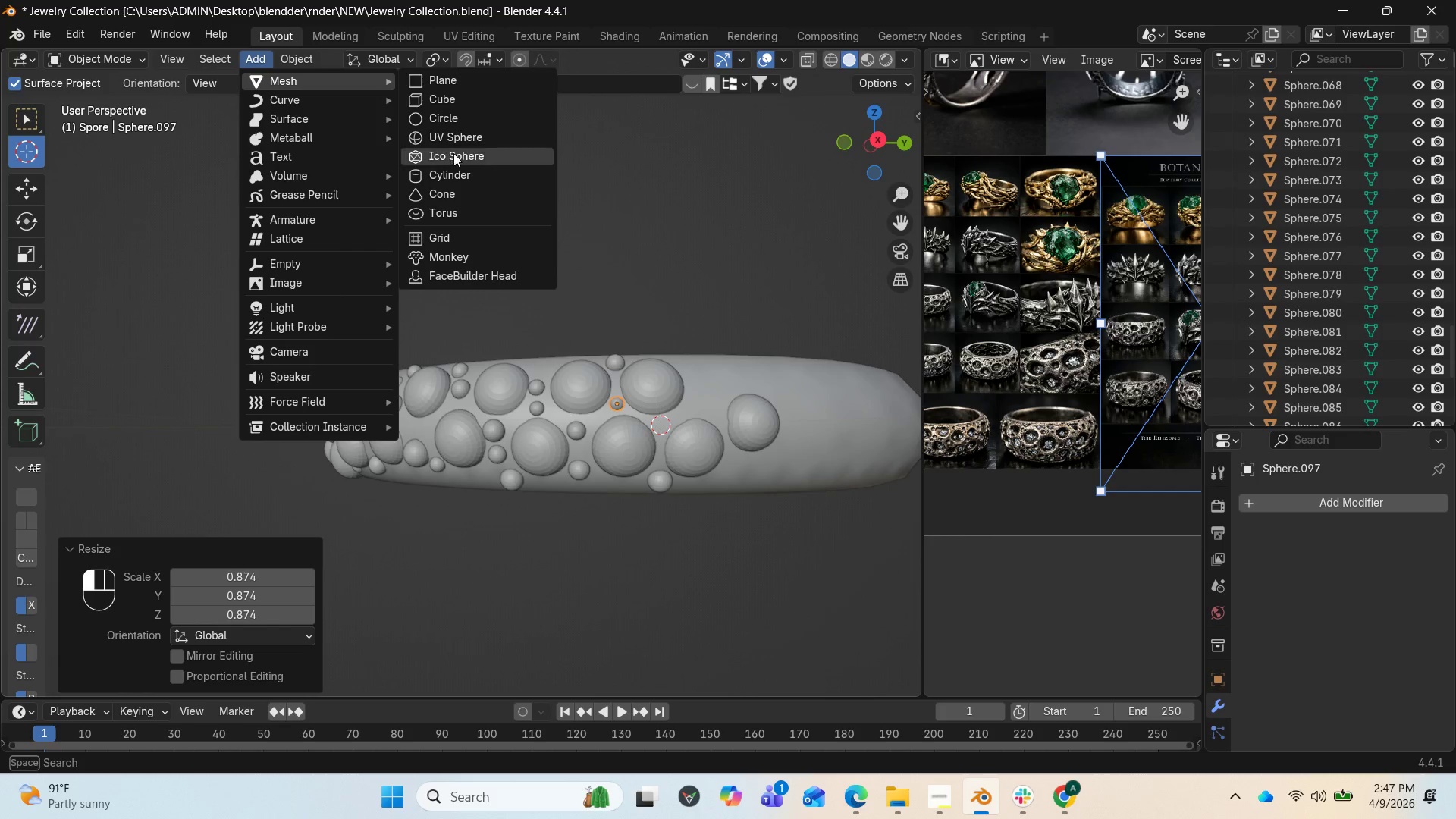 
left_click([469, 137])
 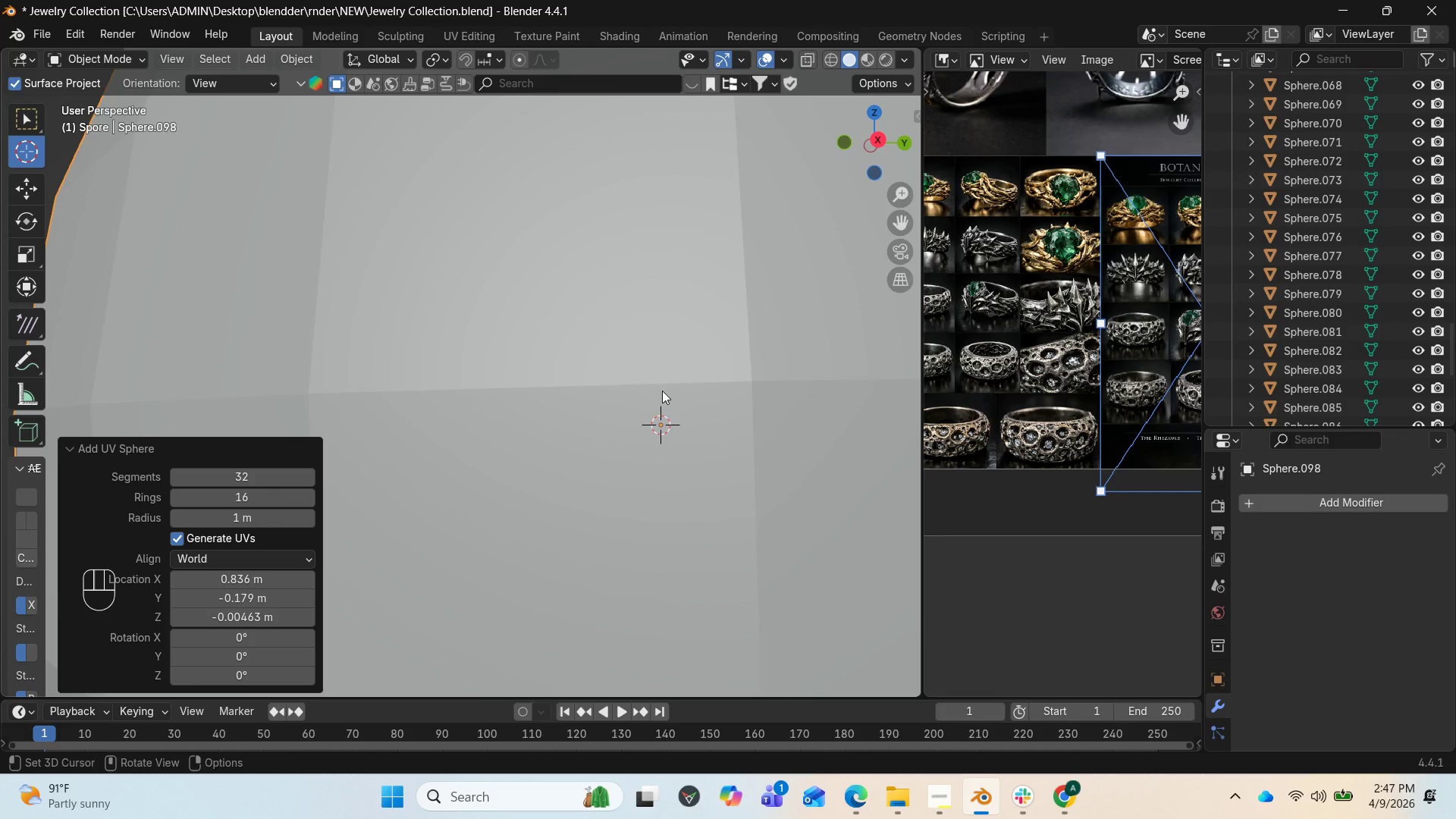 
key(S)
 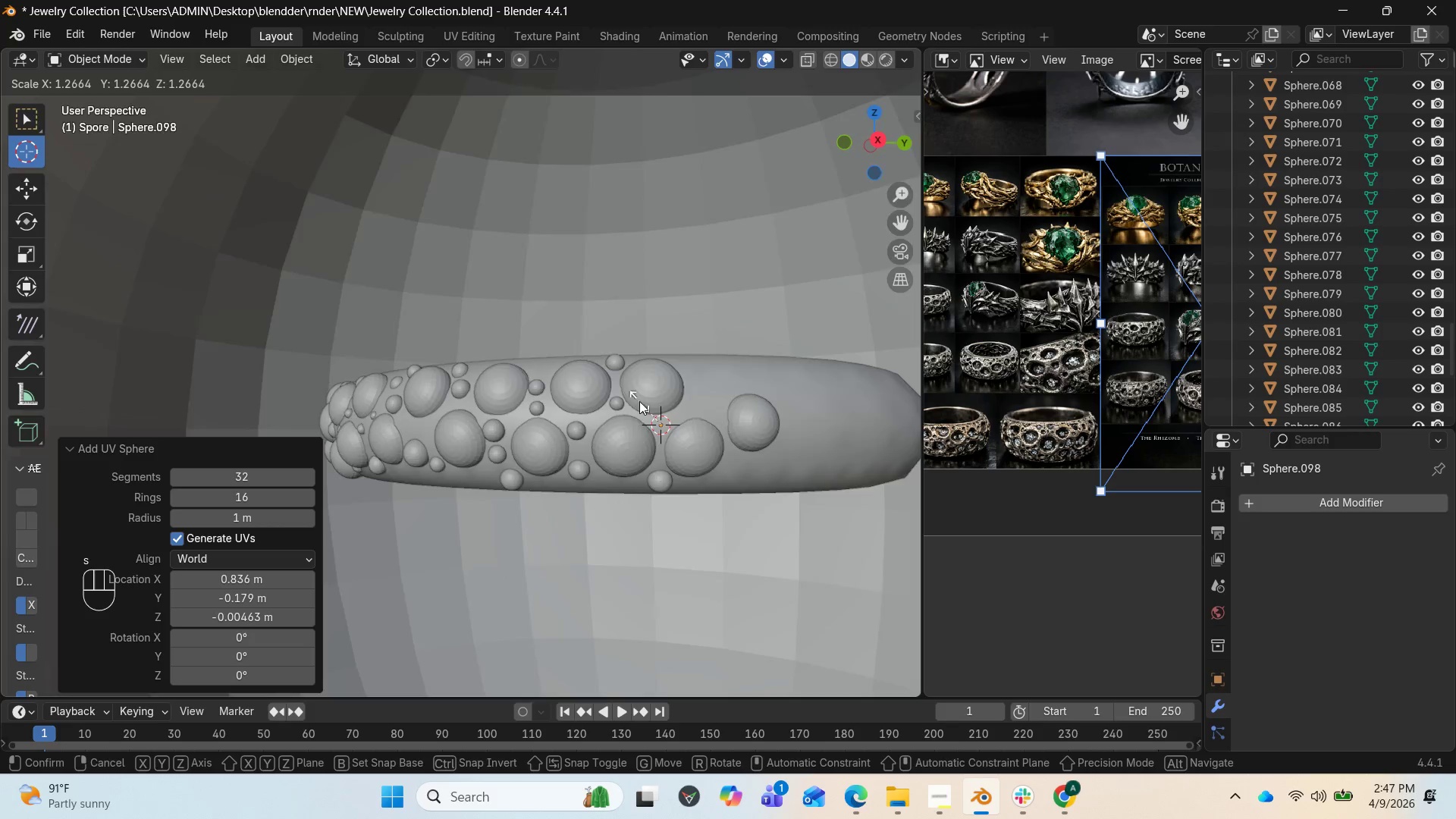 
left_click([640, 412])
 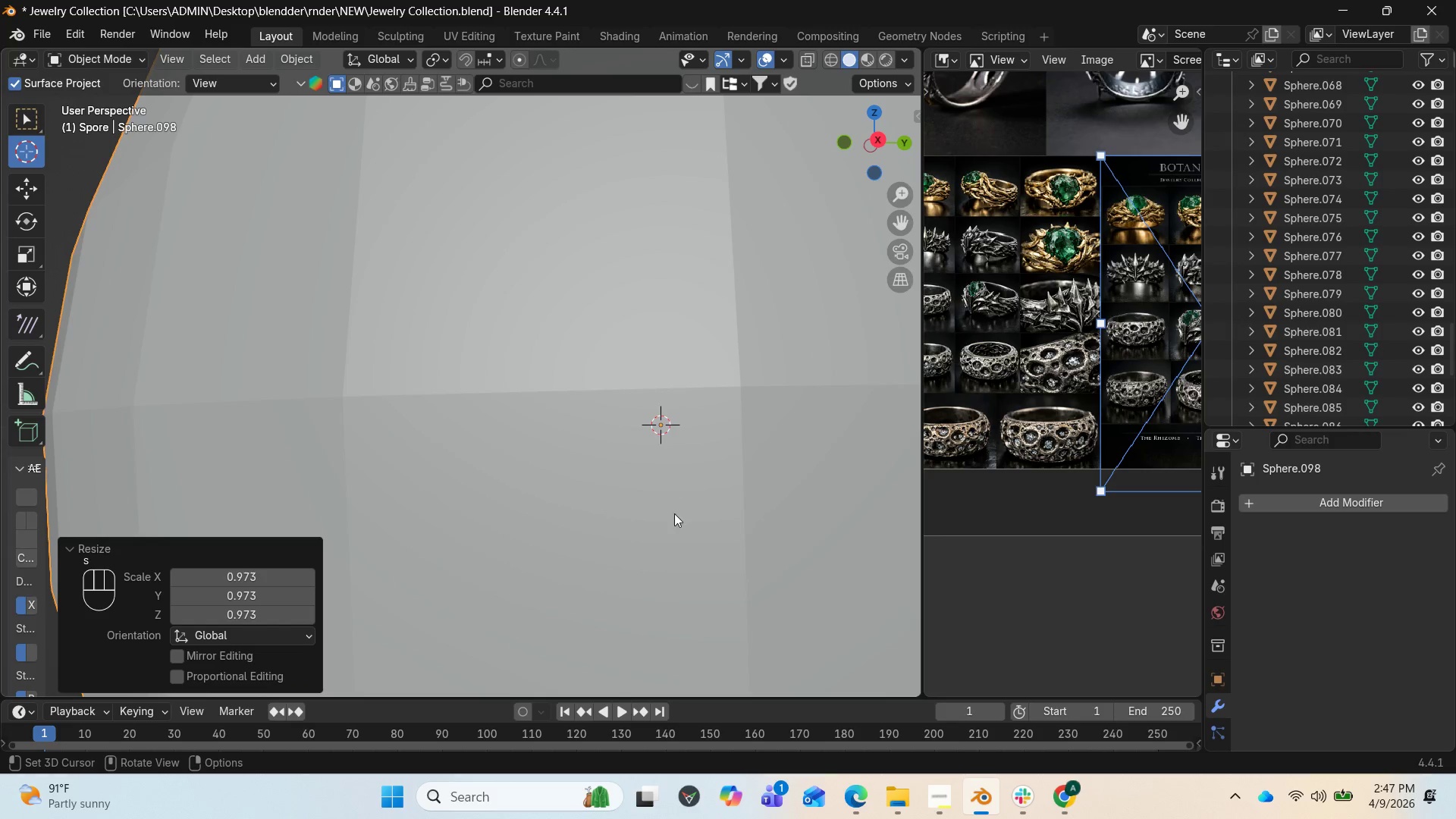 
key(S)
 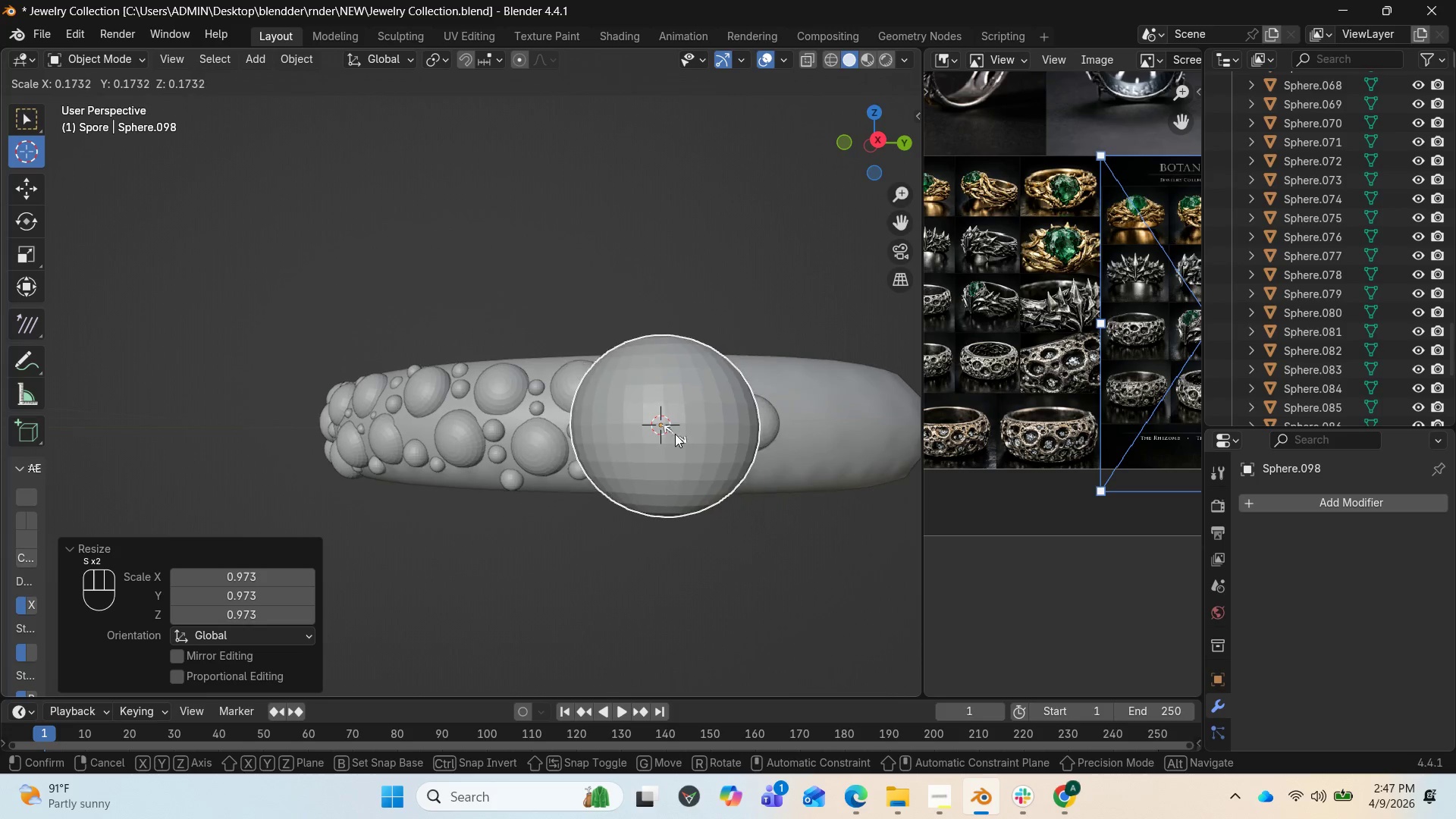 
left_click([675, 433])
 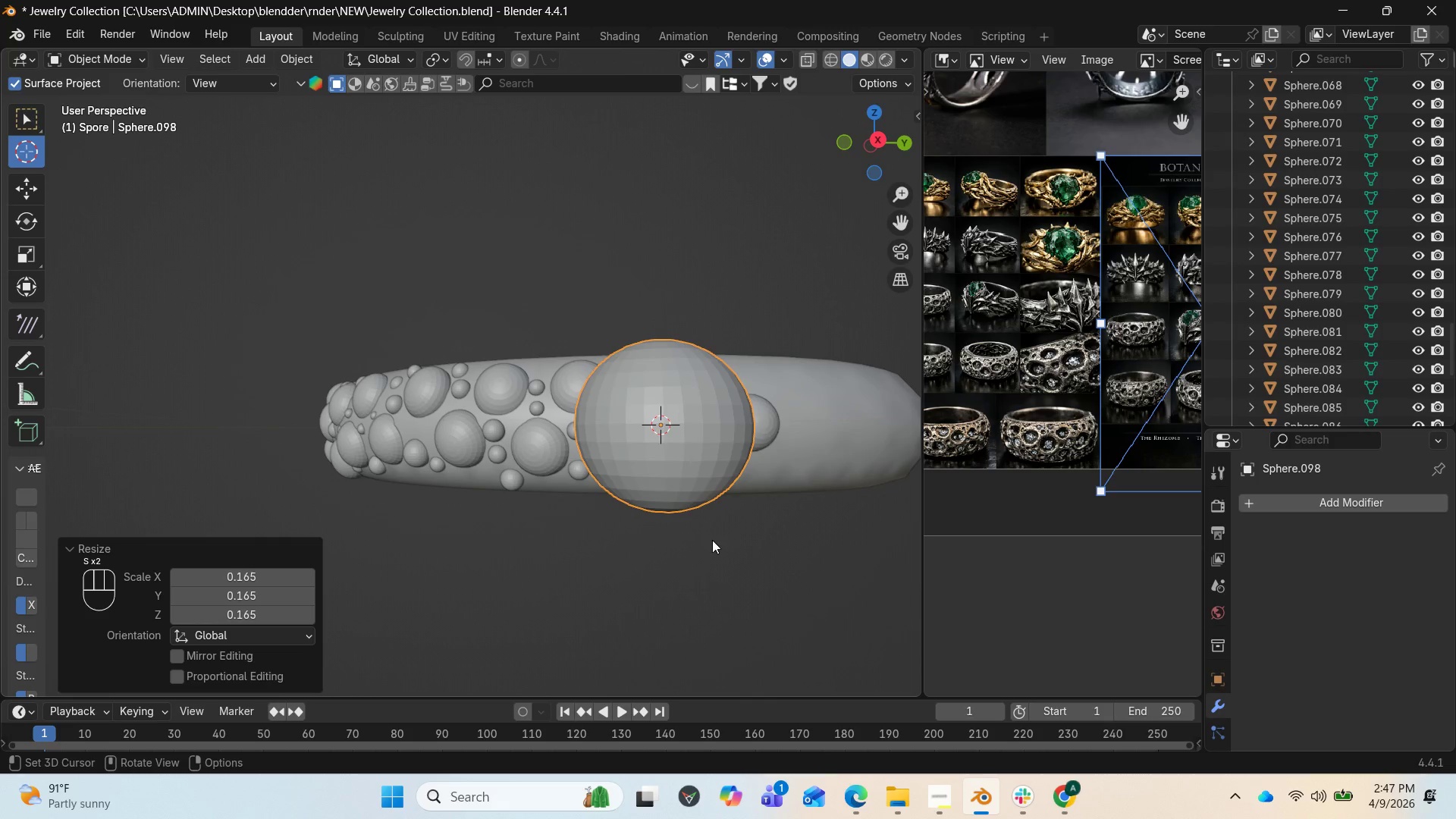 
key(S)
 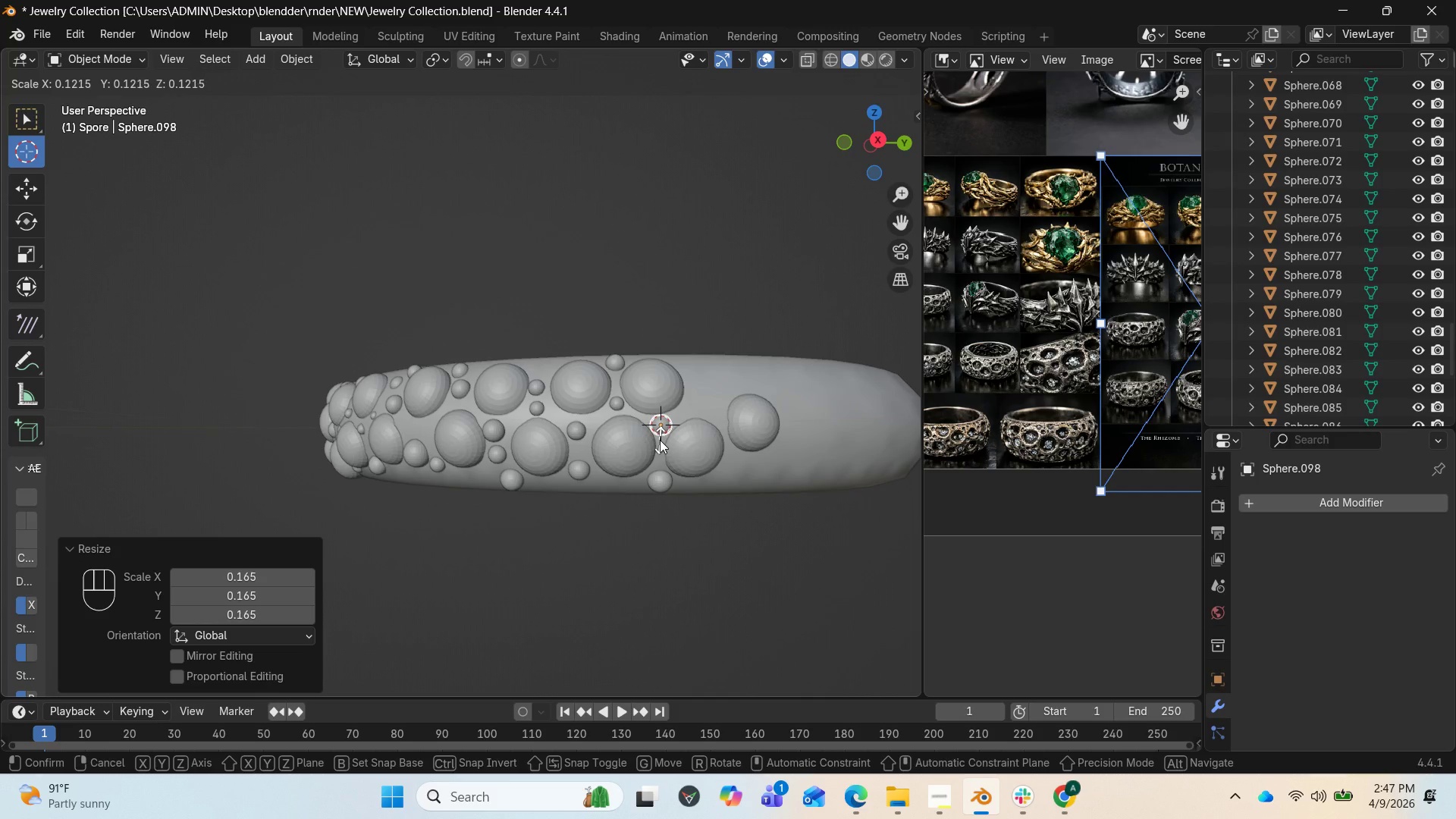 
wait(5.38)
 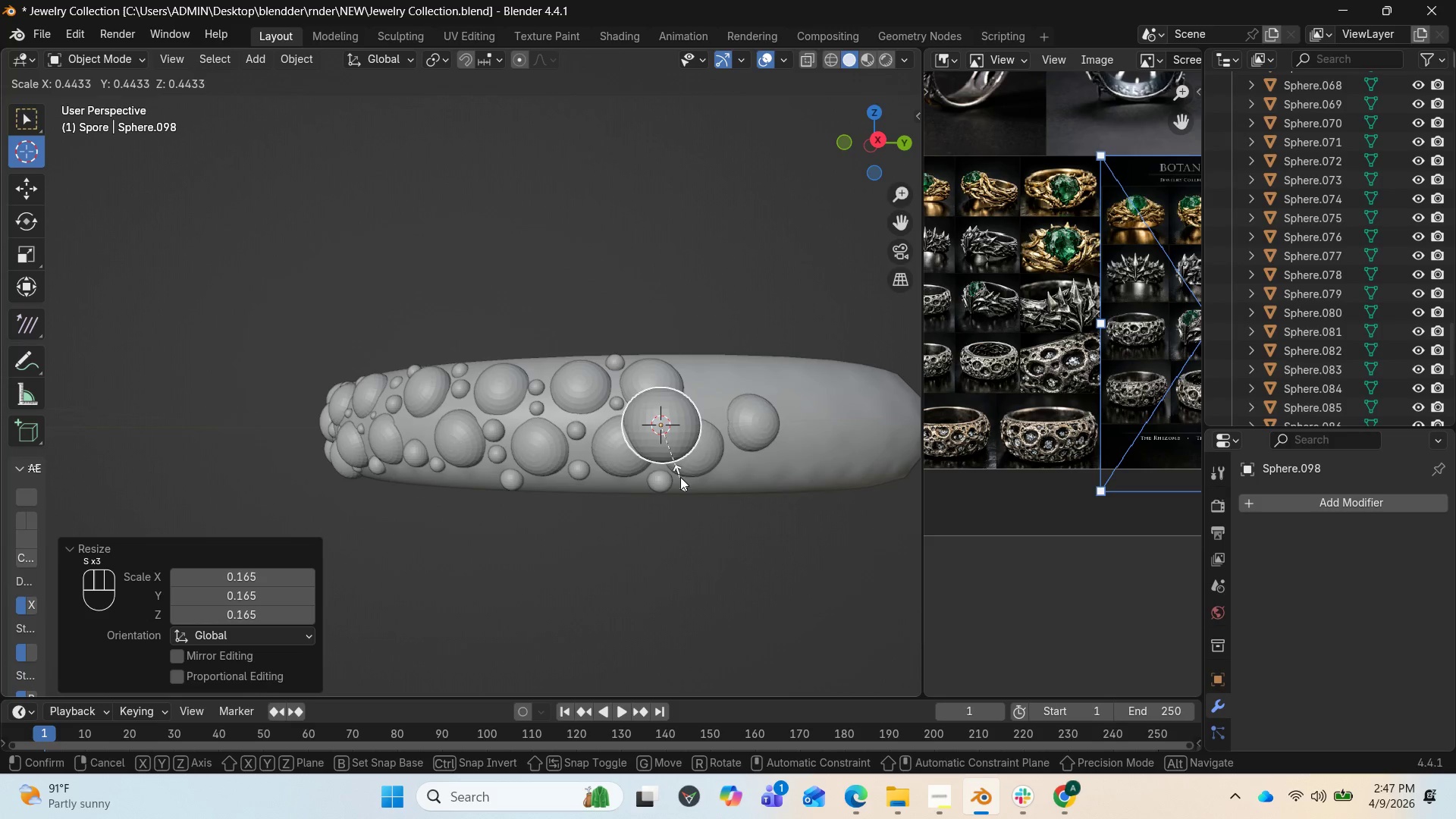 
left_click([658, 436])
 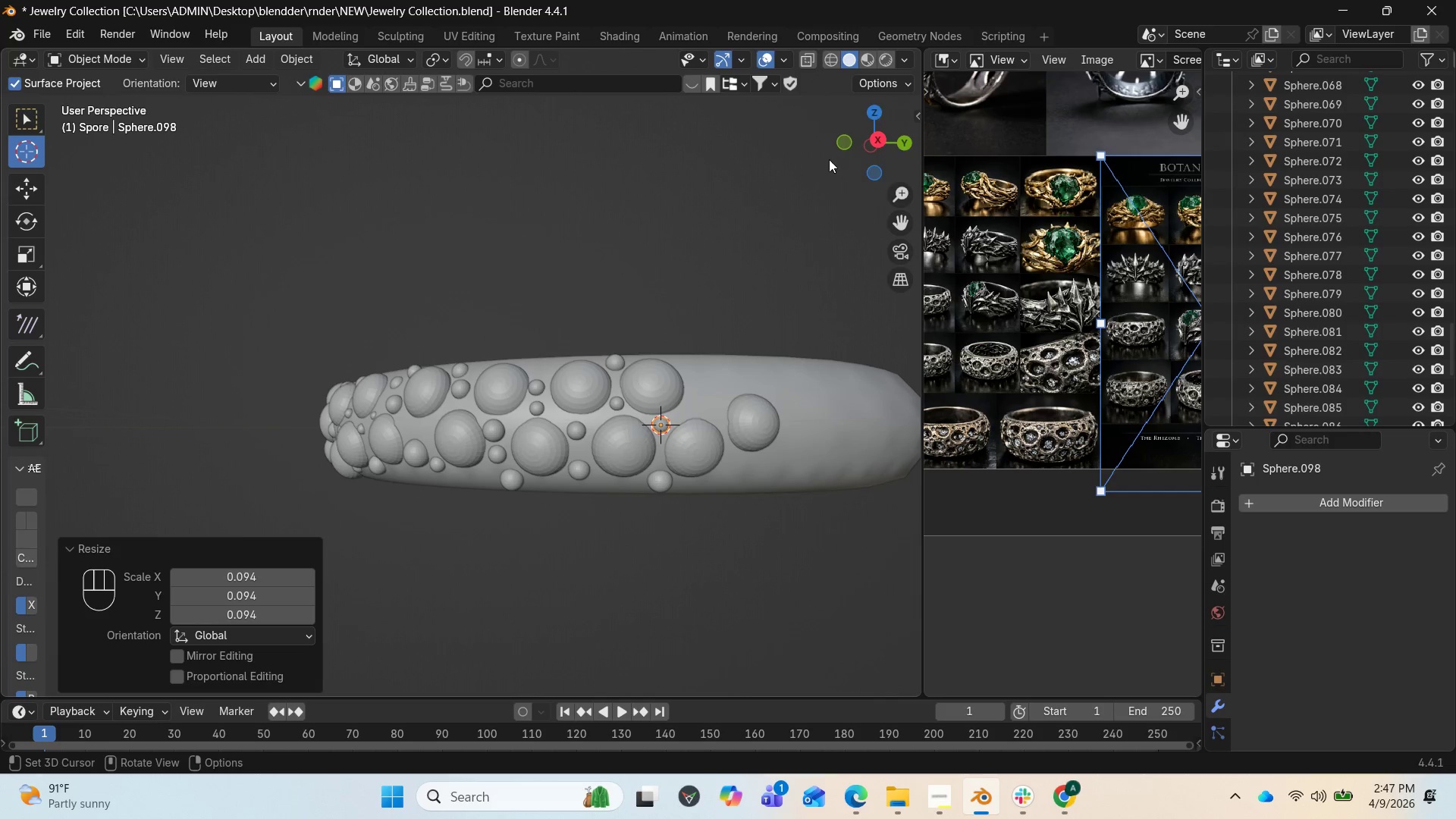 
left_click_drag(start_coordinate=[866, 146], to_coordinate=[748, 177])
 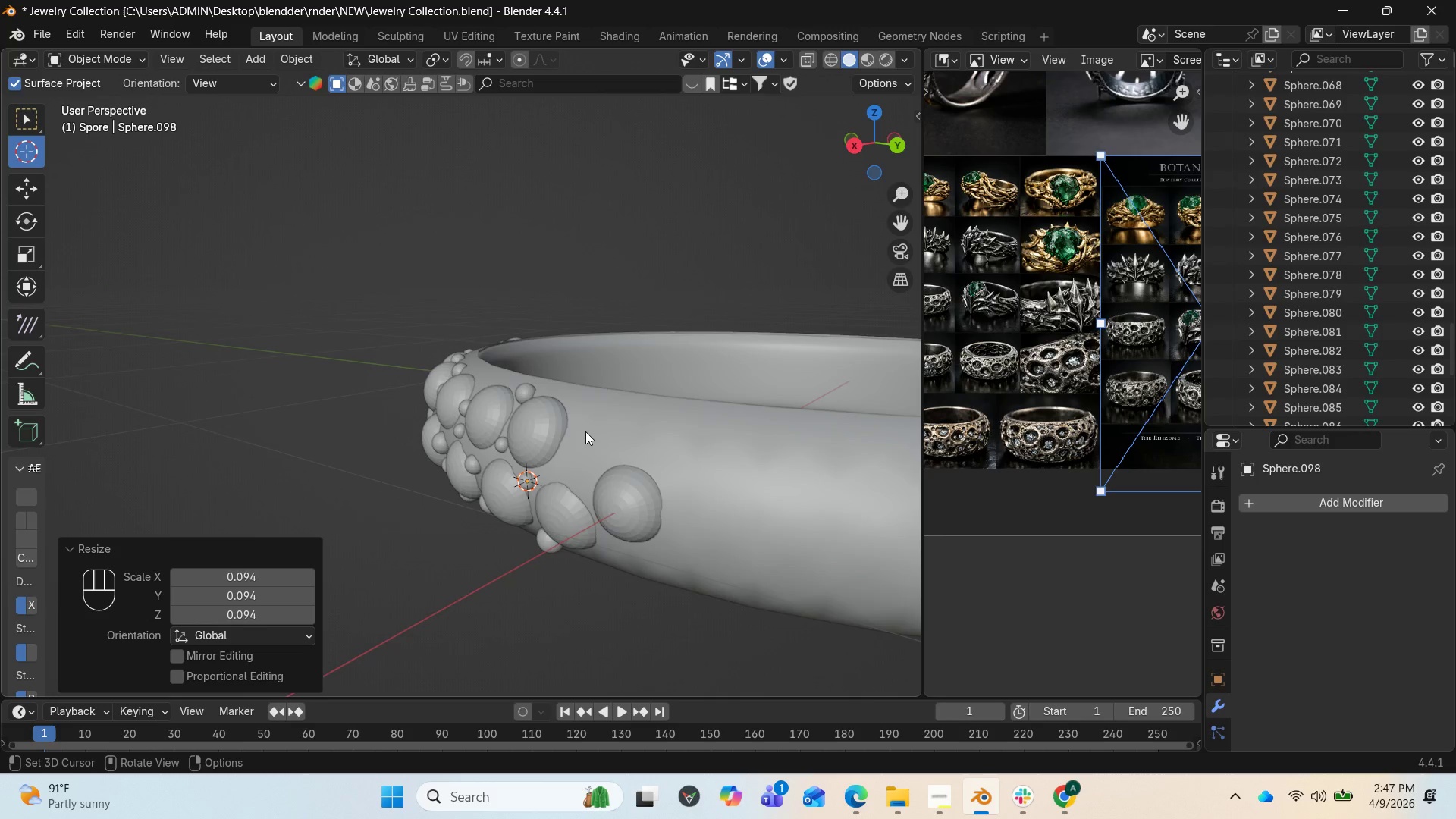 
left_click([575, 463])
 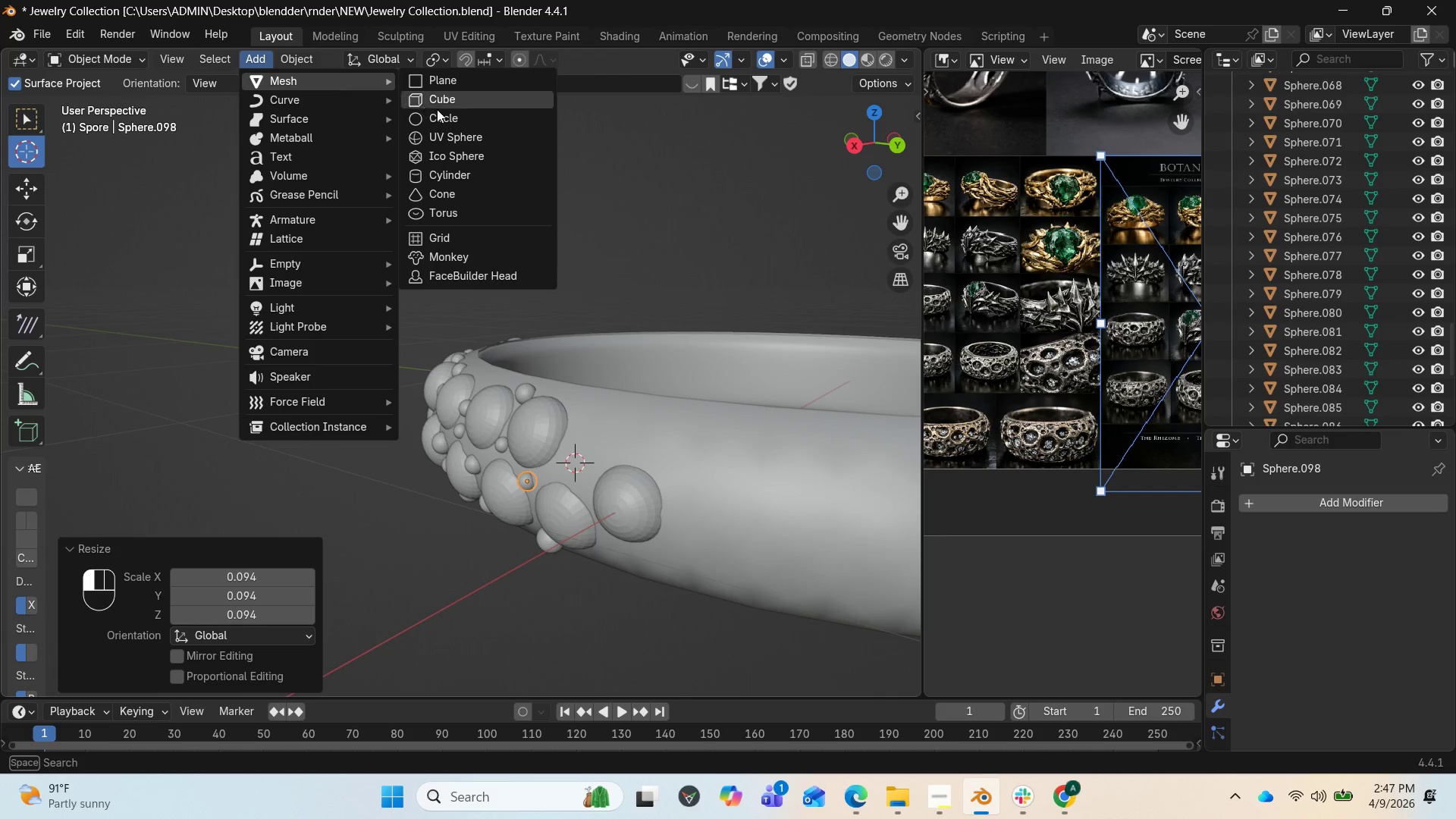 
left_click([449, 144])
 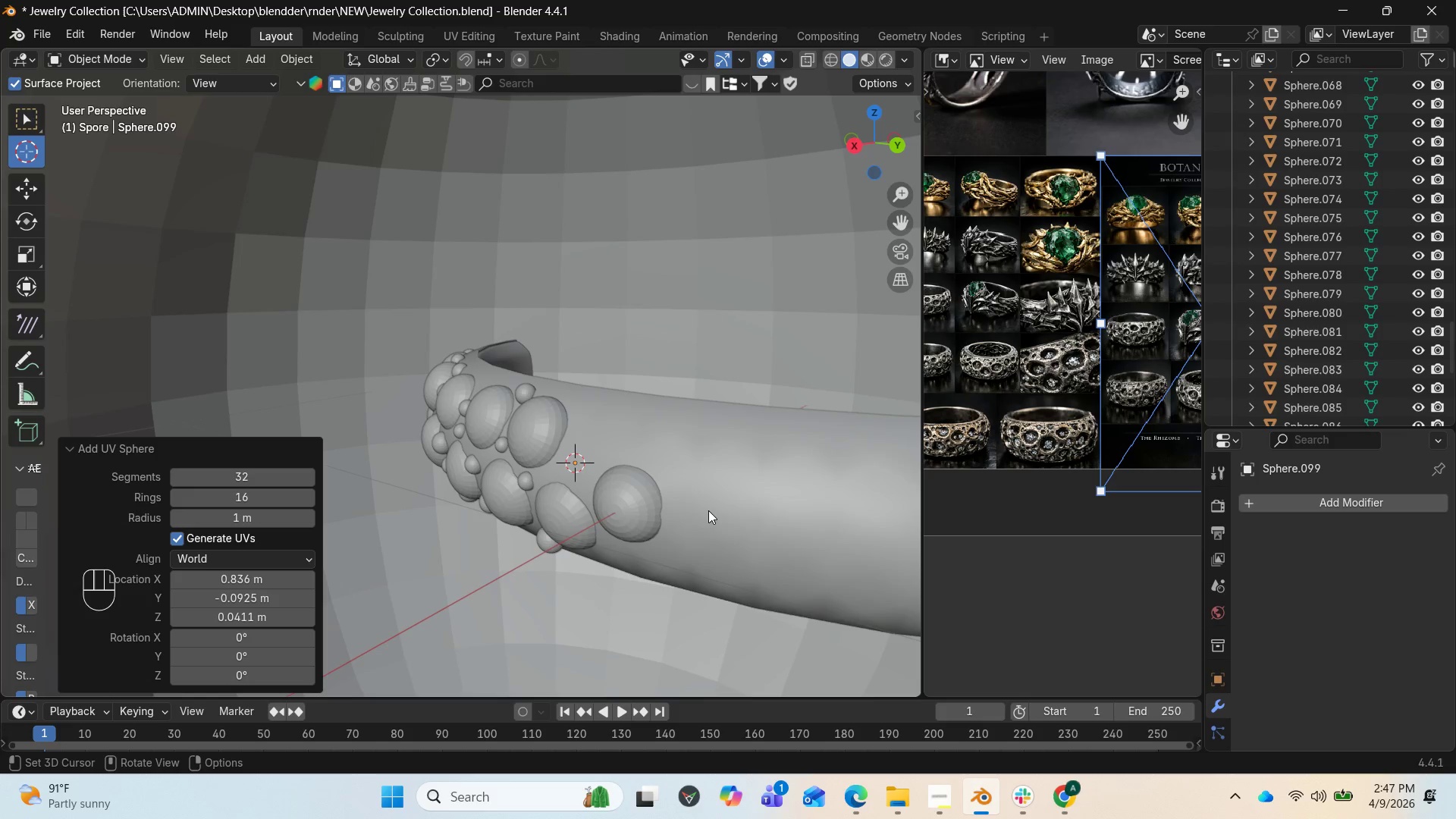 
key(S)
 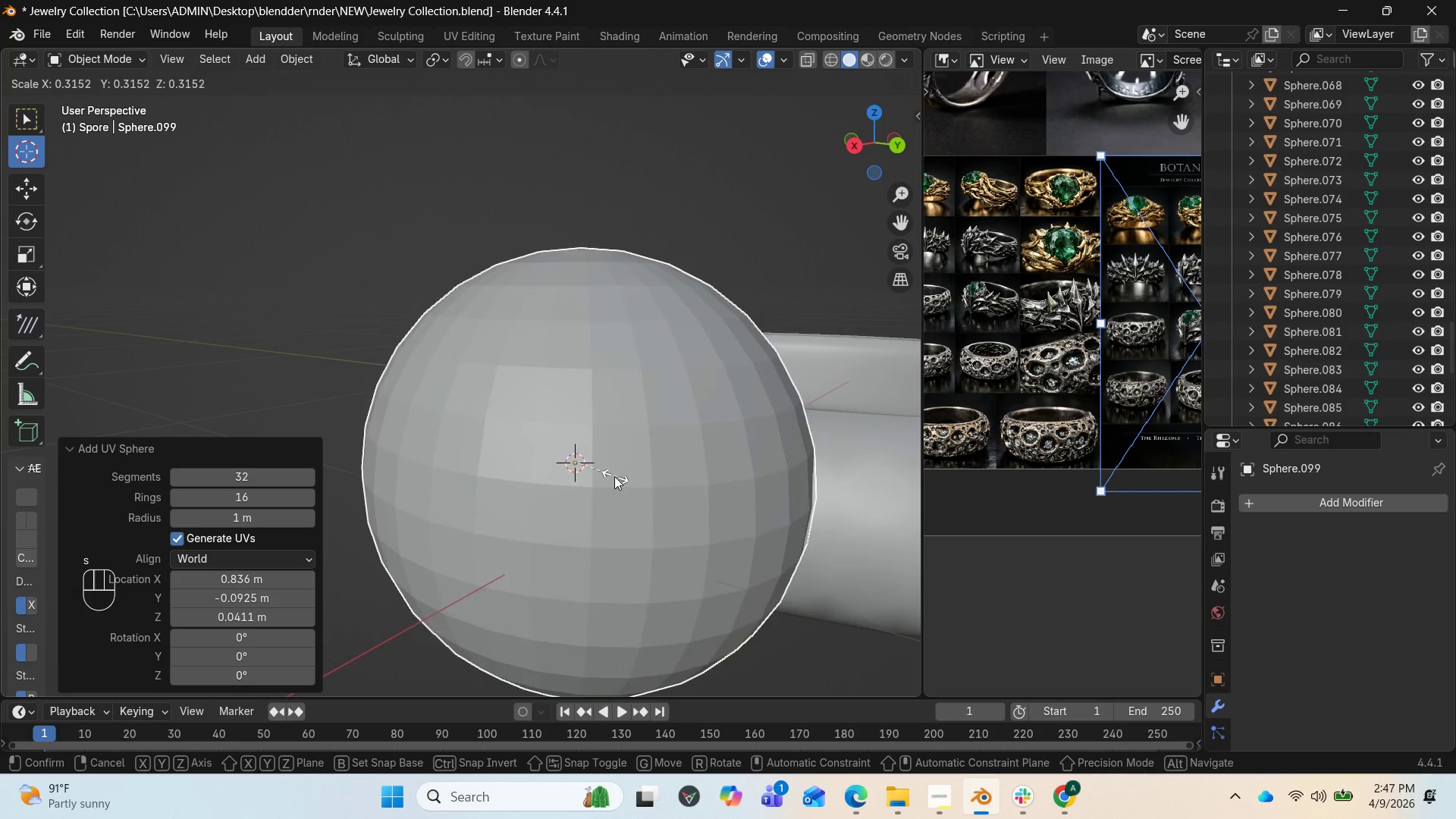 
left_click([592, 473])
 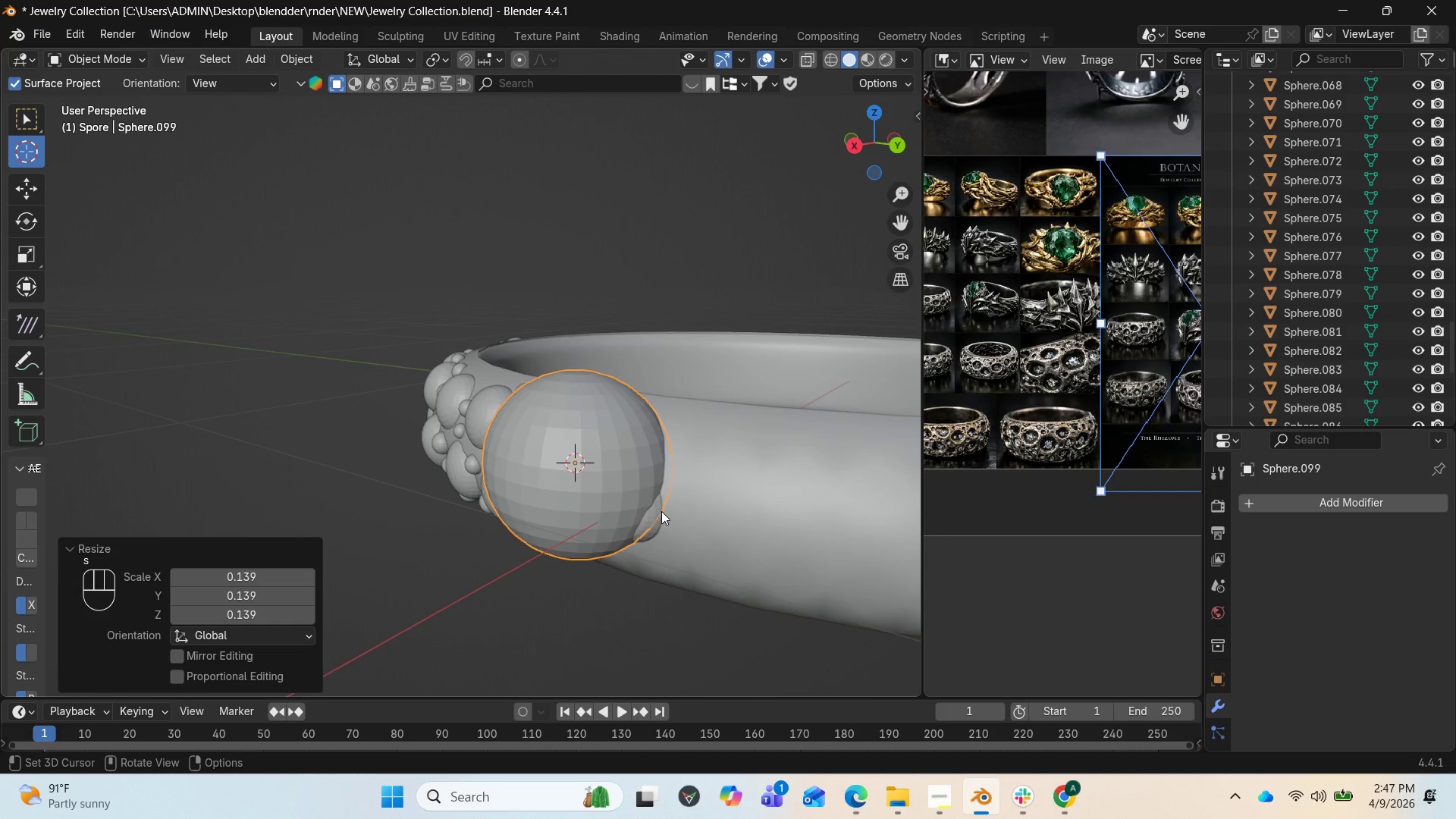 
key(S)
 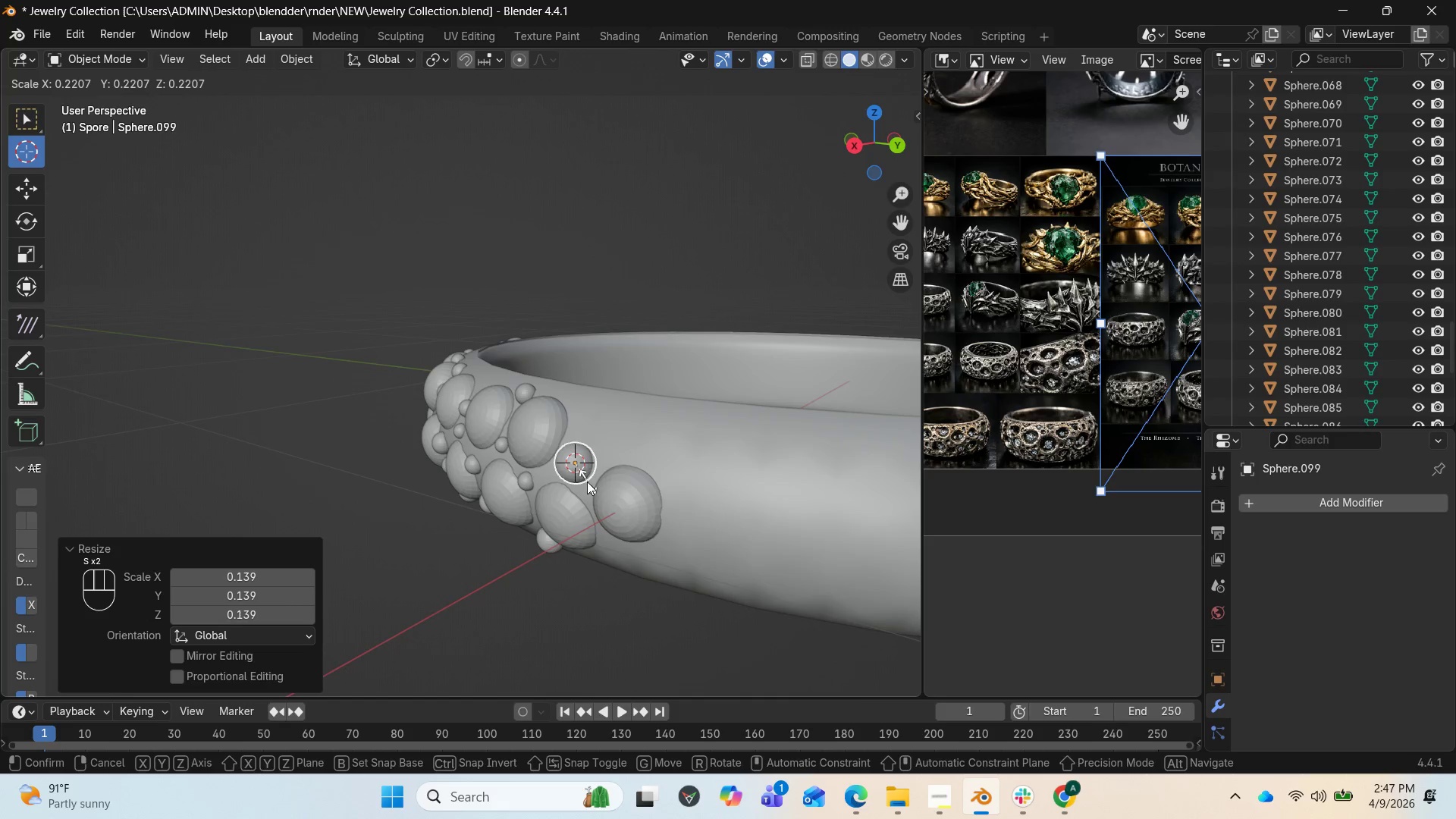 
left_click([581, 479])
 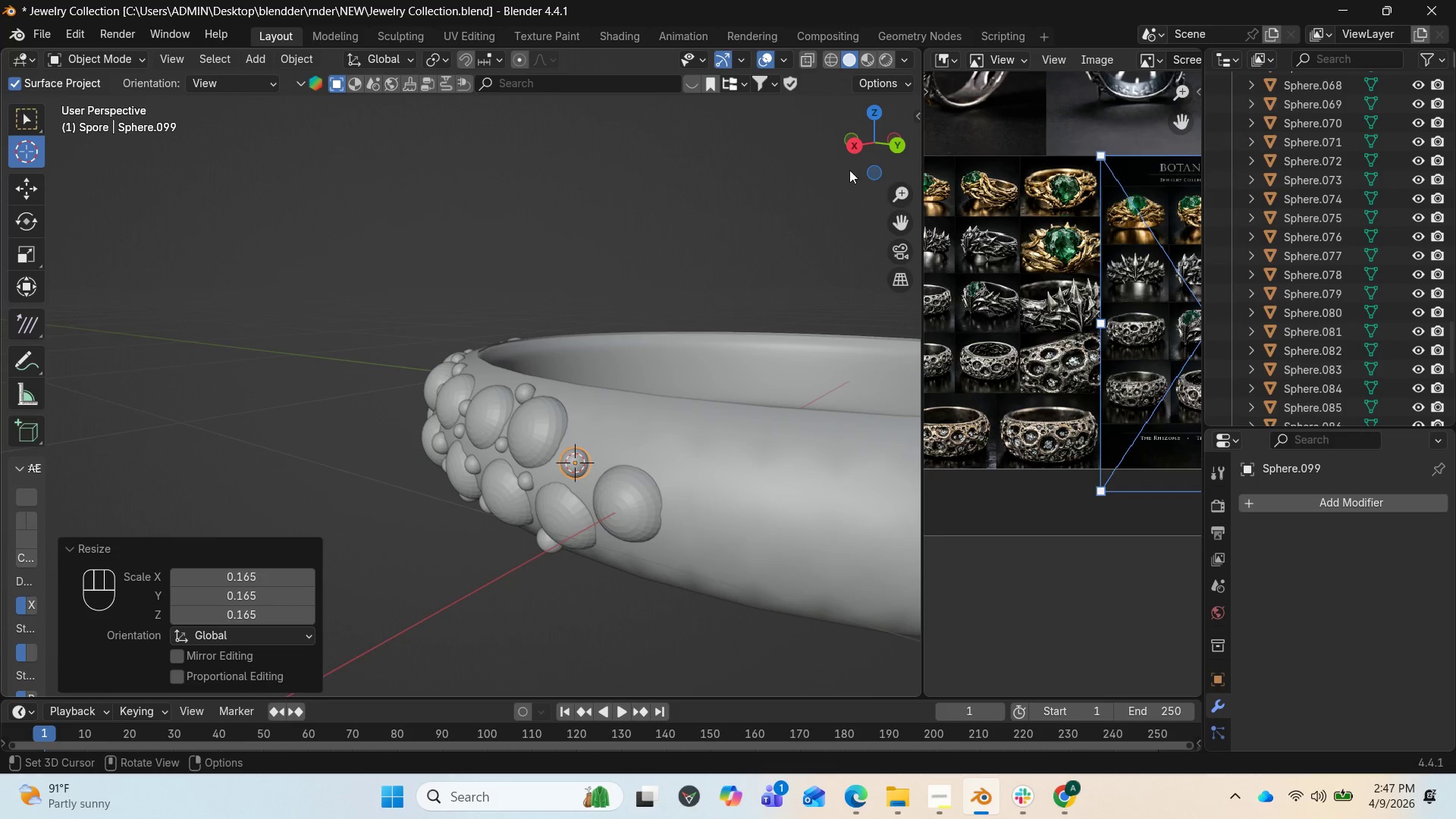 
left_click_drag(start_coordinate=[849, 159], to_coordinate=[100, 127])
 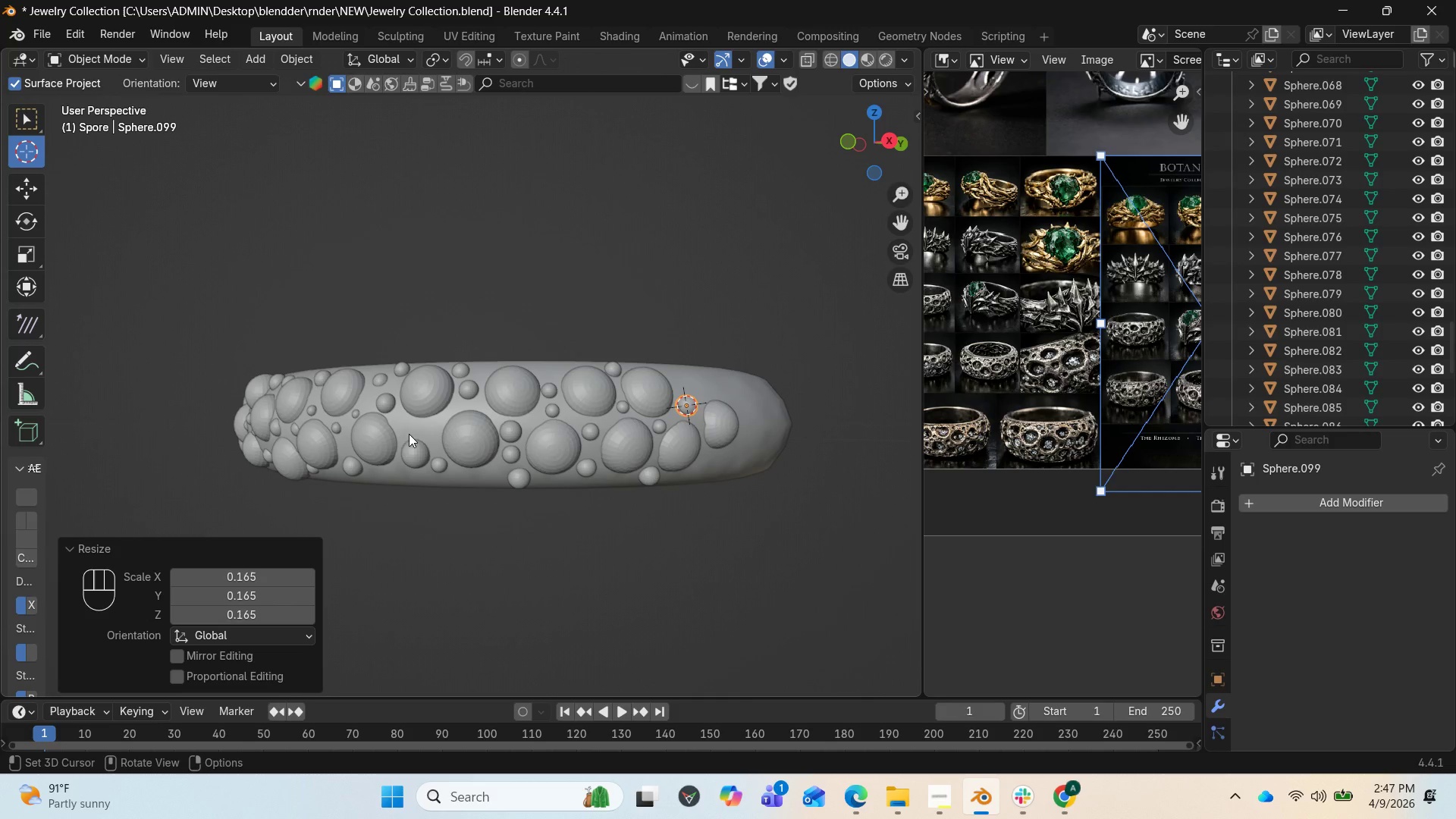 
scroll: coordinate [421, 429], scroll_direction: down, amount: 2.0
 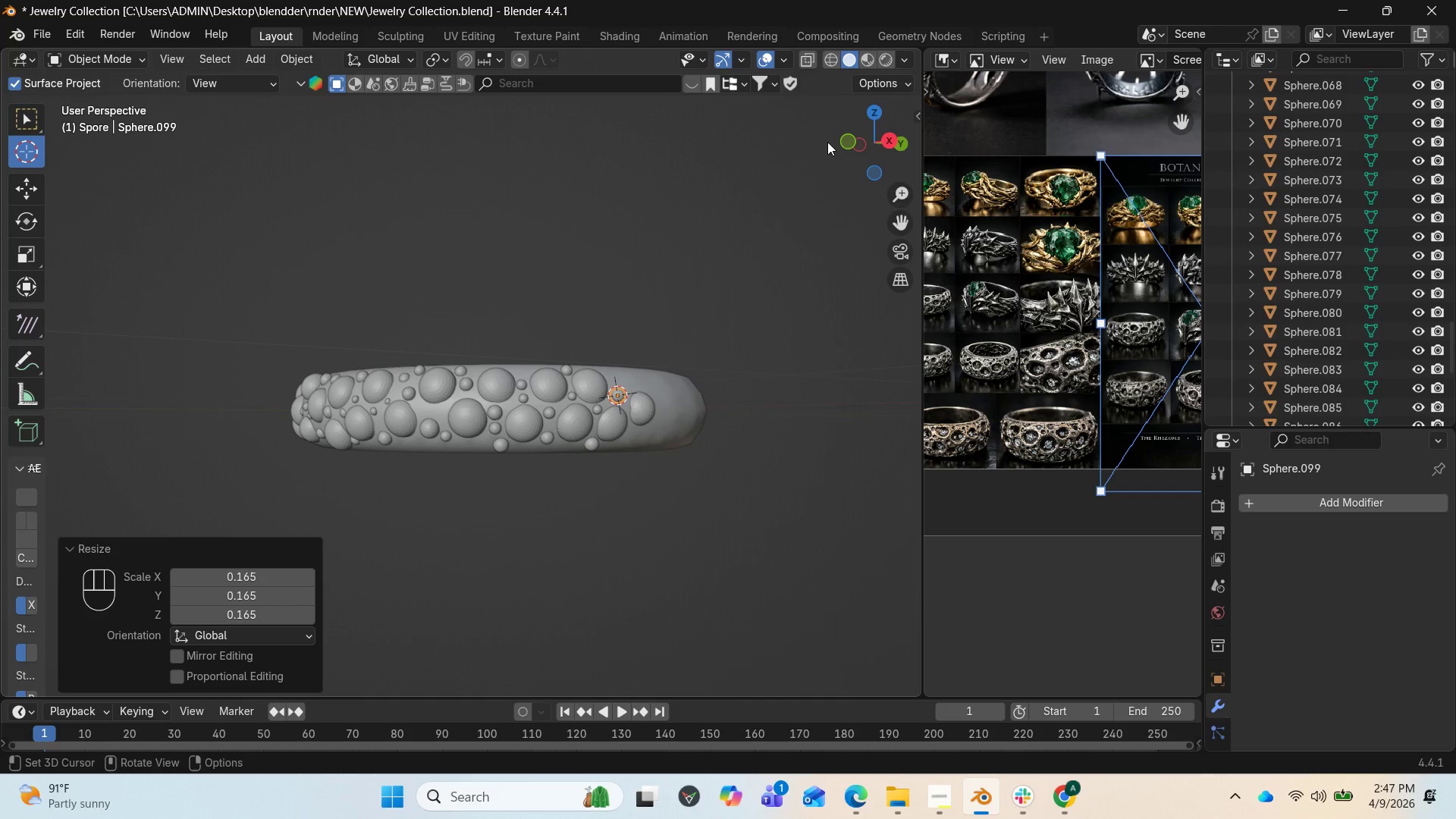 
left_click_drag(start_coordinate=[864, 145], to_coordinate=[339, 137])
 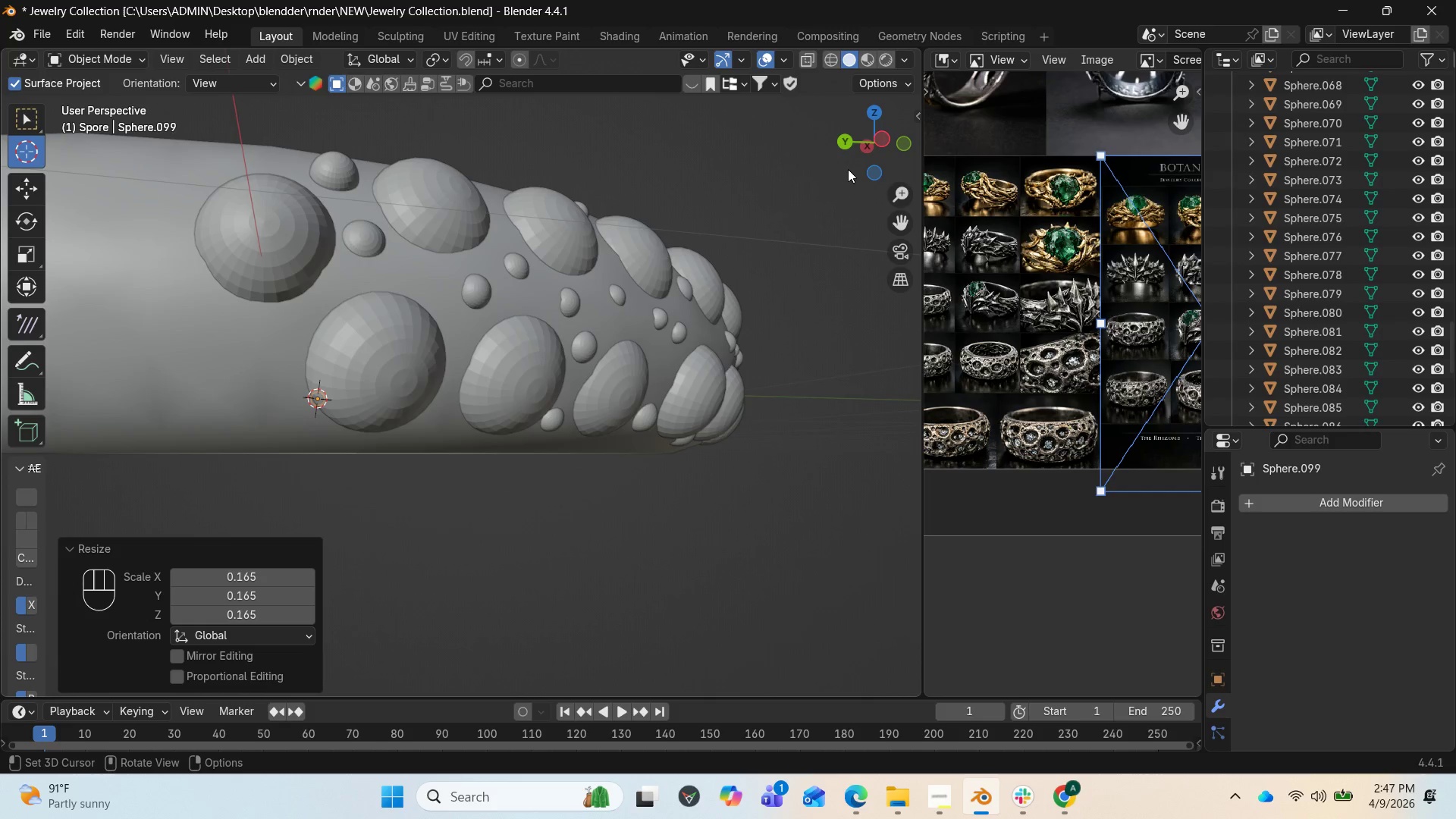 
scroll: coordinate [626, 296], scroll_direction: down, amount: 4.0
 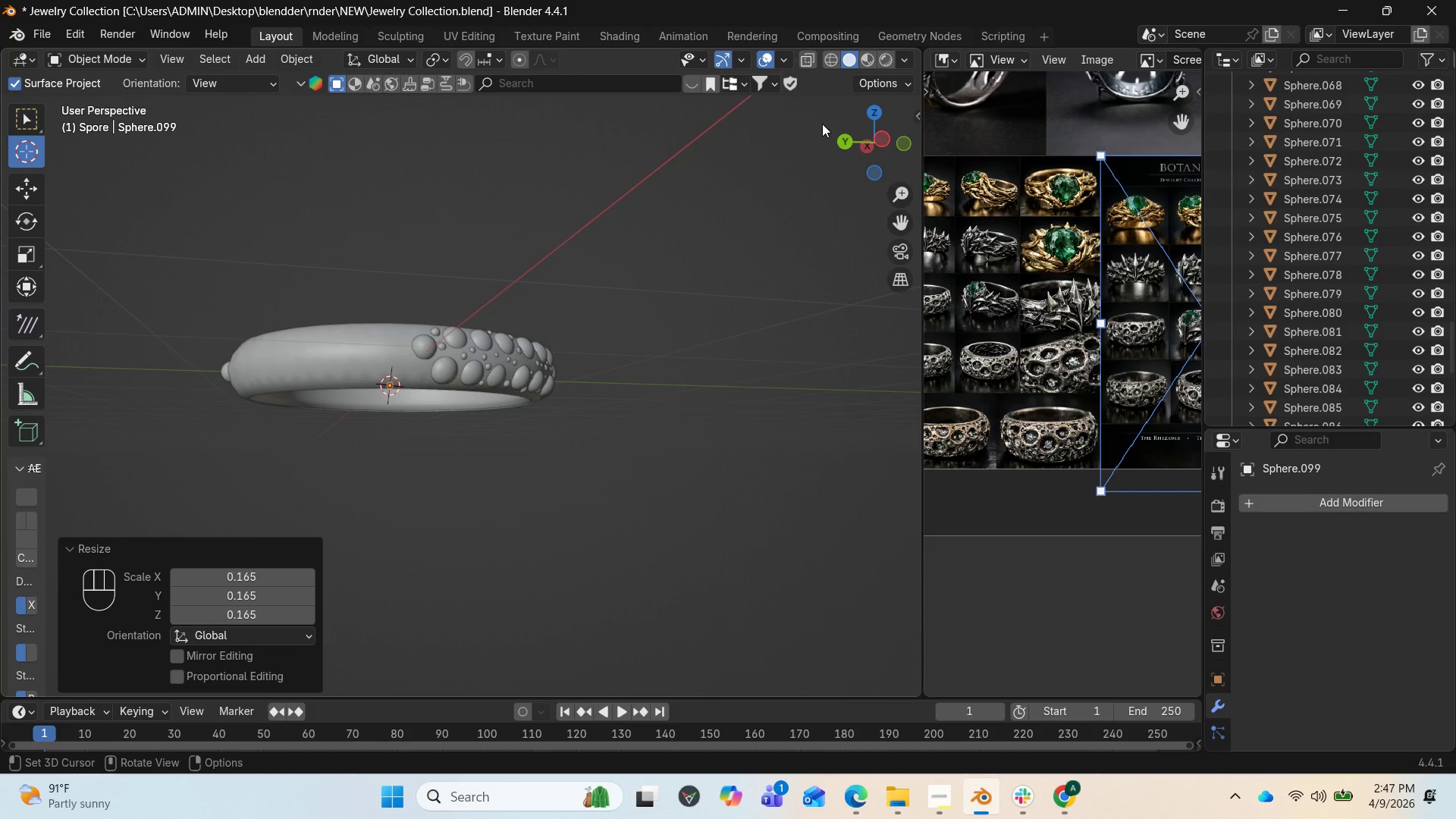 
left_click_drag(start_coordinate=[844, 135], to_coordinate=[80, 186])
 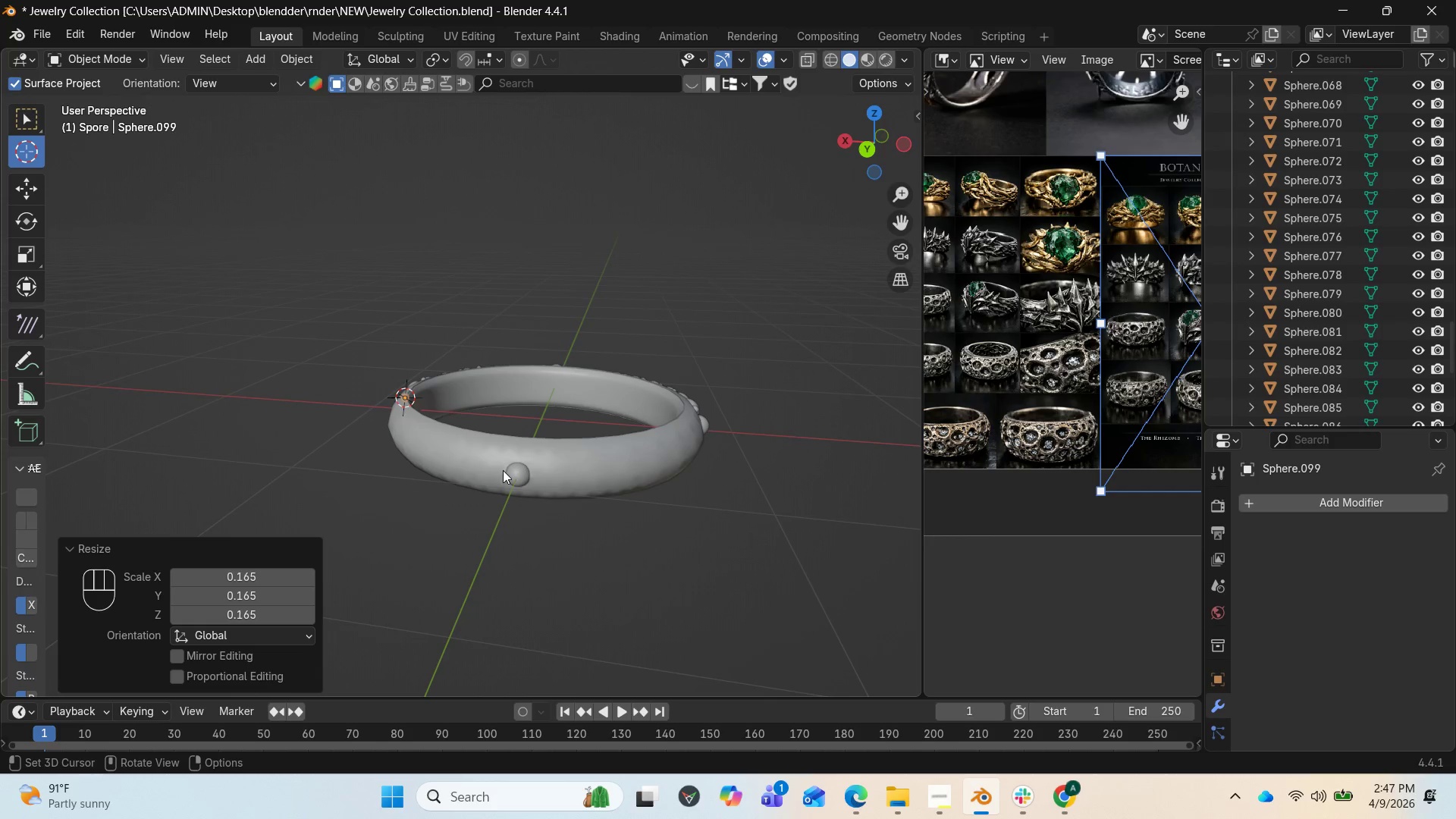 
left_click([519, 479])
 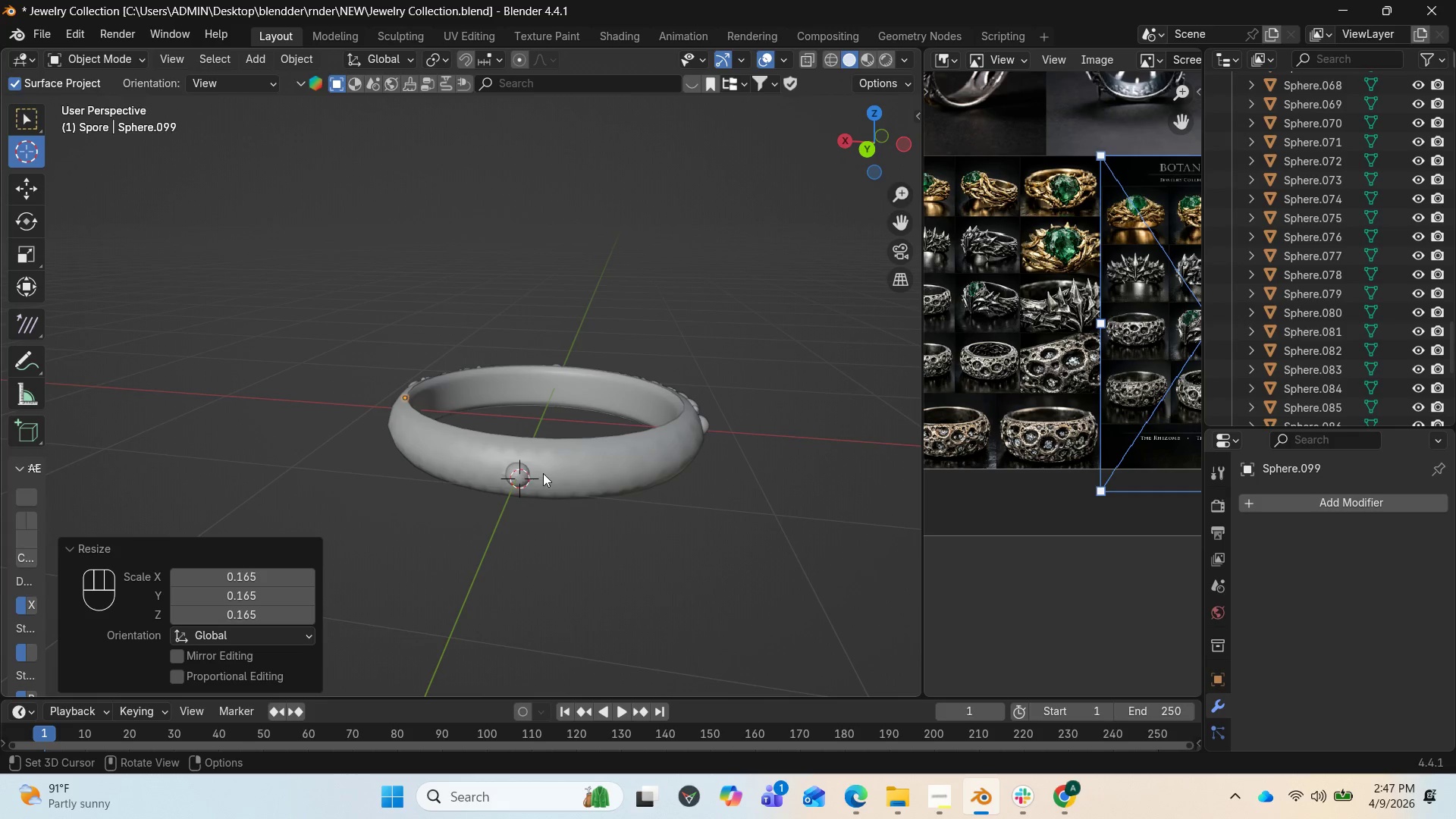 
key(Control+Z)
 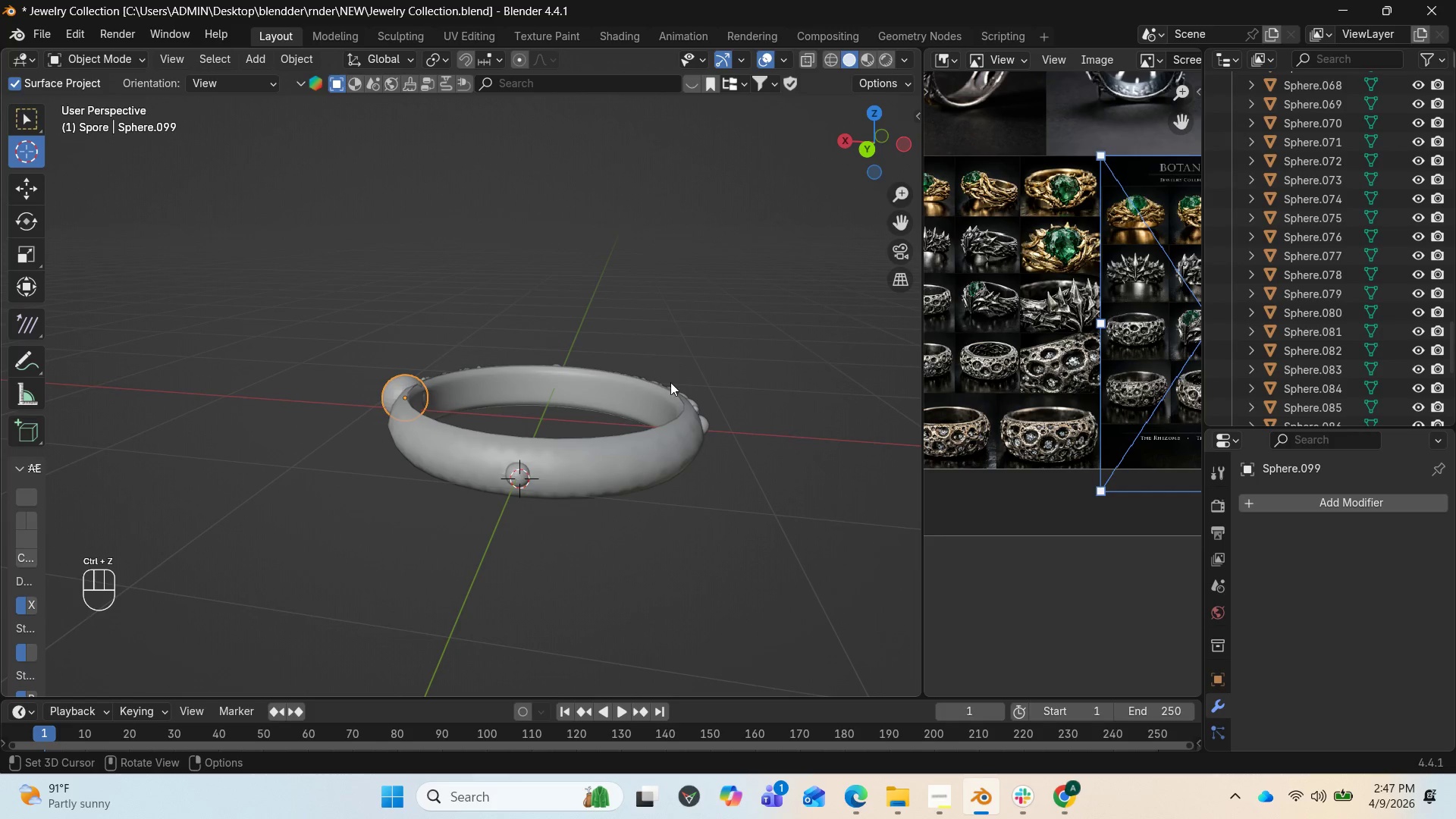 
key(S)
 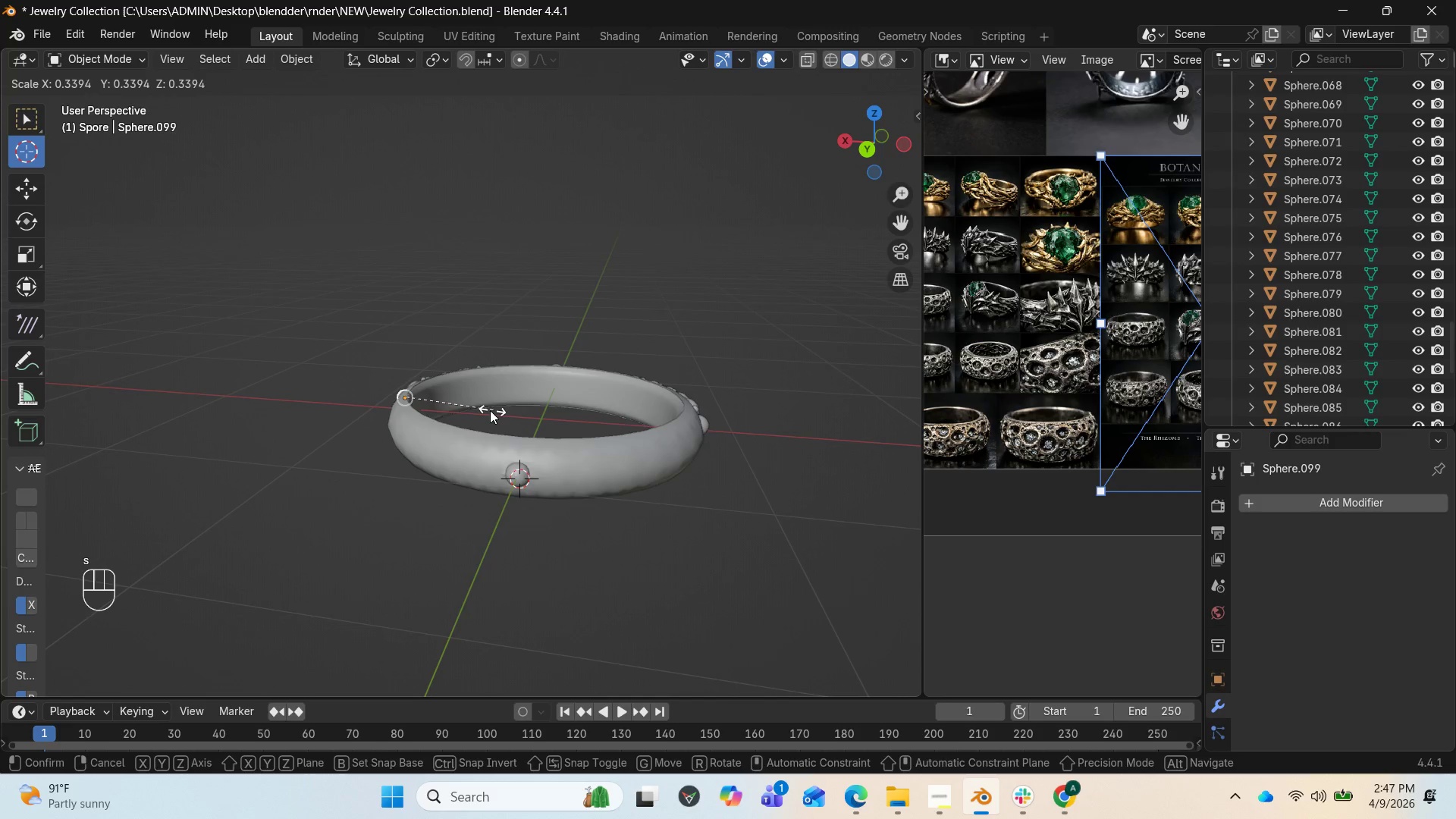 
left_click([467, 410])
 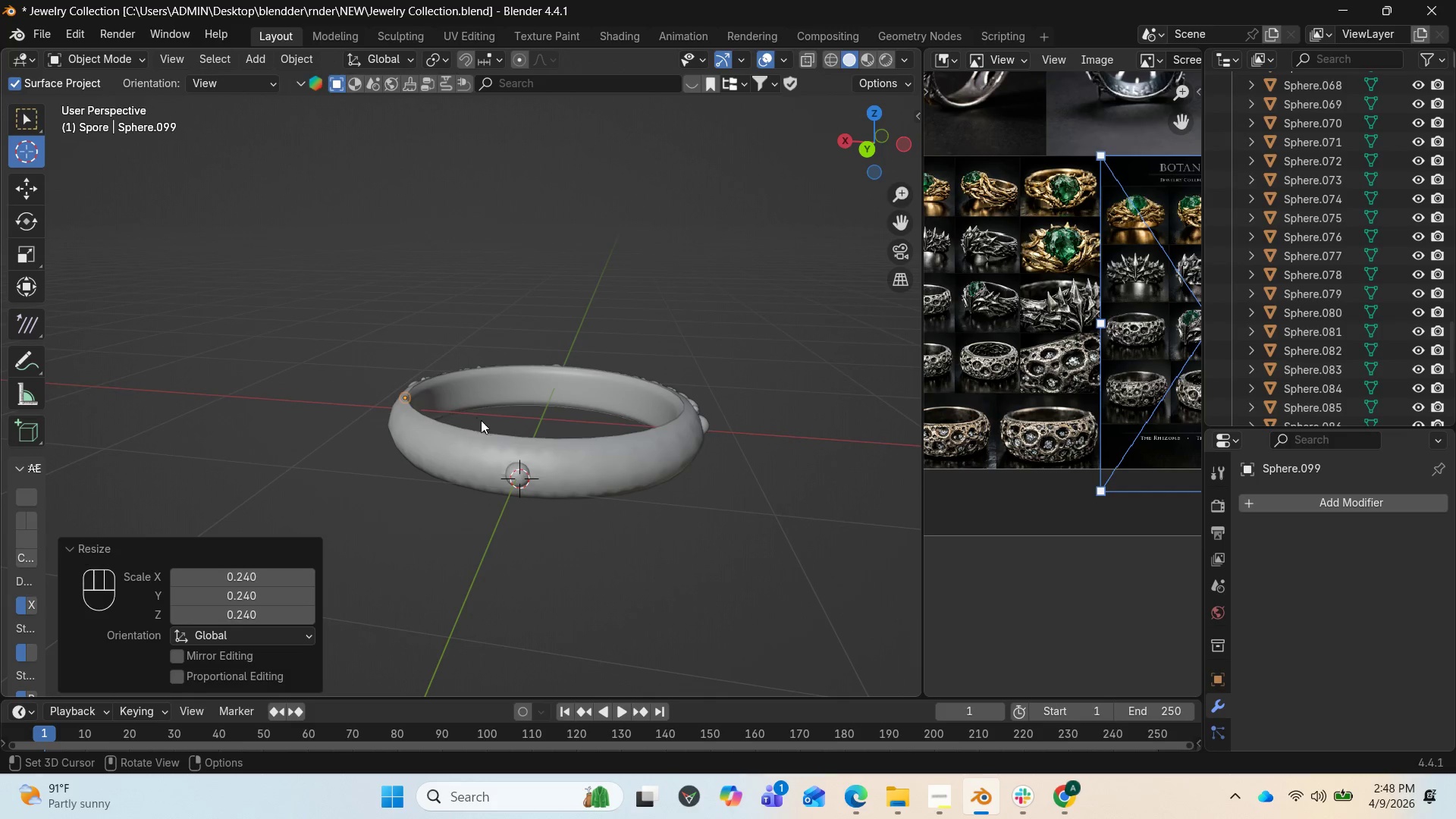 
key(NumpadDecimal)
 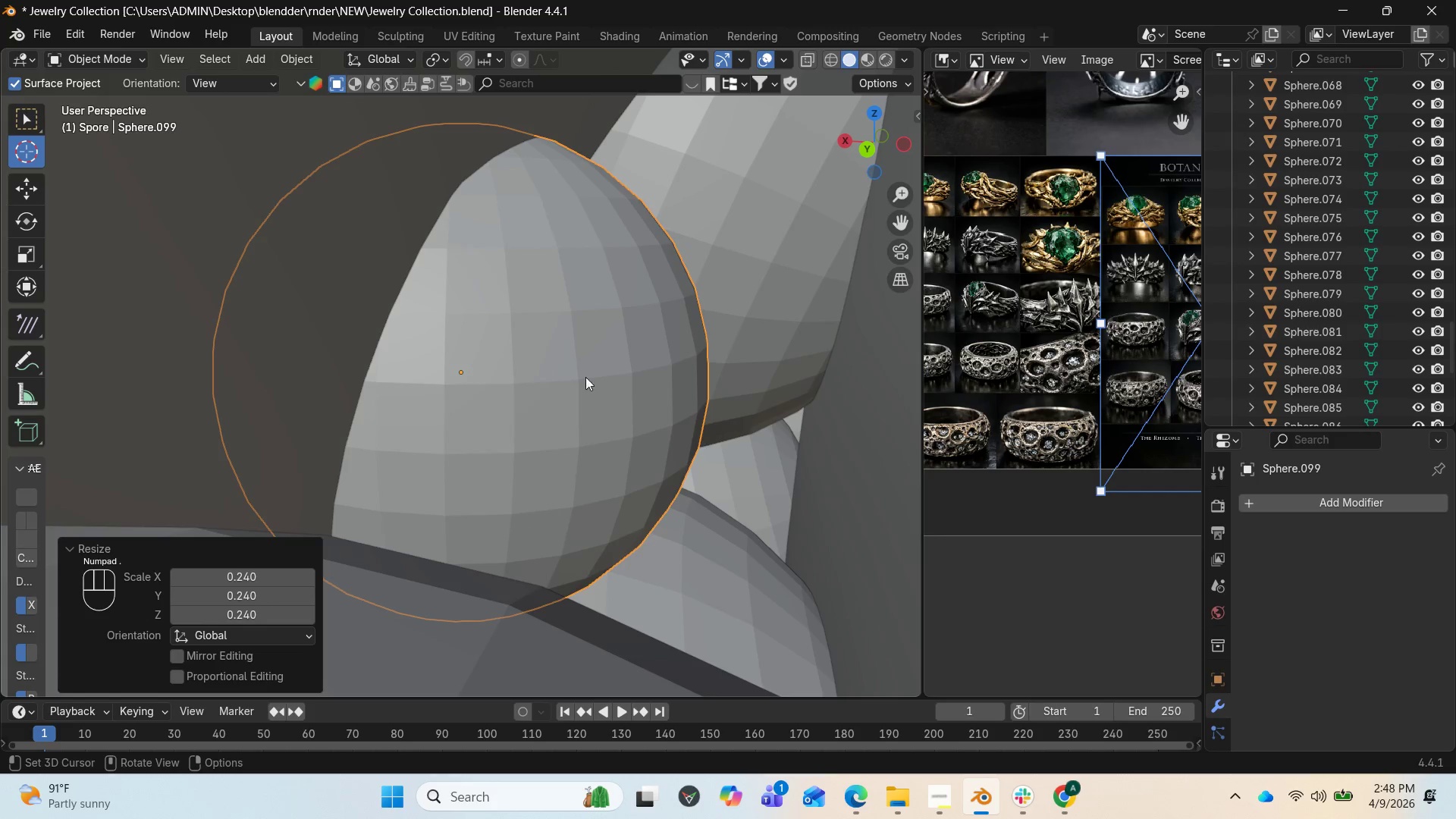 
scroll: coordinate [733, 296], scroll_direction: down, amount: 12.0
 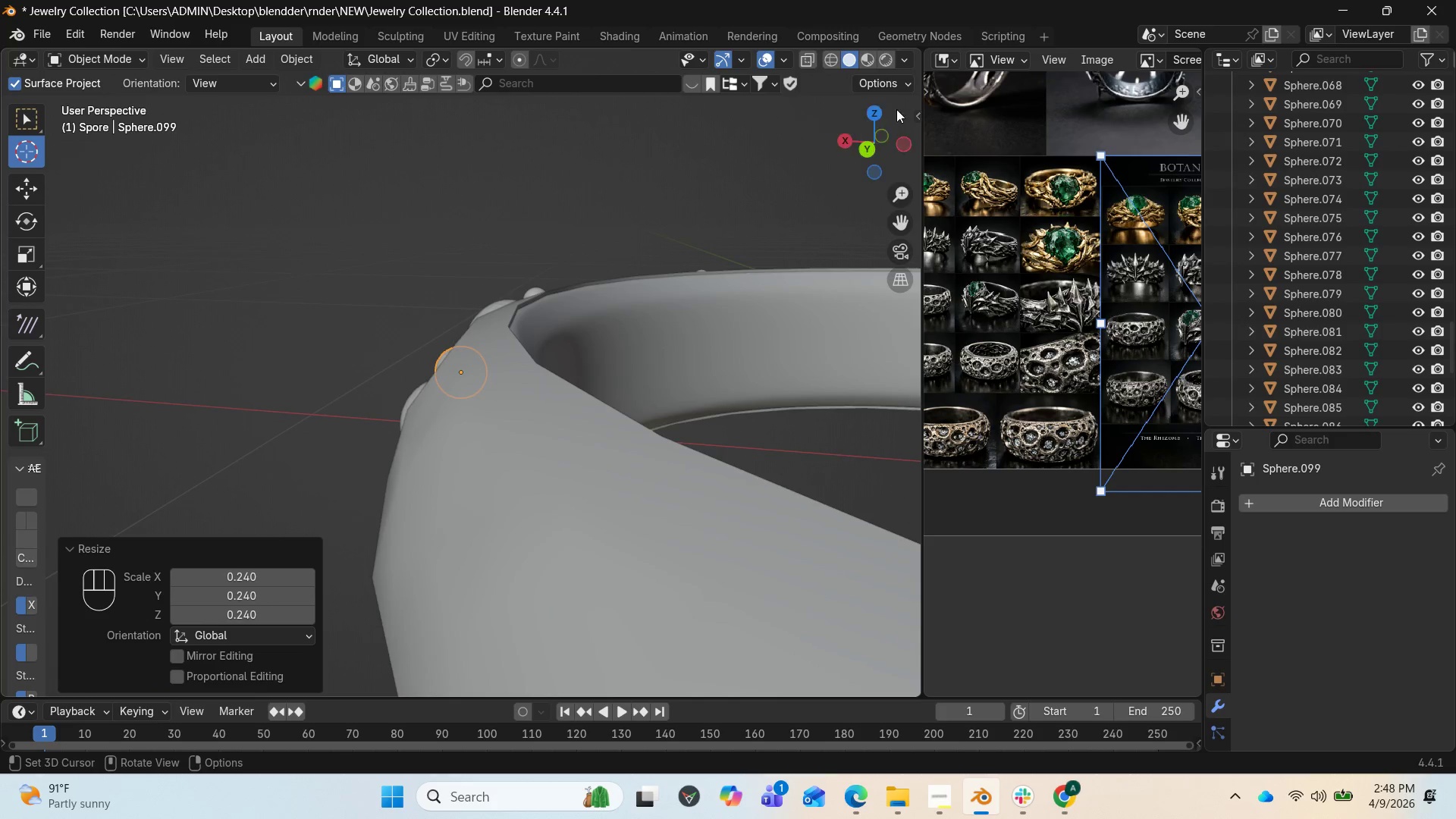 
left_click_drag(start_coordinate=[874, 143], to_coordinate=[177, 146])
 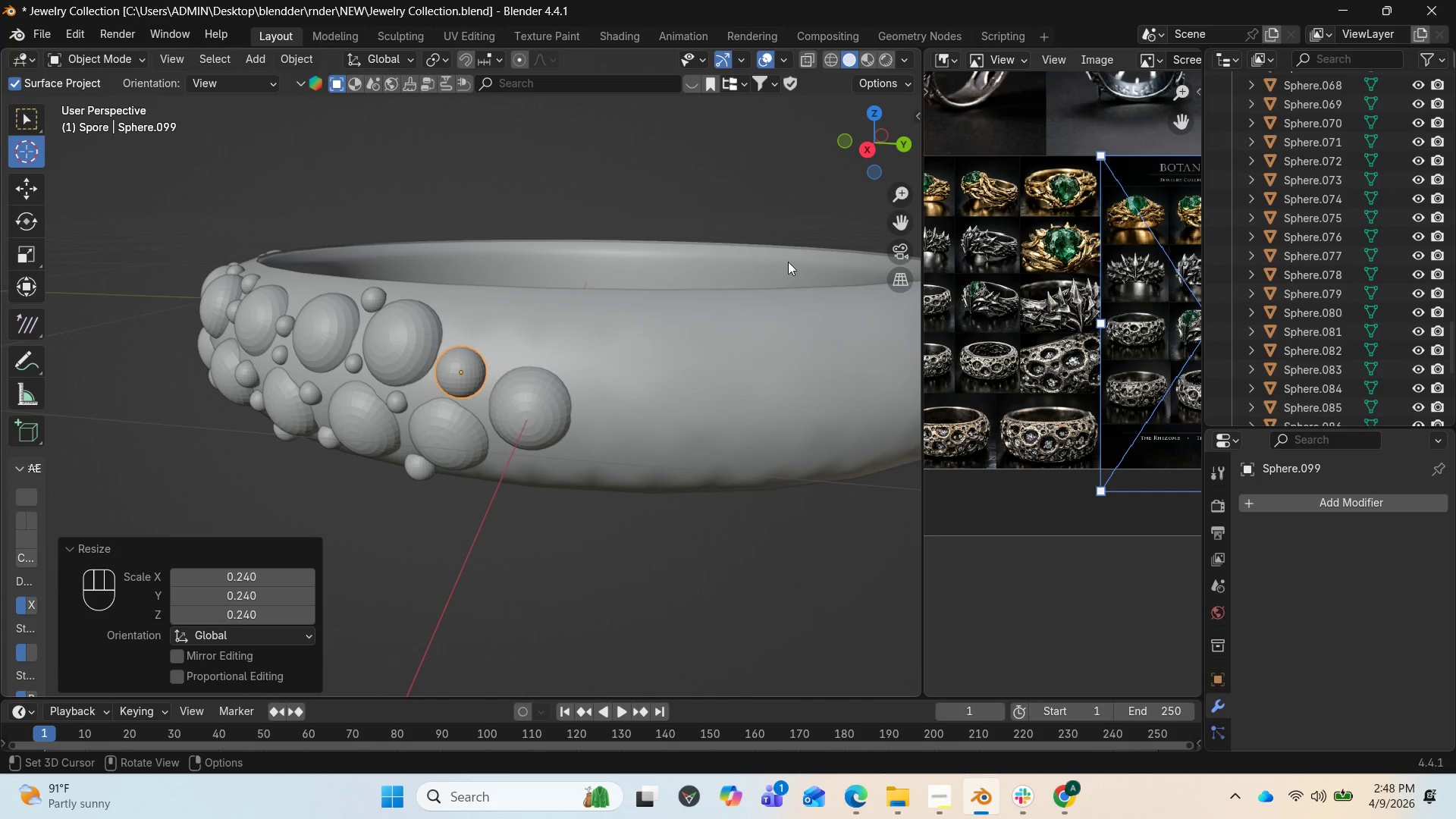 
left_click_drag(start_coordinate=[851, 136], to_coordinate=[41, 102])
 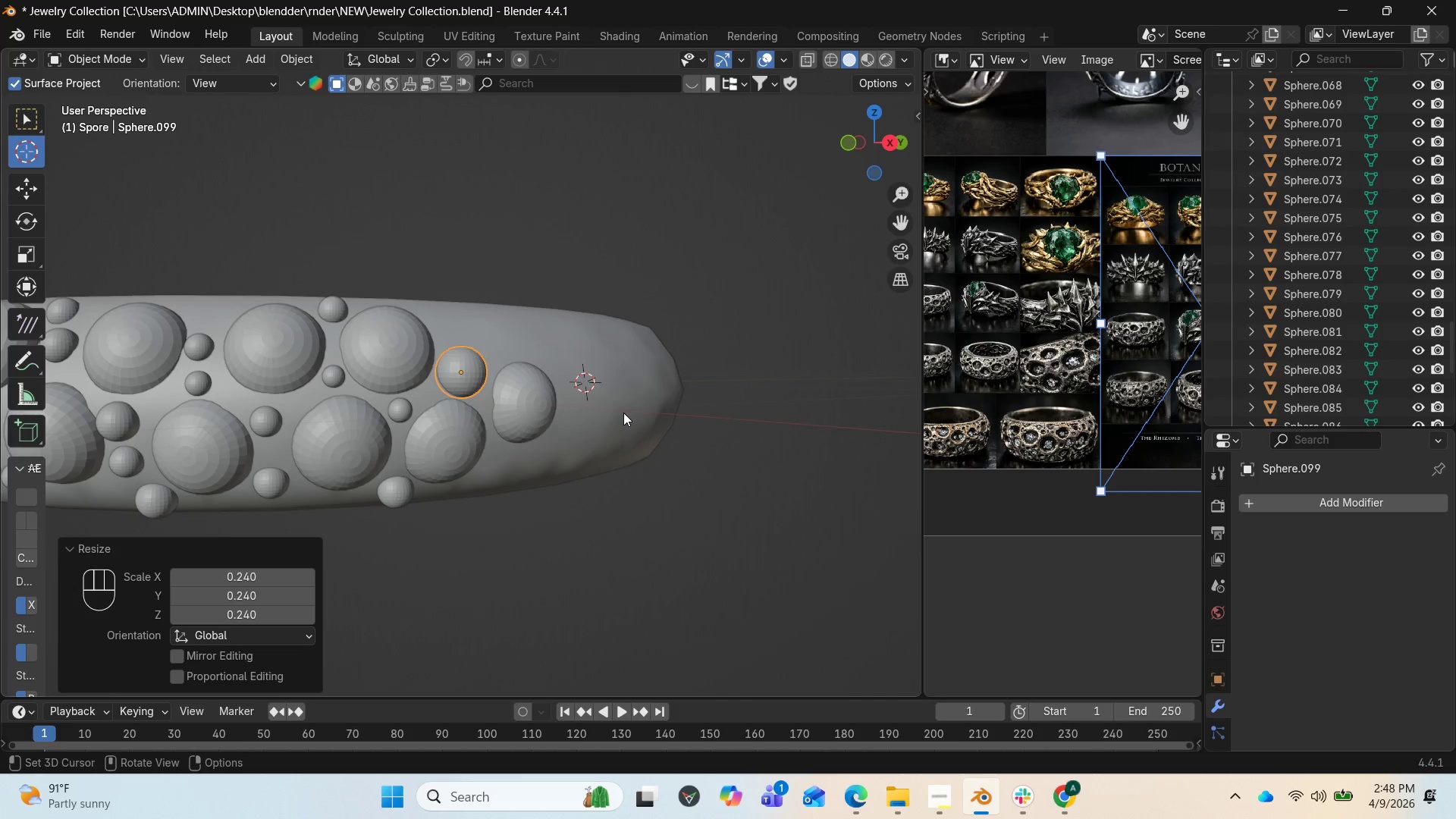 
key(S)
 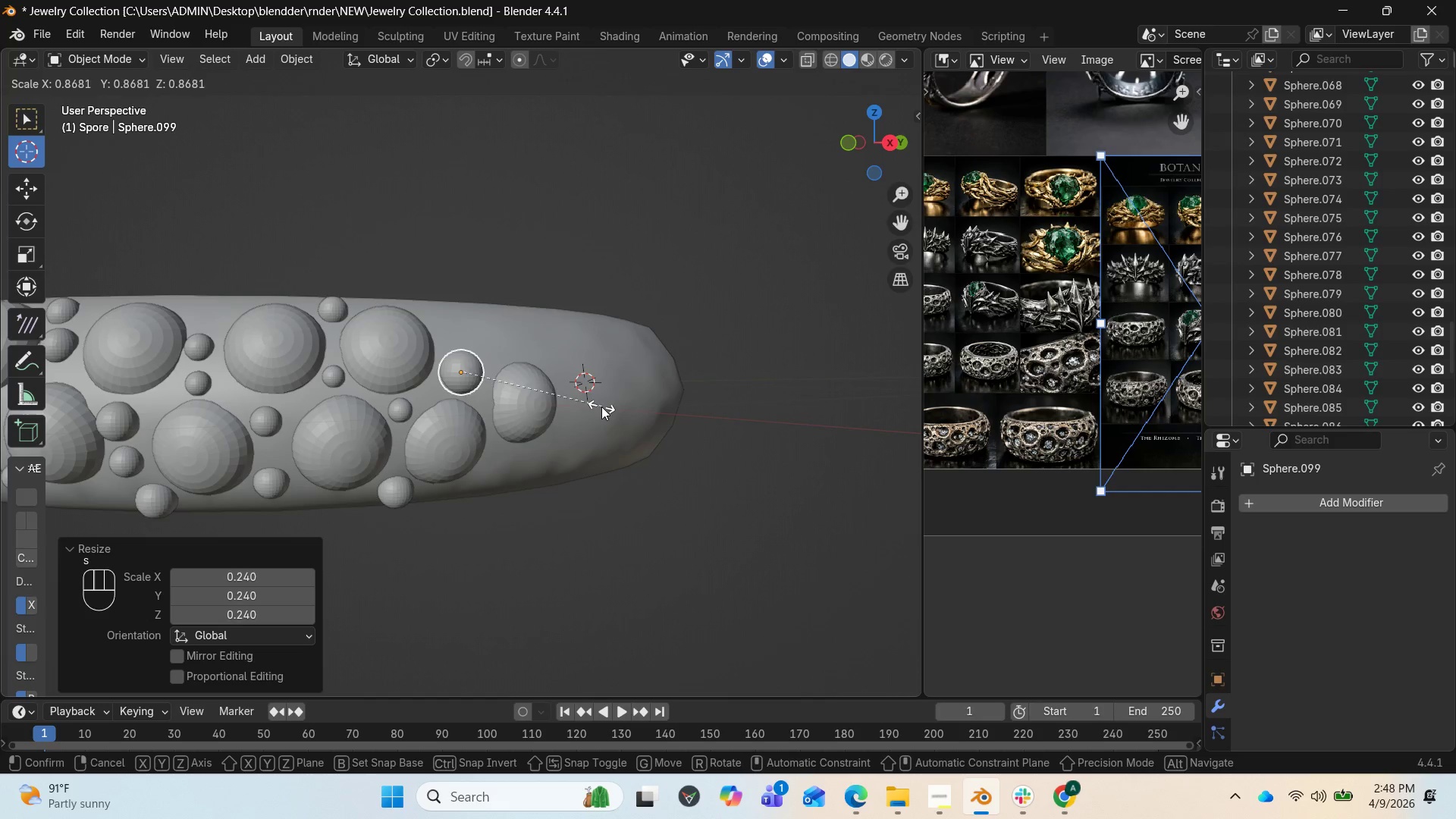 
left_click([595, 403])
 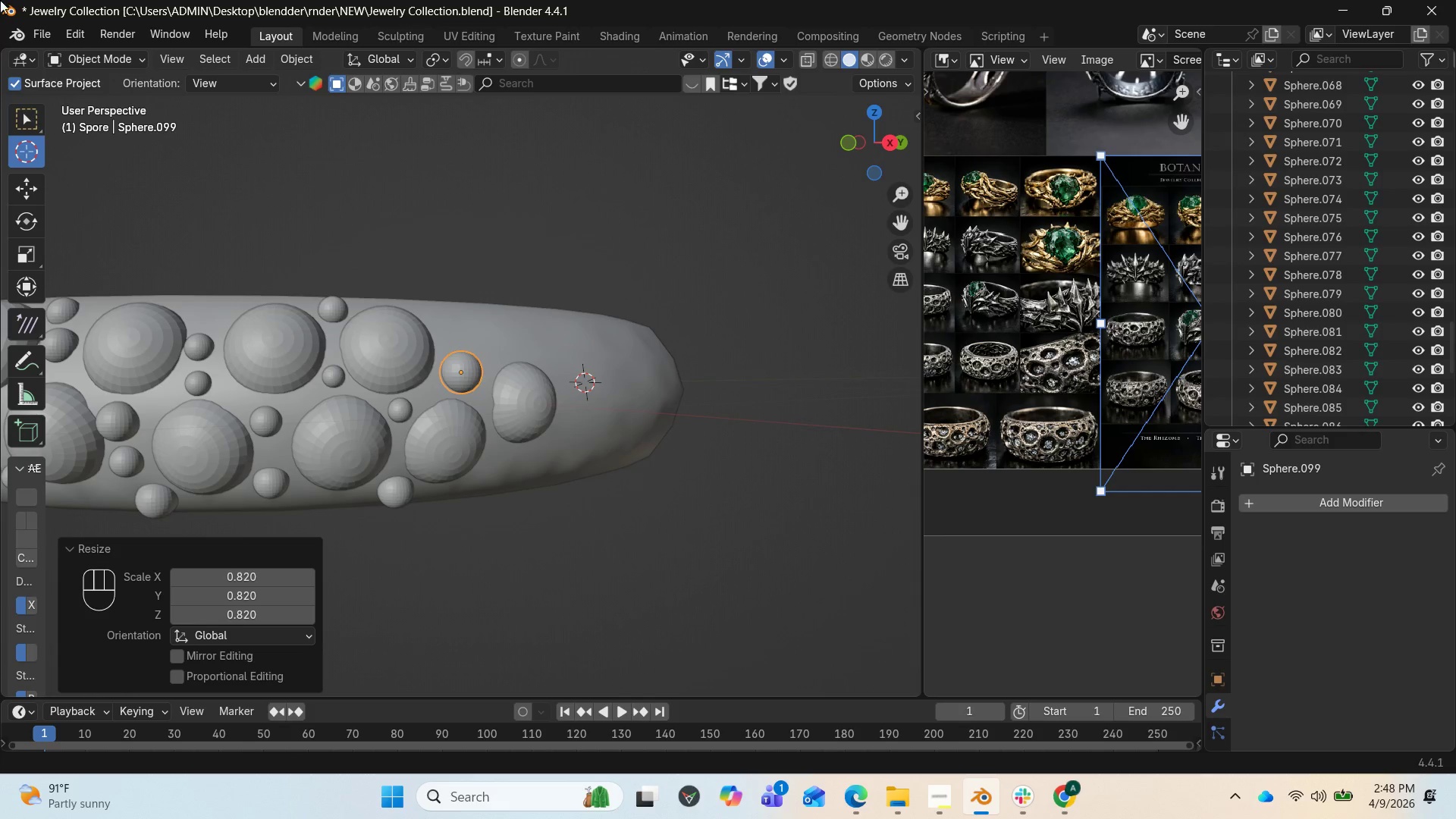 
left_click([27, 187])
 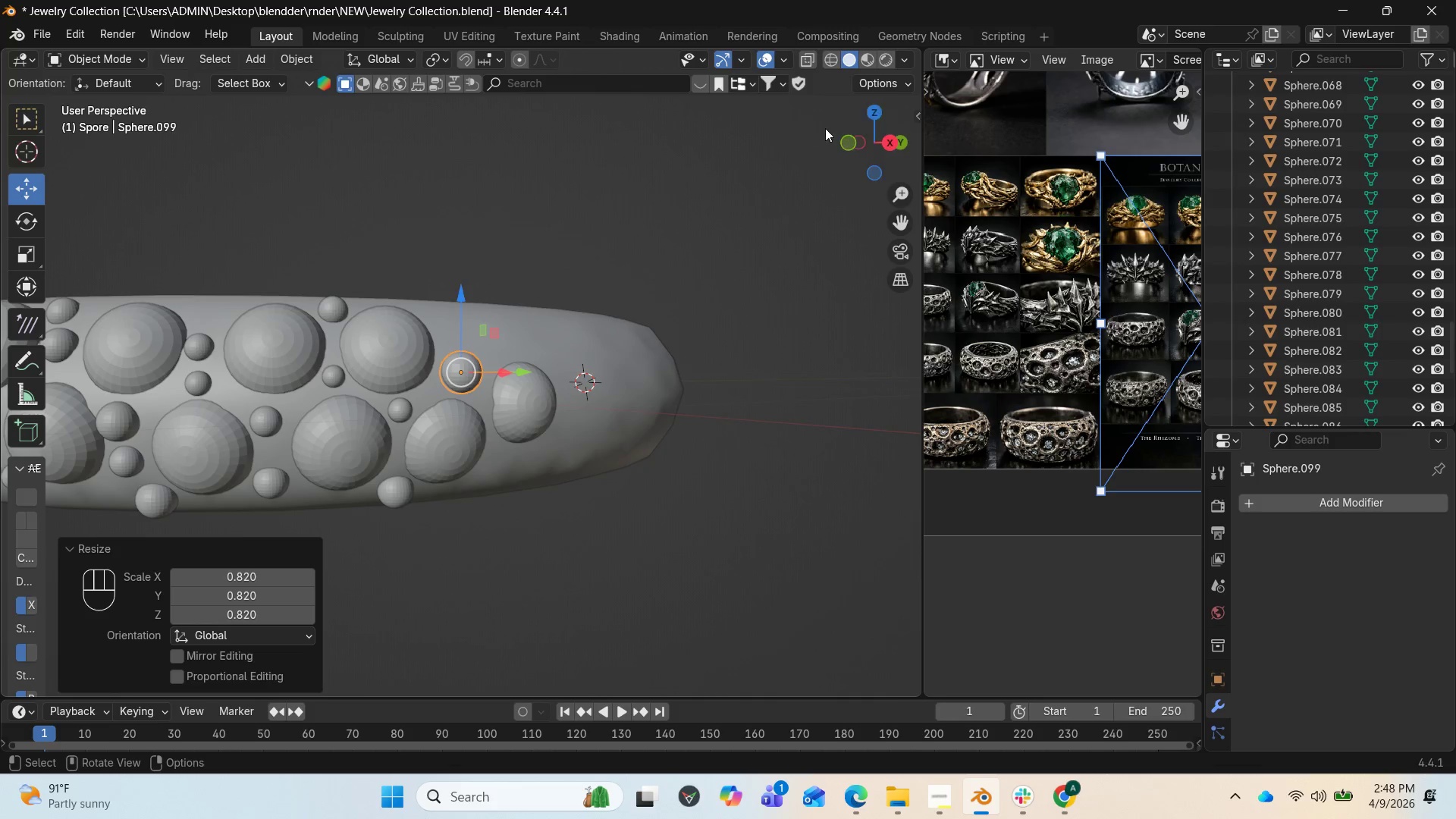 
left_click_drag(start_coordinate=[864, 137], to_coordinate=[689, 199])
 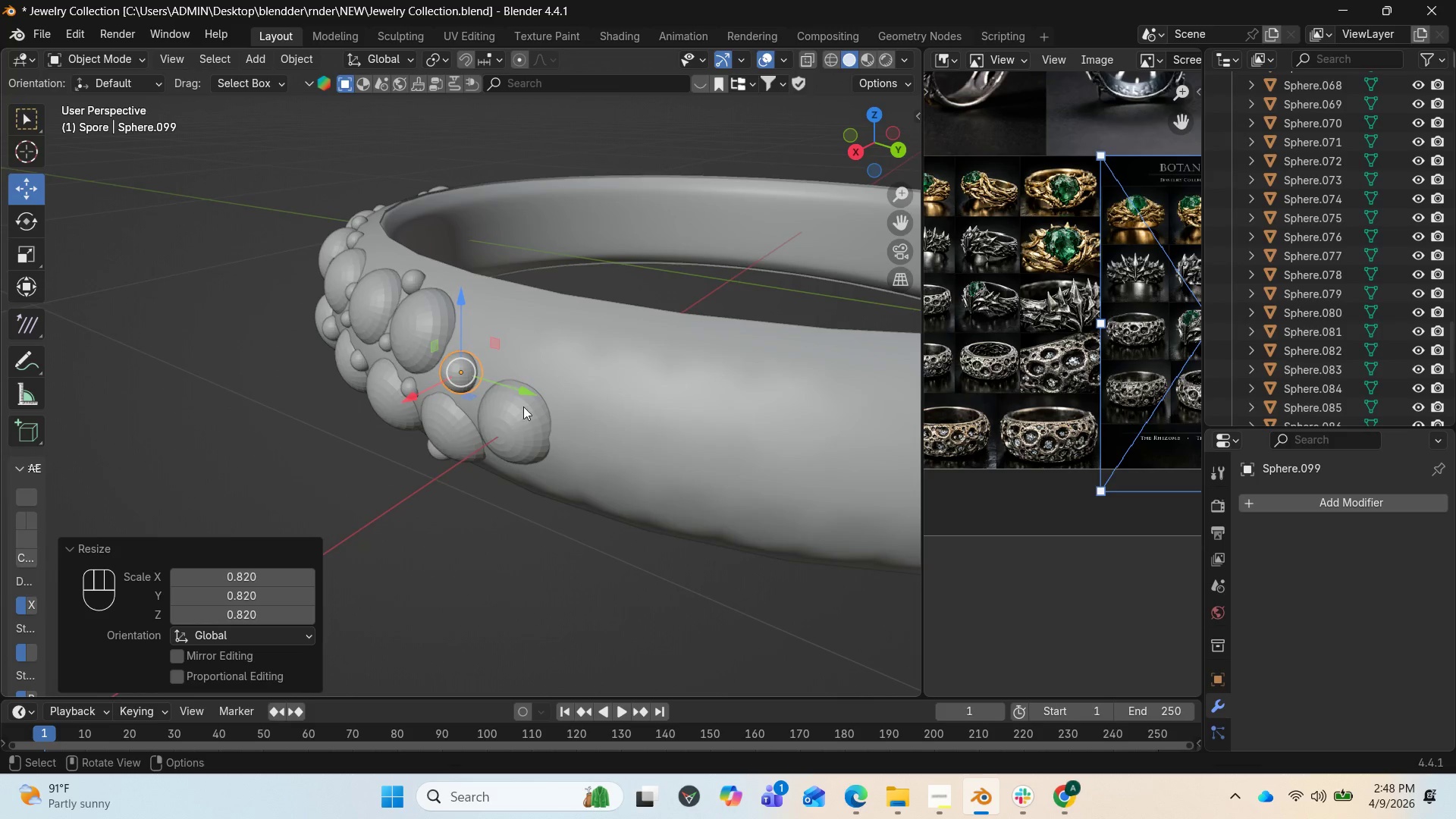 
scroll: coordinate [529, 380], scroll_direction: down, amount: 9.0
 